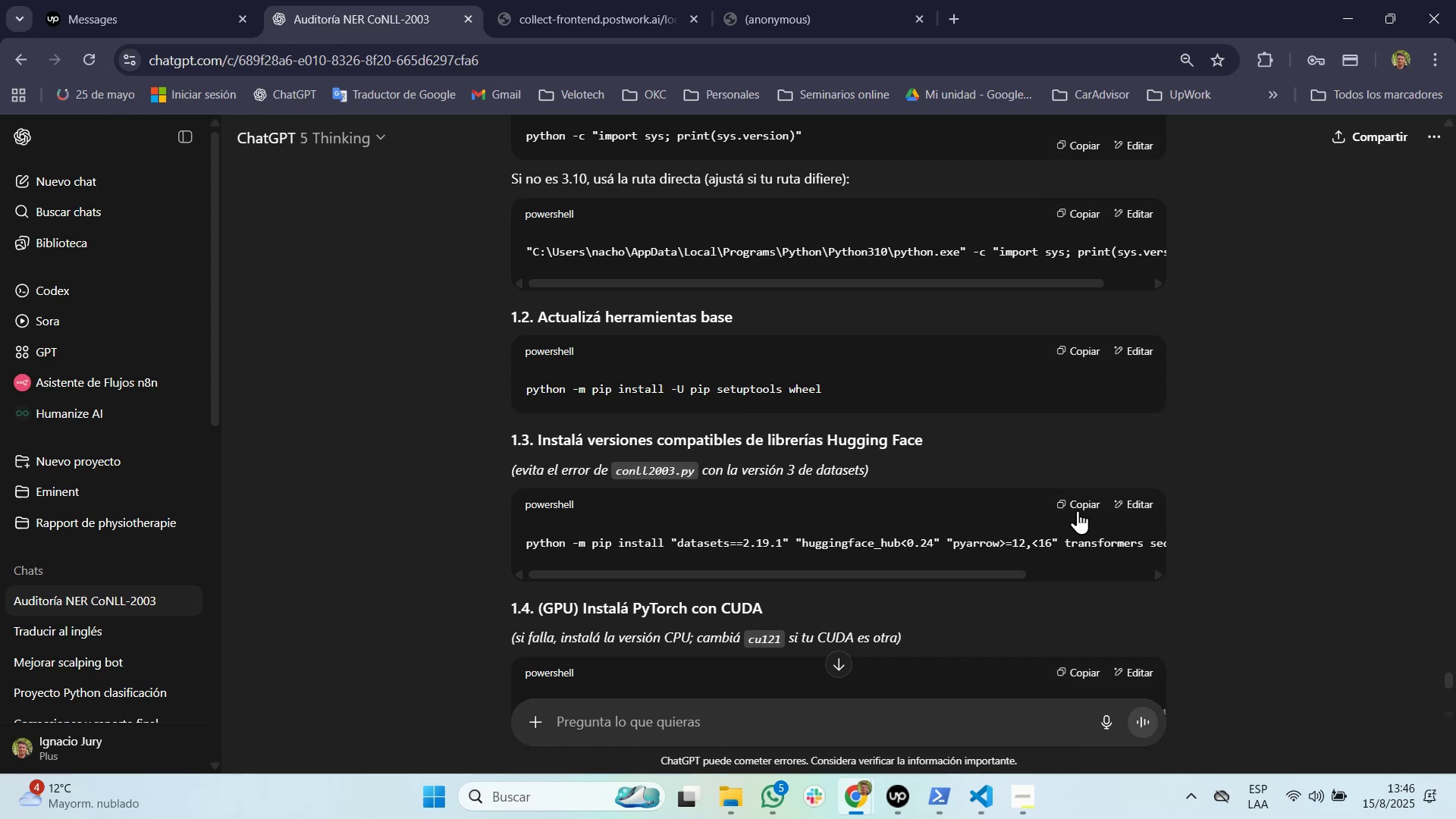 
left_click([1077, 505])
 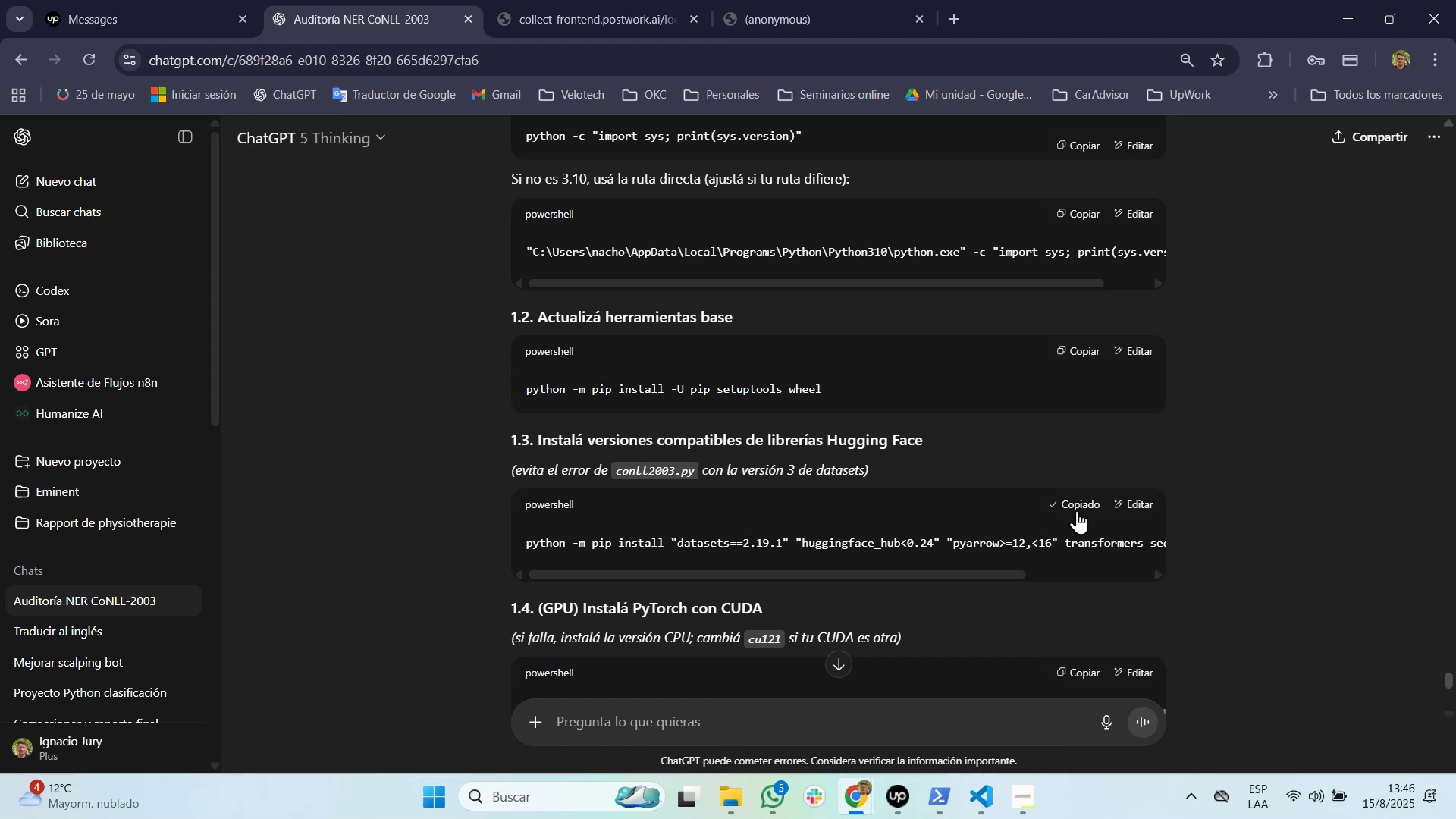 
key(Alt+AltLeft)
 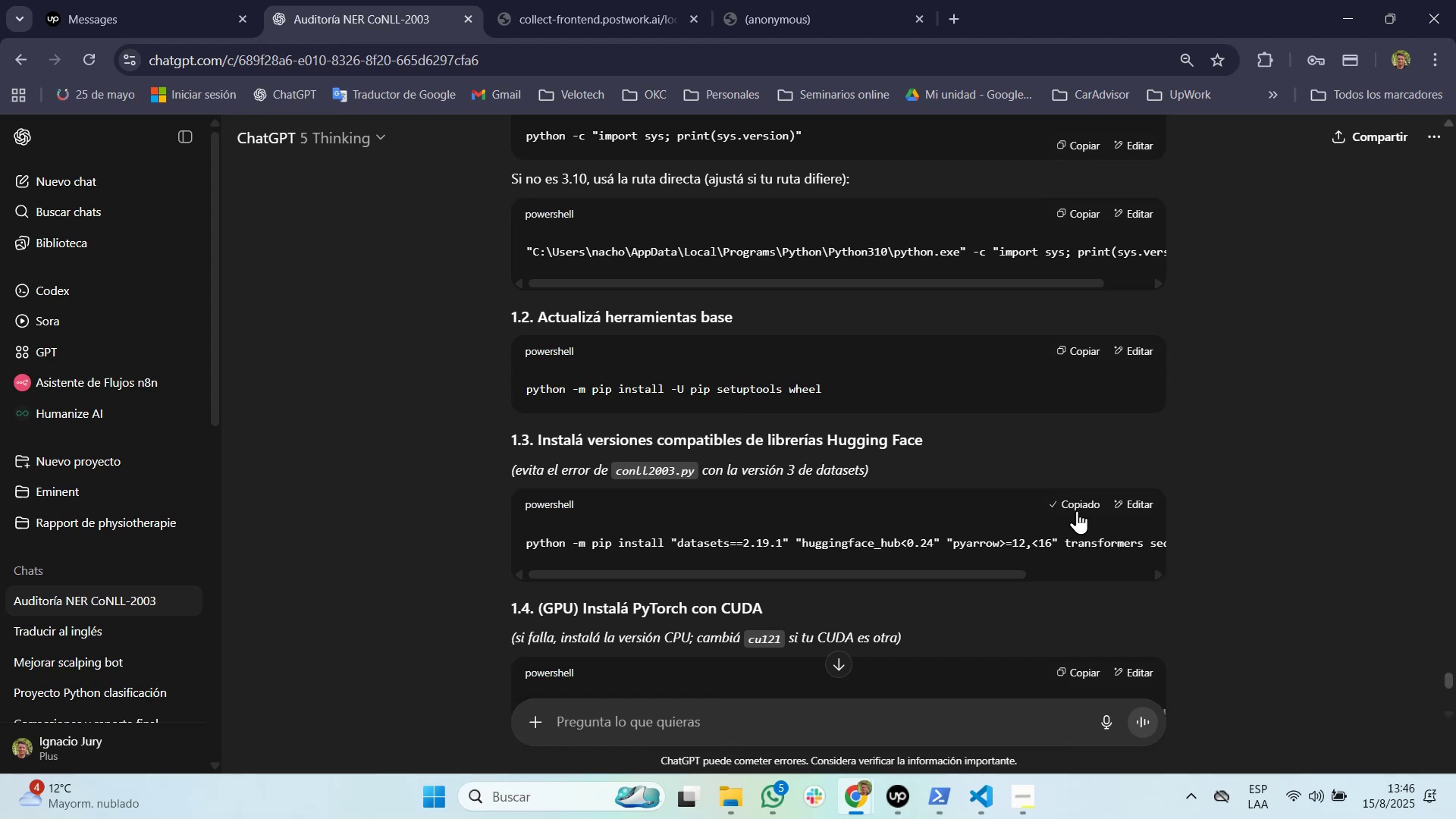 
hold_key(key=Tab, duration=4.31)
 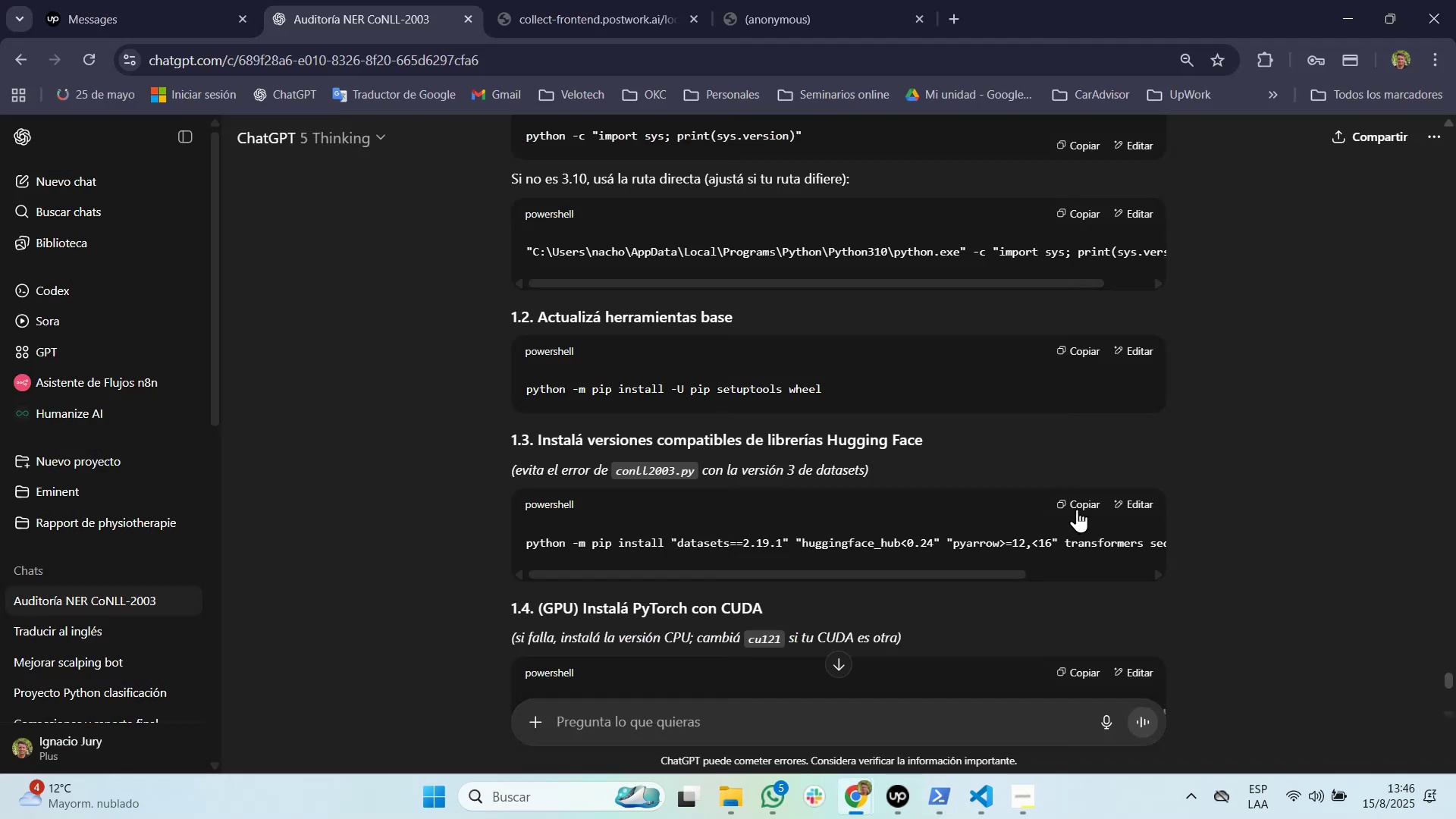 
scroll: coordinate [1076, 504], scroll_direction: down, amount: 2.0
 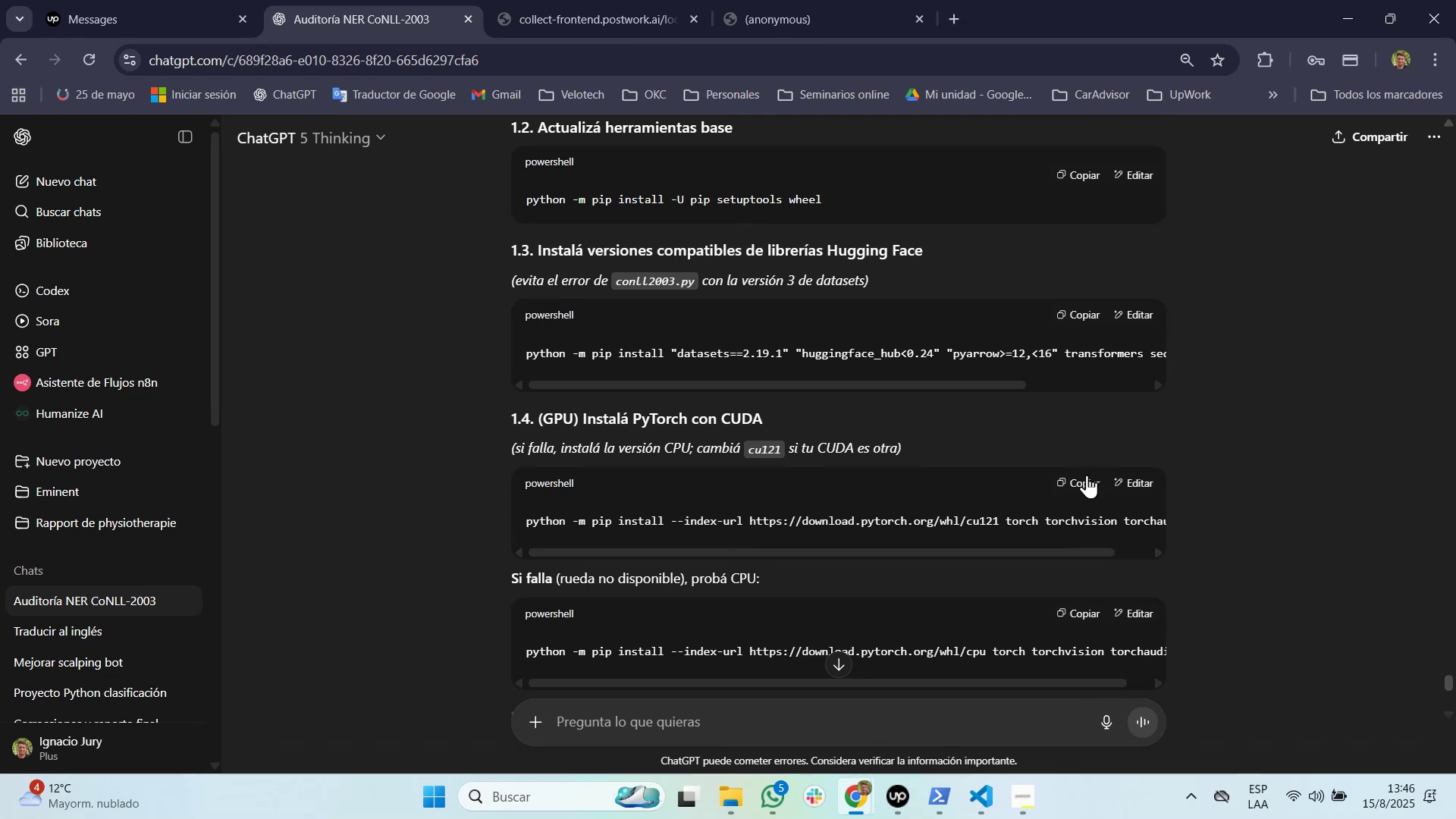 
left_click([1087, 475])
 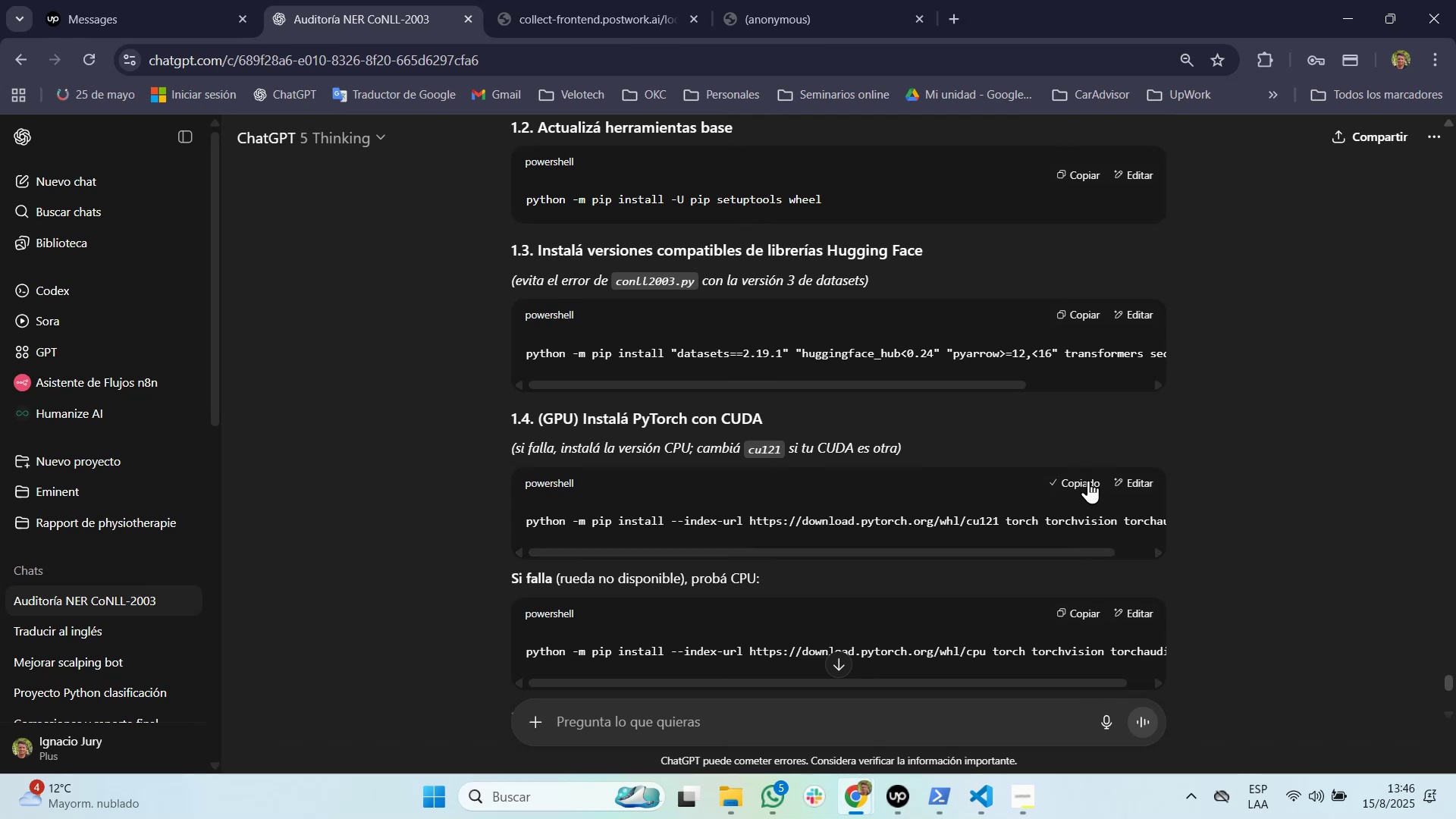 
key(Alt+AltLeft)
 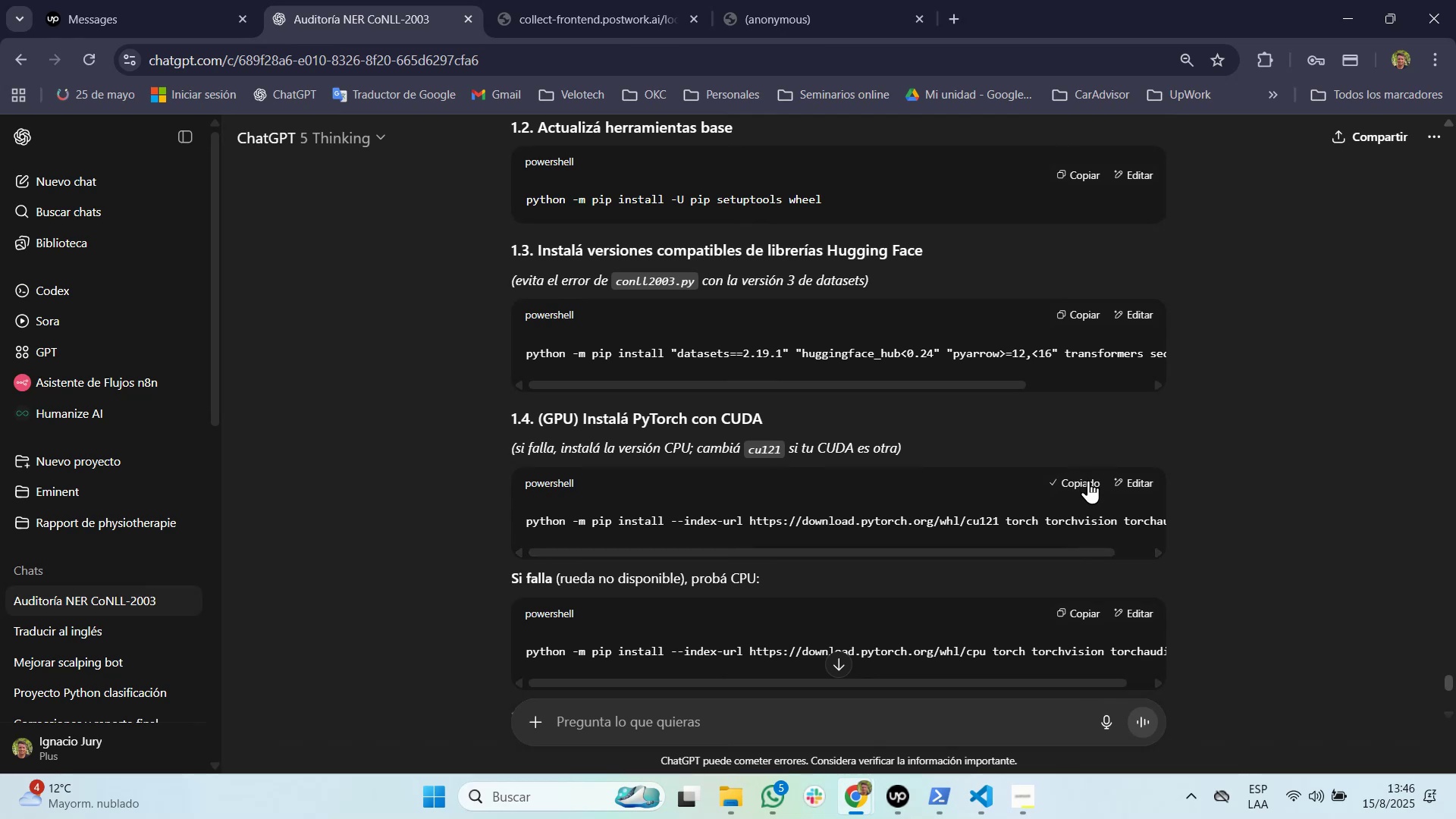 
hold_key(key=Tab, duration=9.21)
 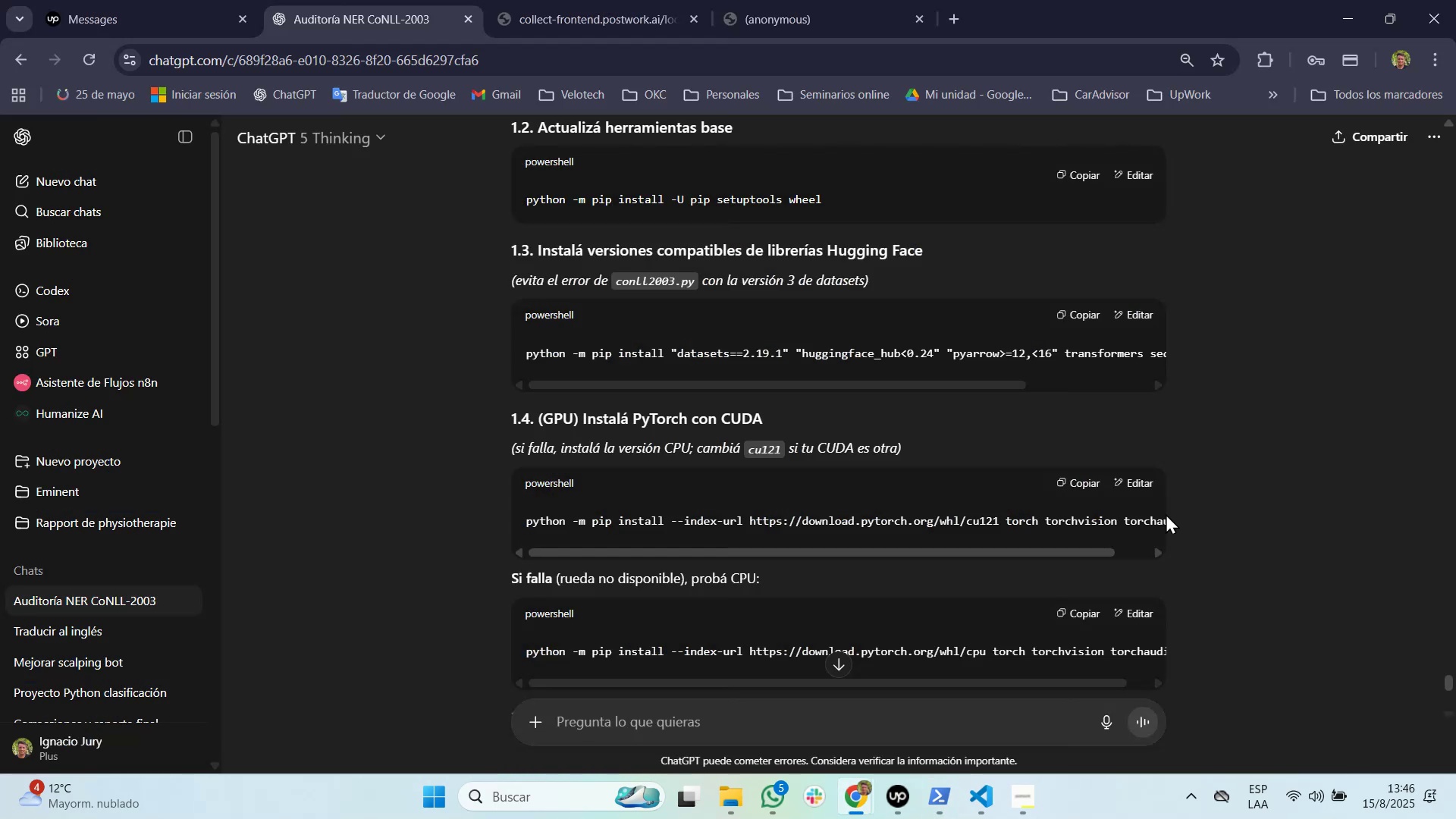 
scroll: coordinate [1166, 467], scroll_direction: down, amount: 3.0
 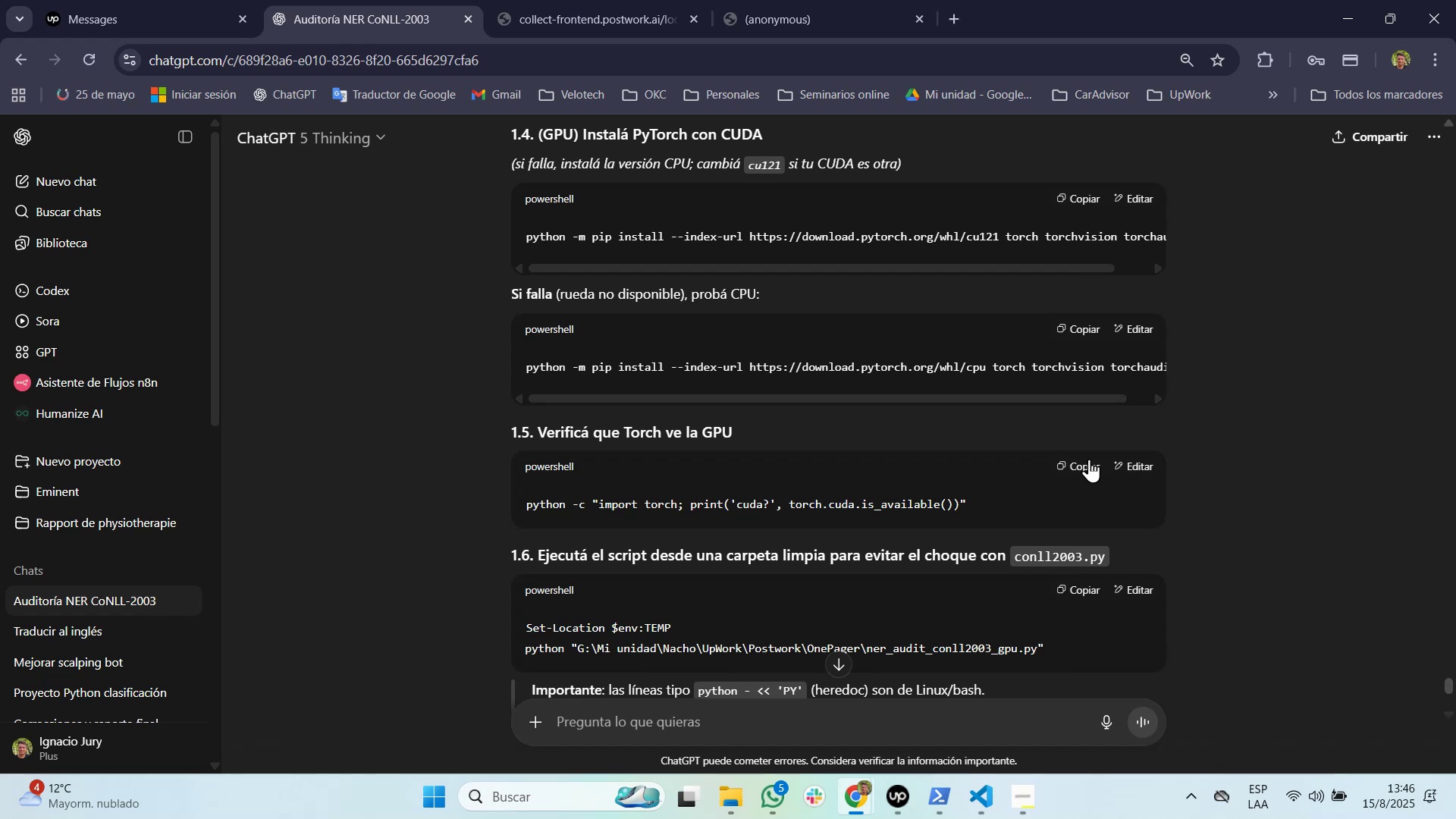 
left_click([1089, 459])
 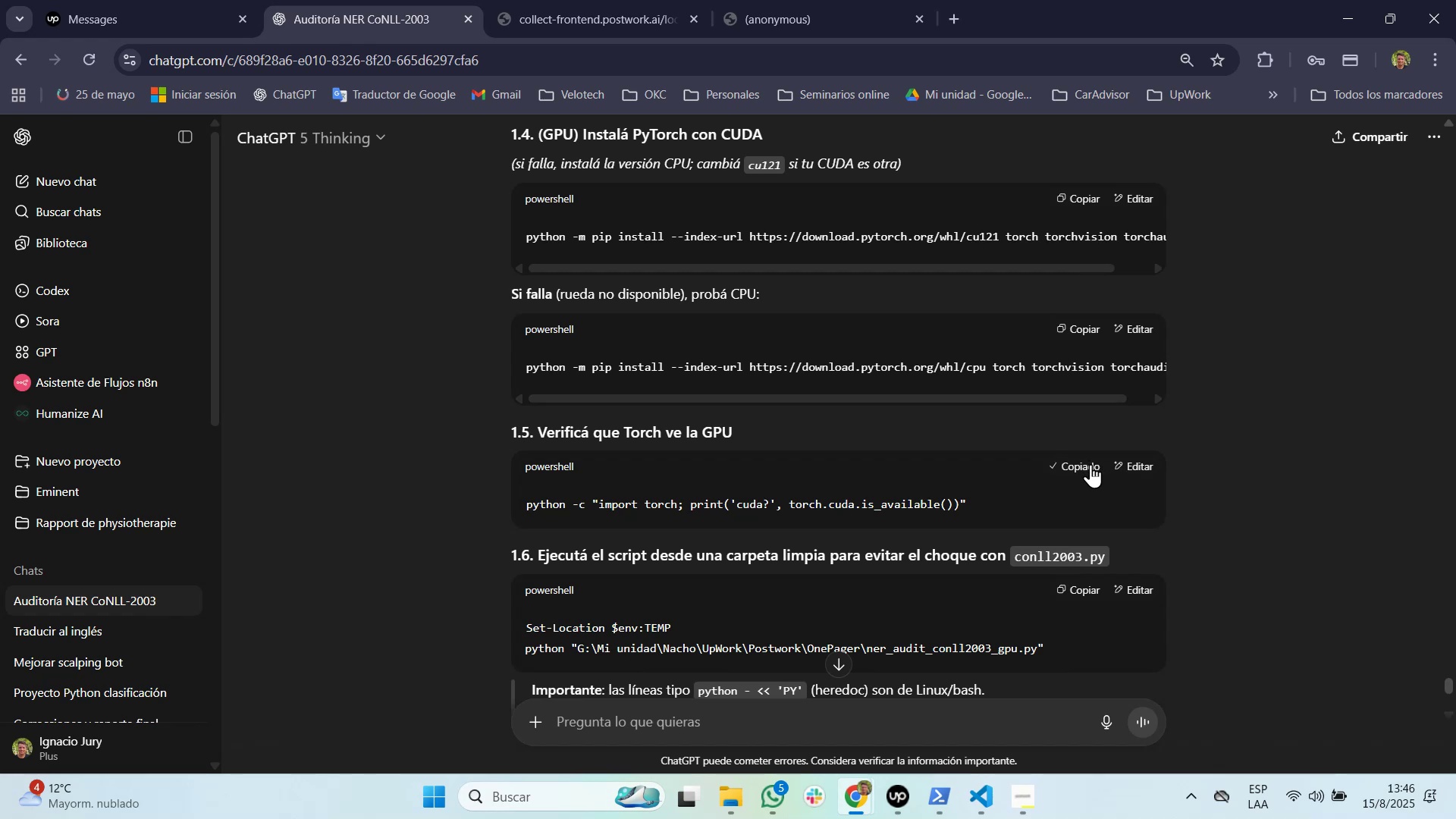 
key(Alt+AltLeft)
 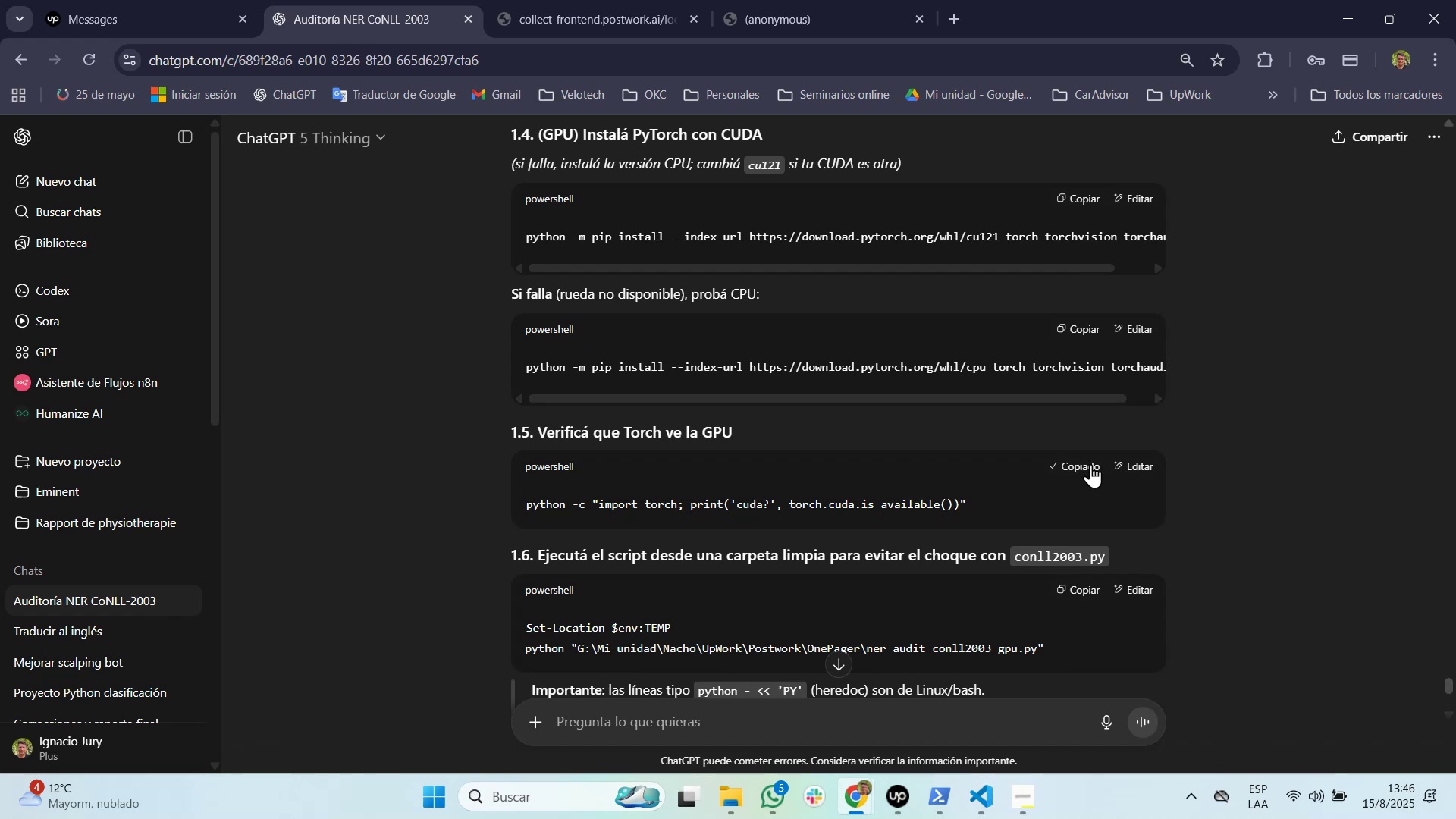 
hold_key(key=Tab, duration=12.82)
 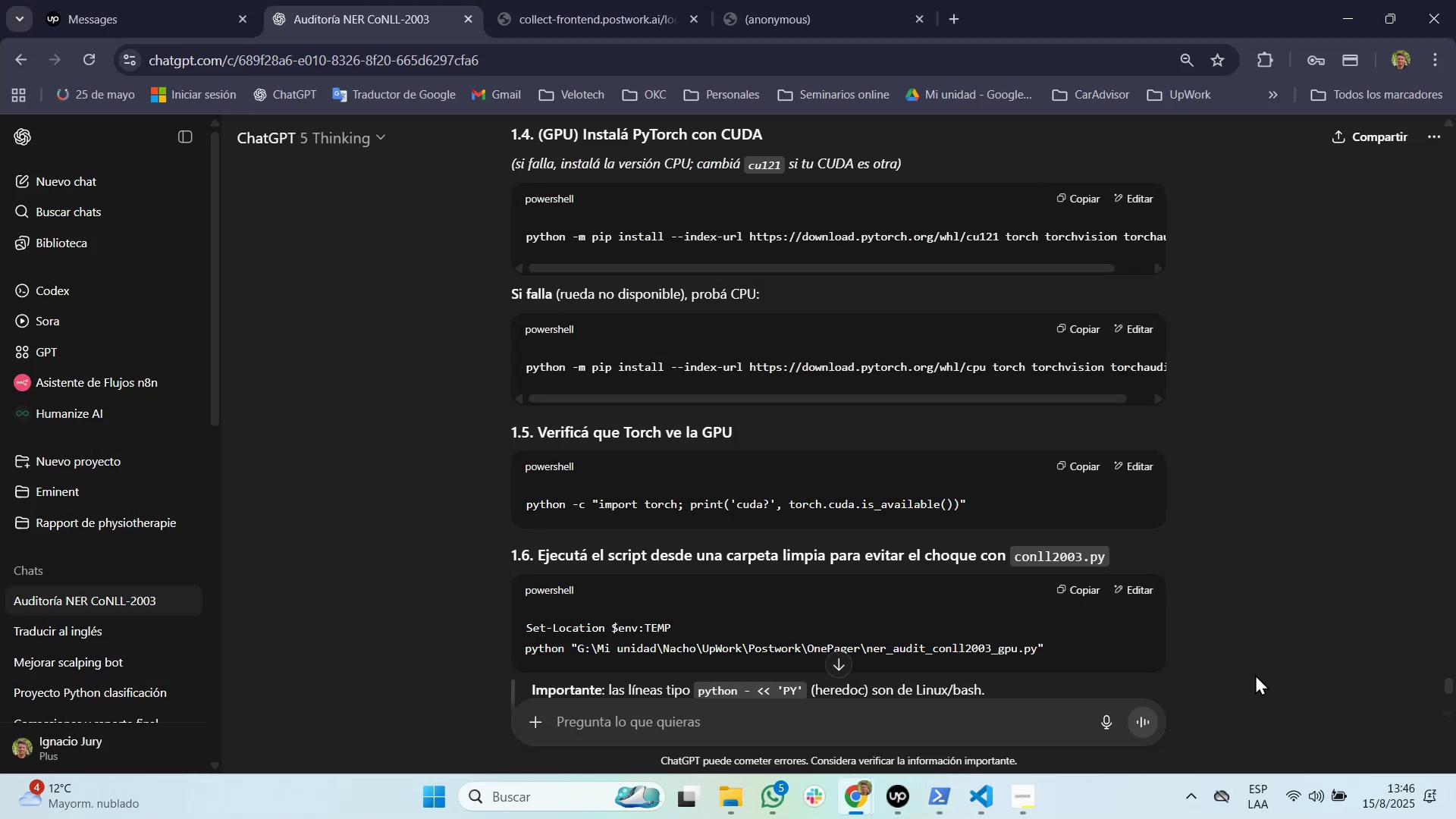 
scroll: coordinate [1254, 669], scroll_direction: down, amount: 2.0
 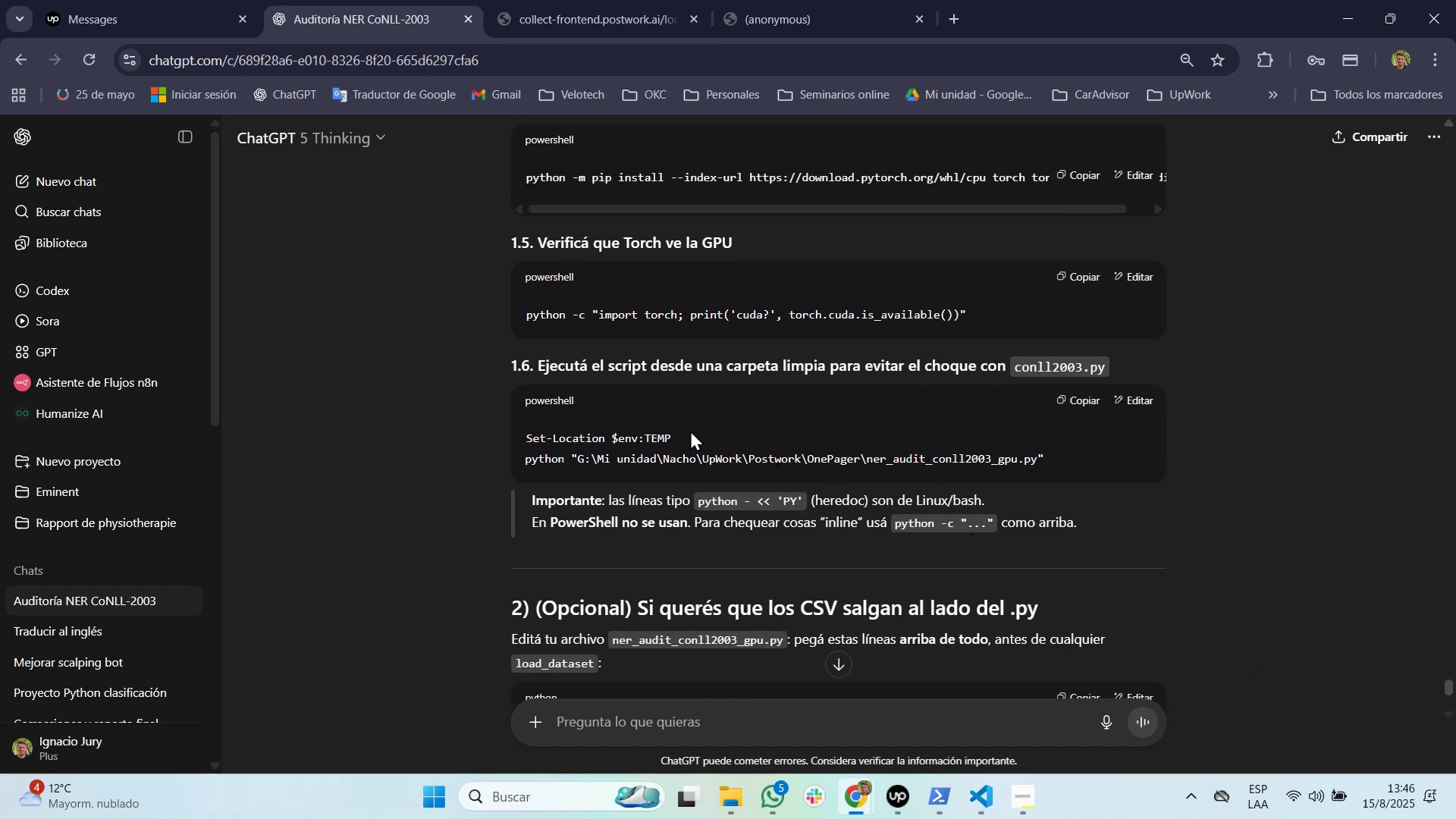 
wait(7.6)
 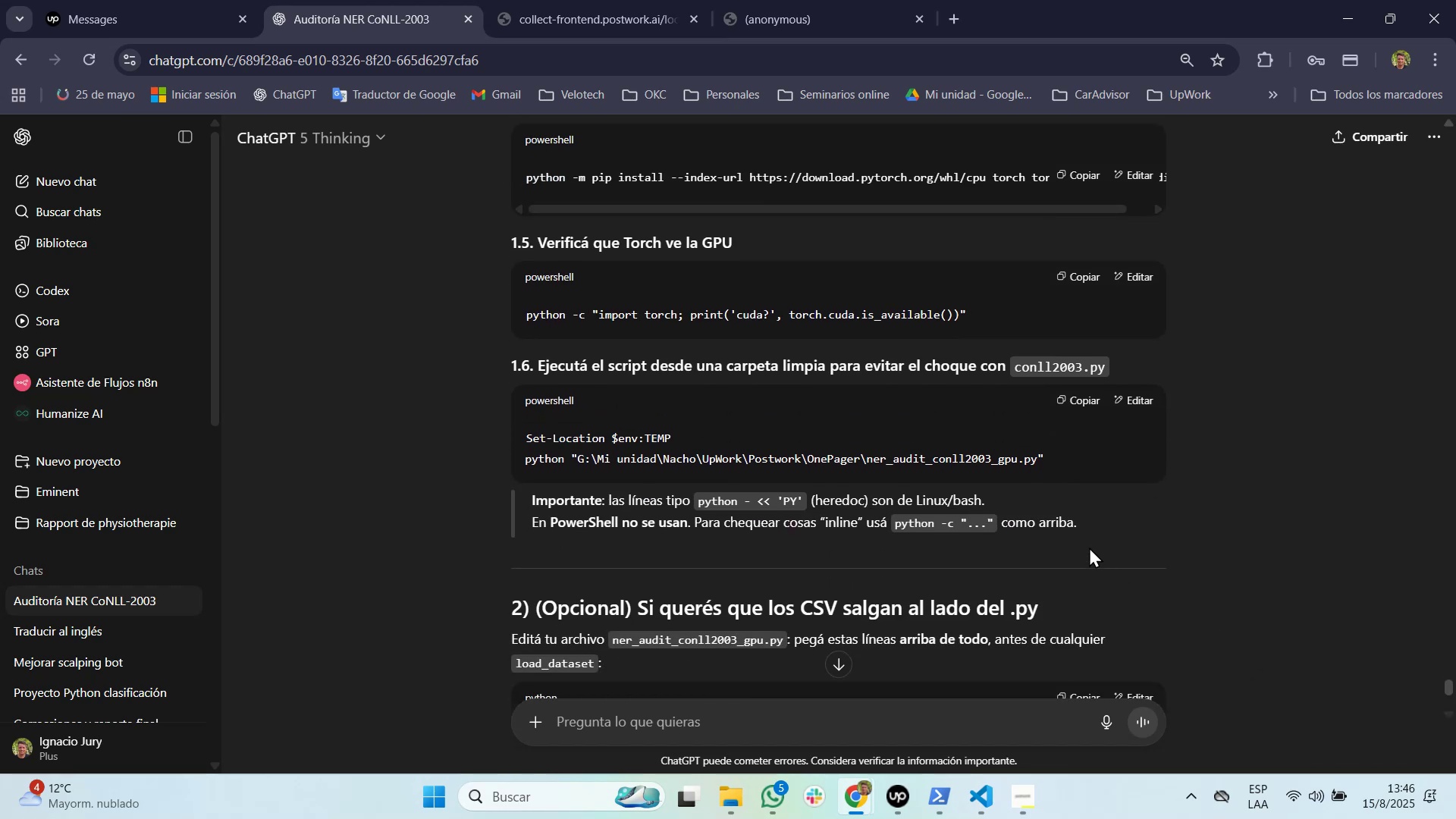 
left_click_drag(start_coordinate=[674, 438], to_coordinate=[481, 441])
 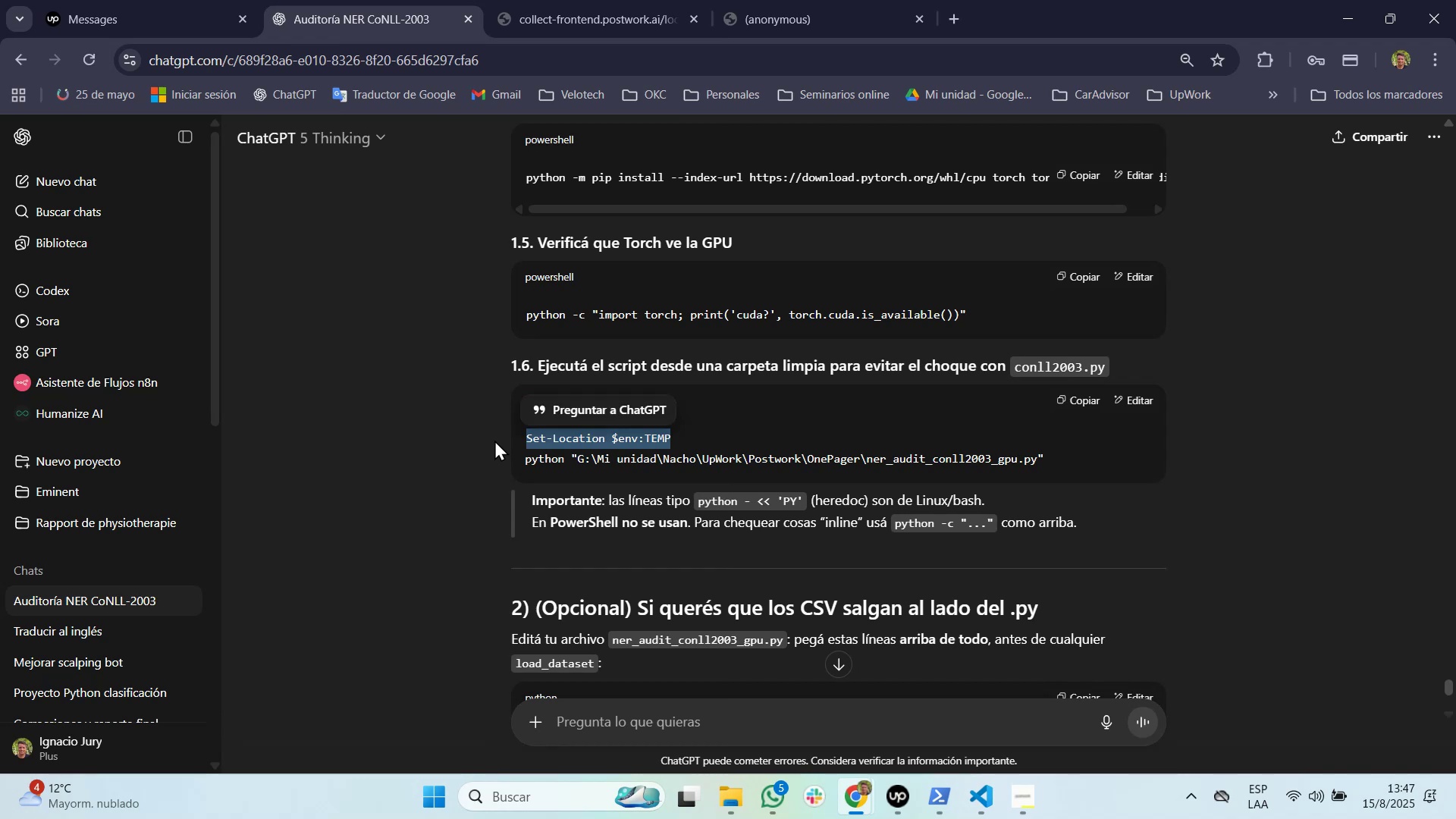 
key(Control+C)
 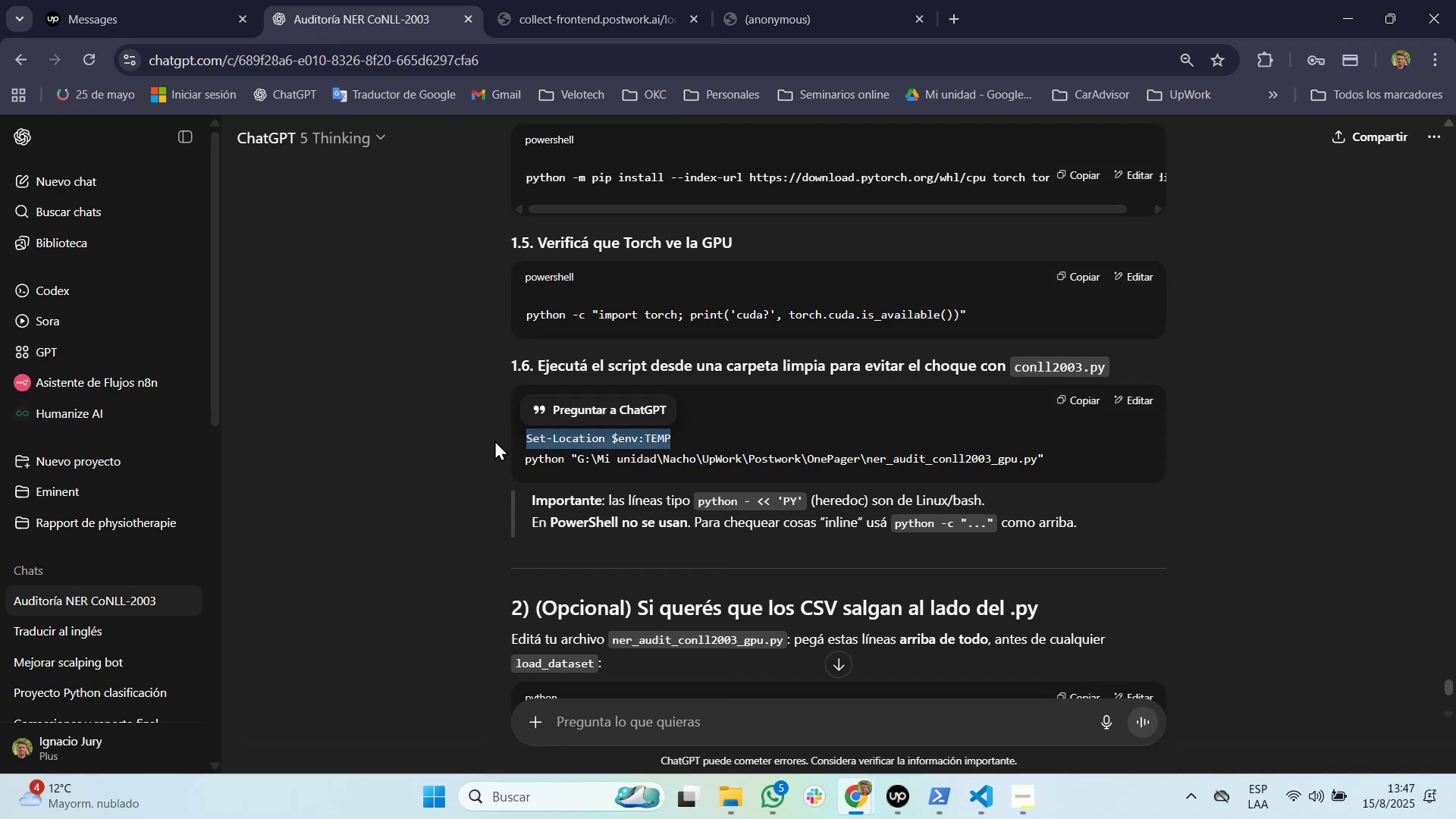 
key(Control+C)
 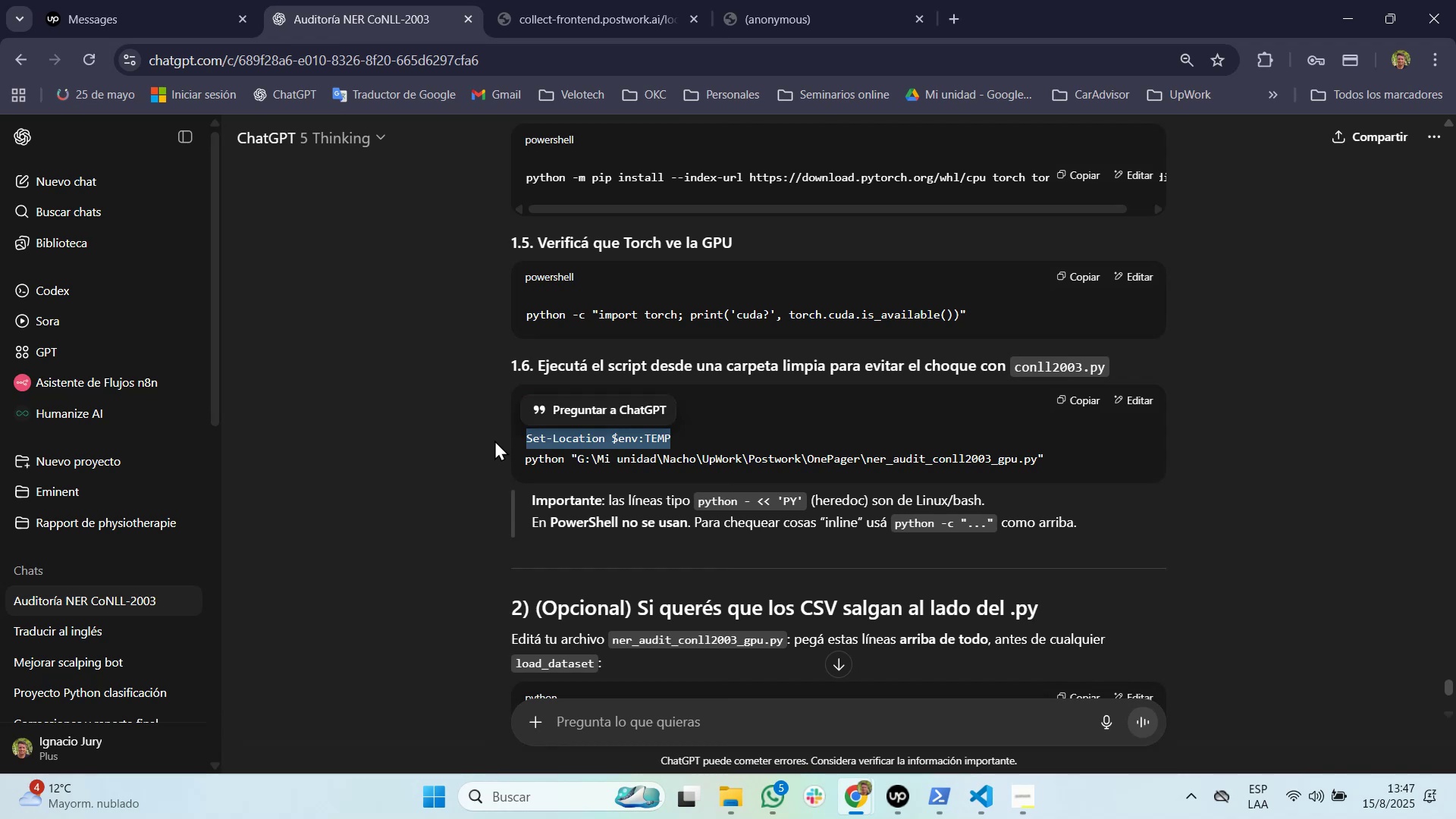 
key(Alt+AltLeft)
 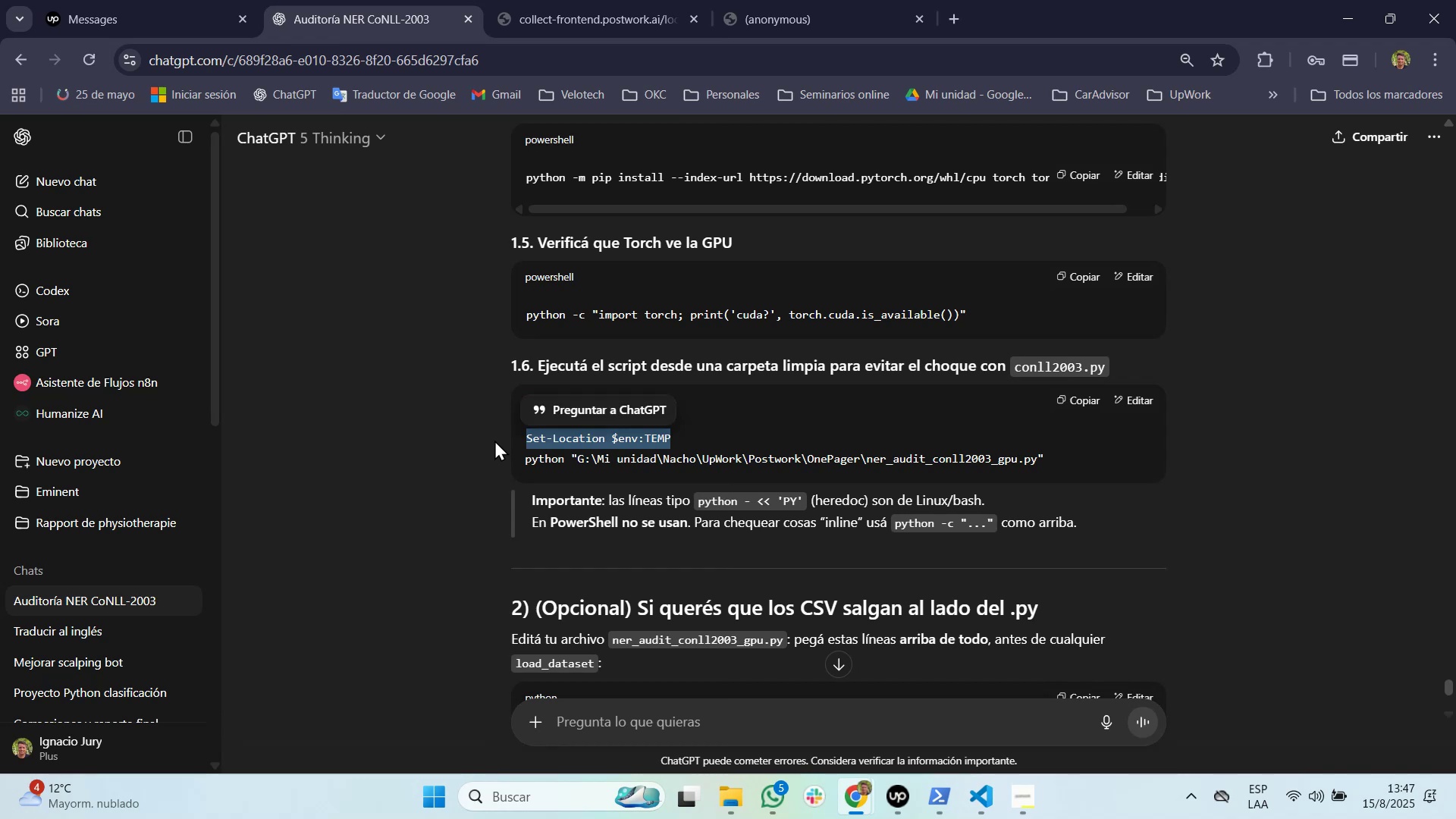 
hold_key(key=Tab, duration=7.28)
 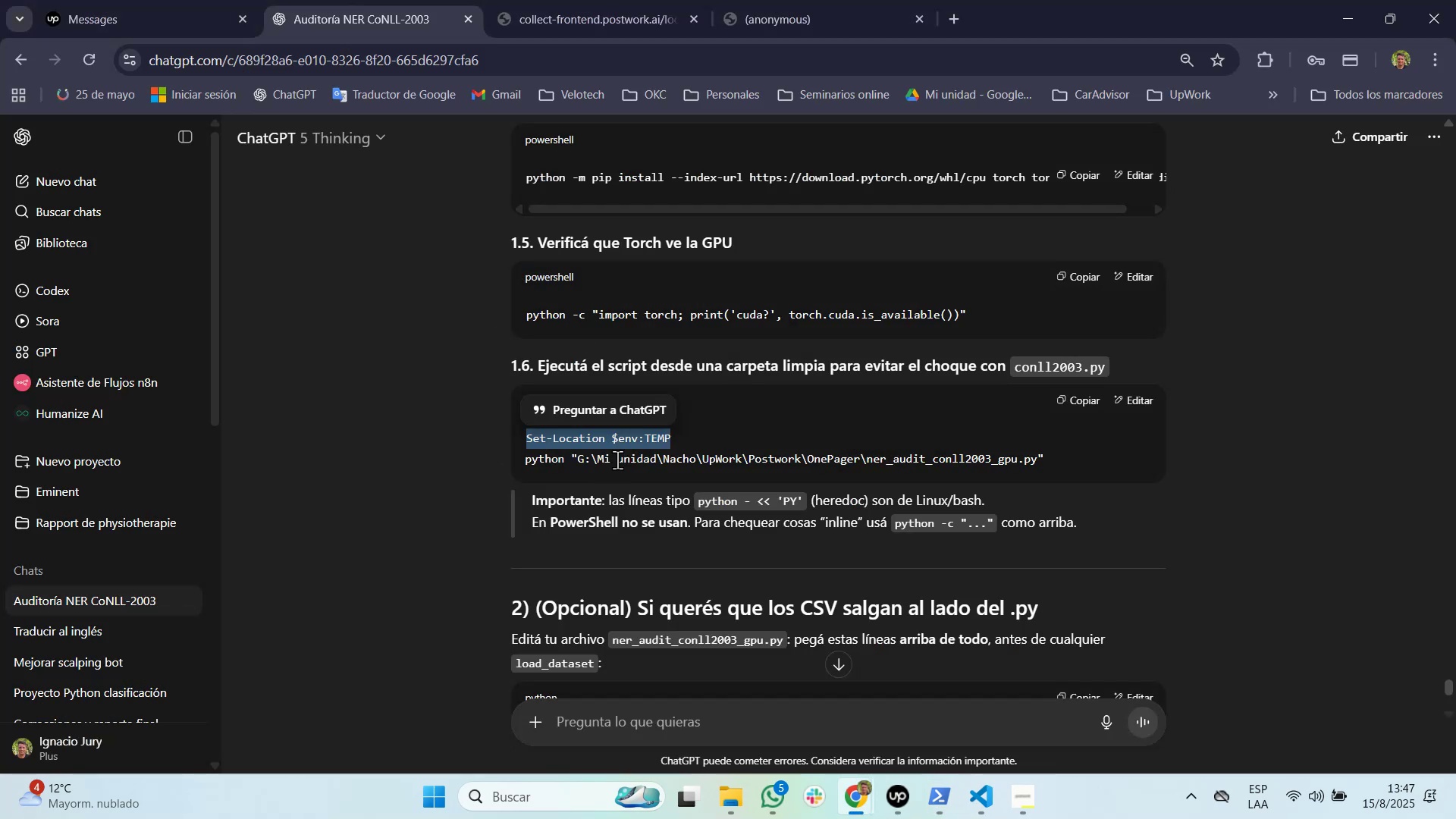 
double_click([617, 459])
 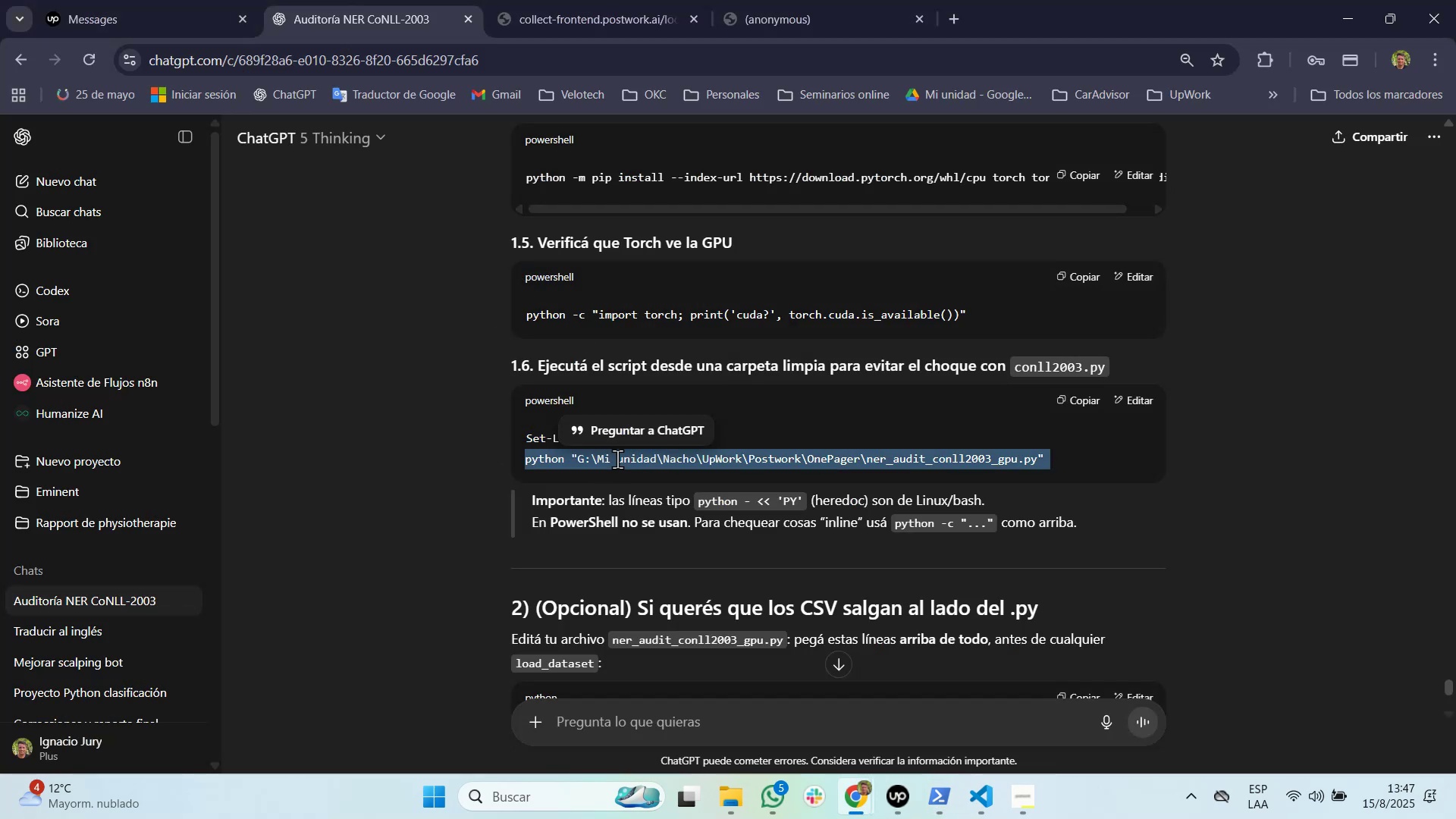 
triple_click([617, 459])
 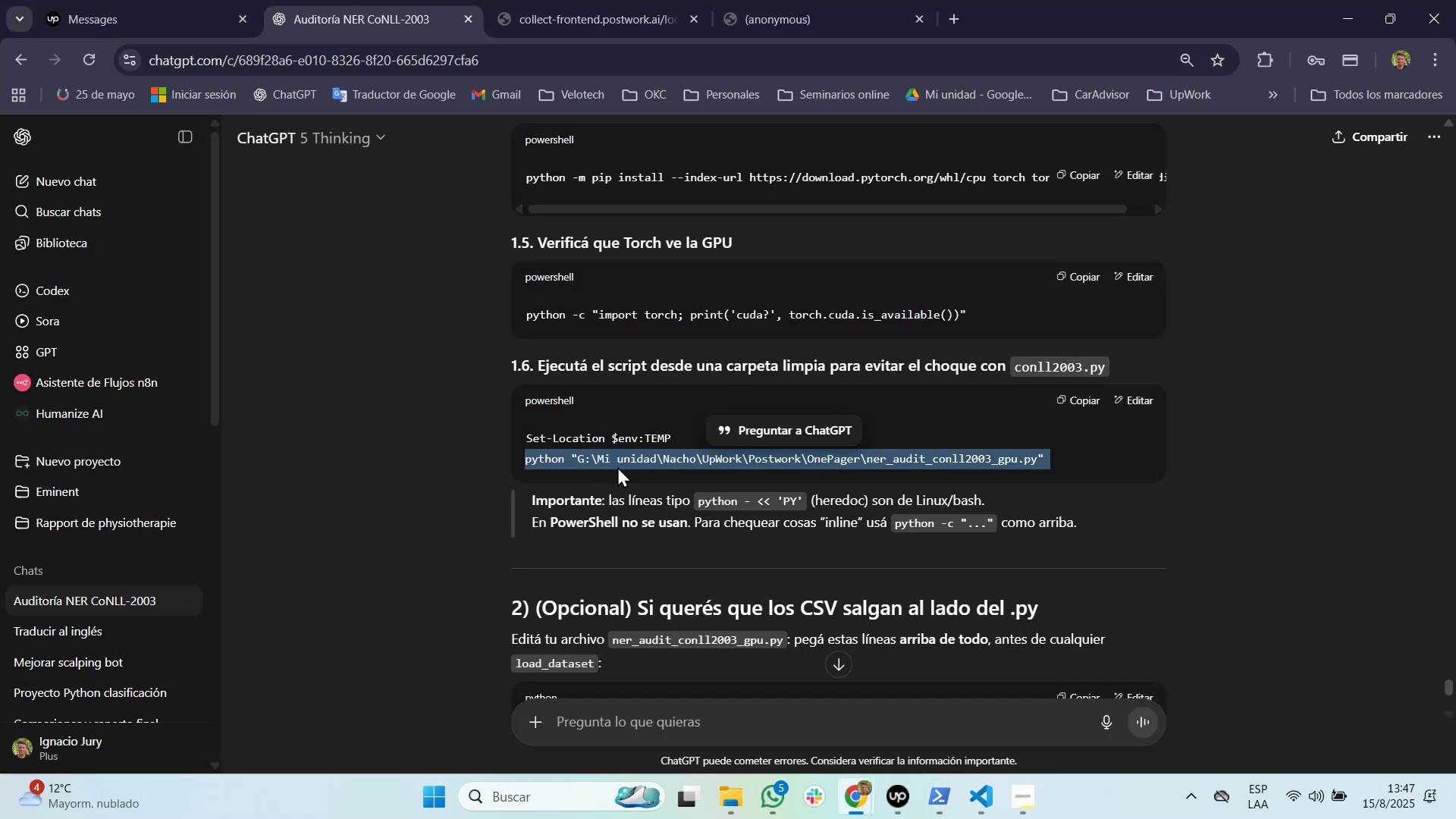 
wait(6.15)
 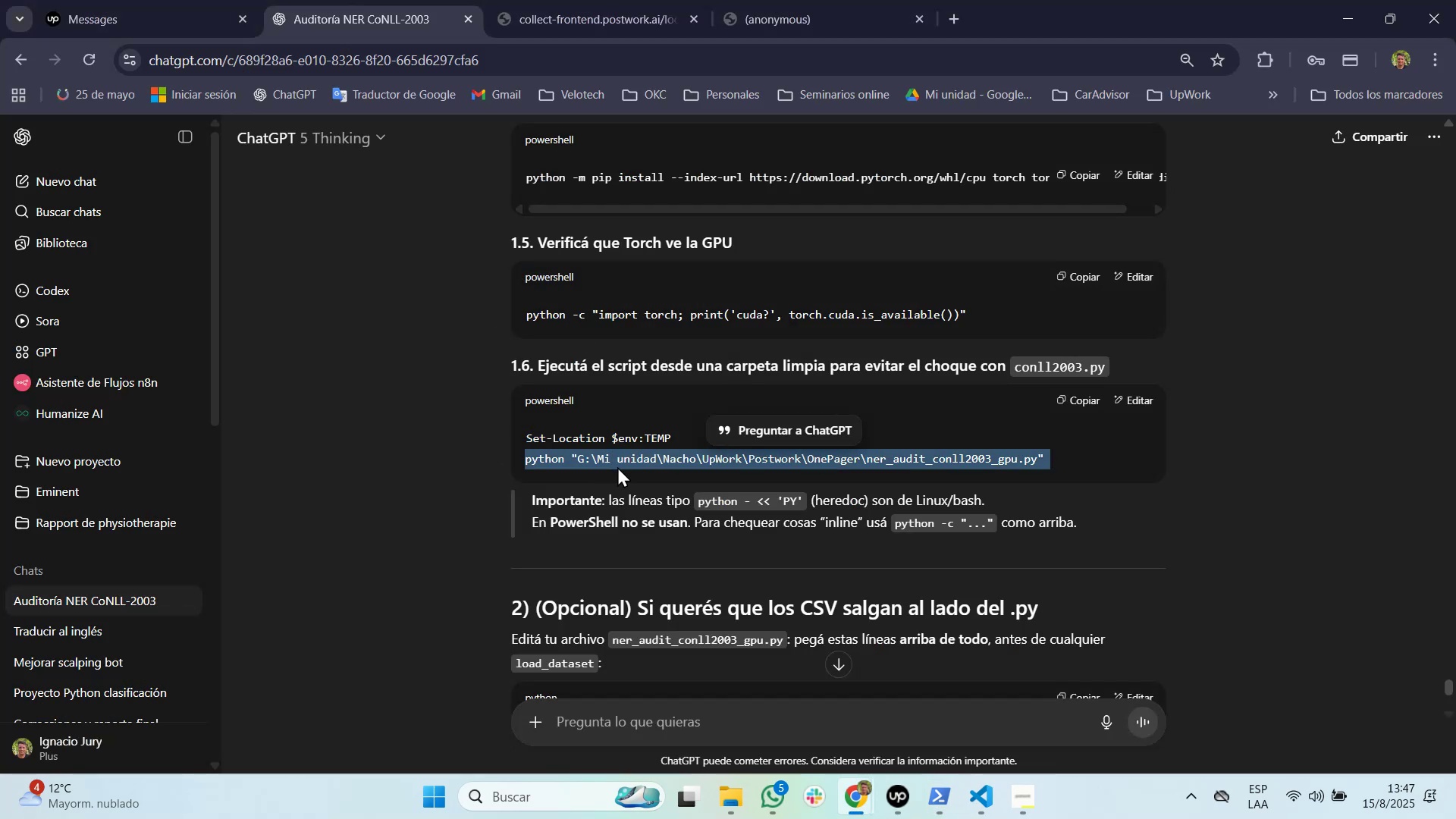 
hold_key(key=Tab, duration=0.43)
 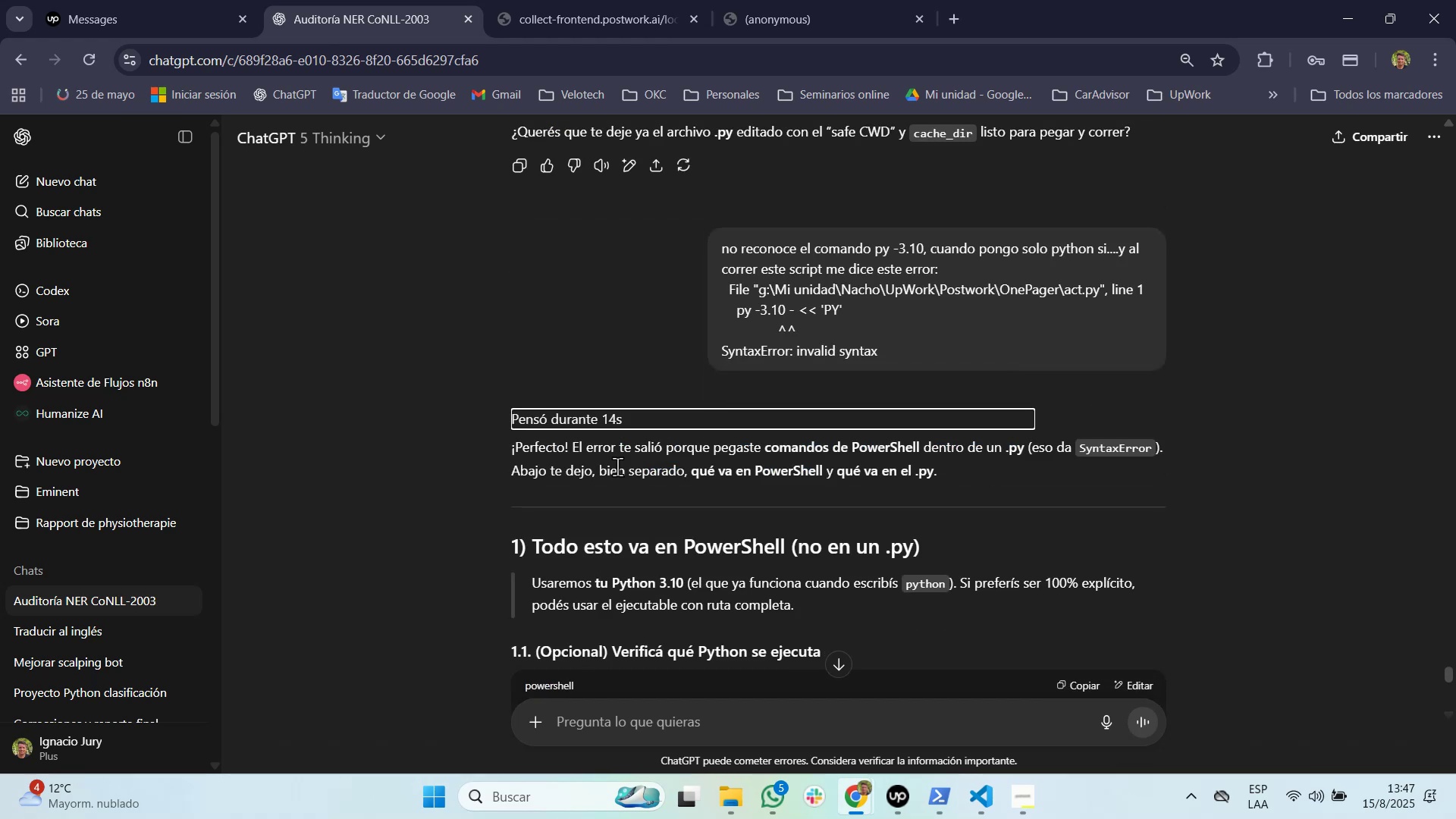 
wait(7.43)
 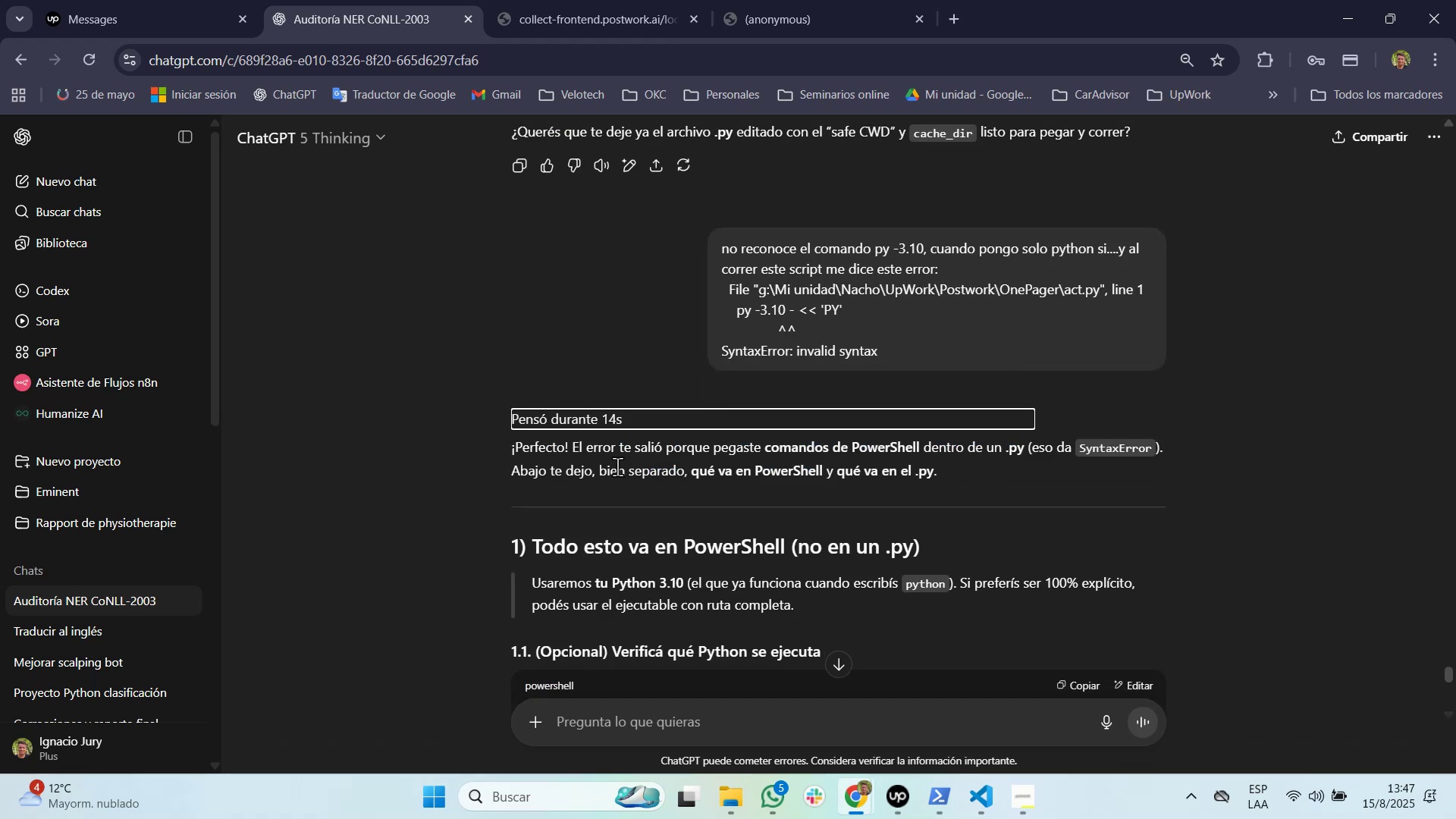 
scroll: coordinate [617, 461], scroll_direction: down, amount: 13.0
 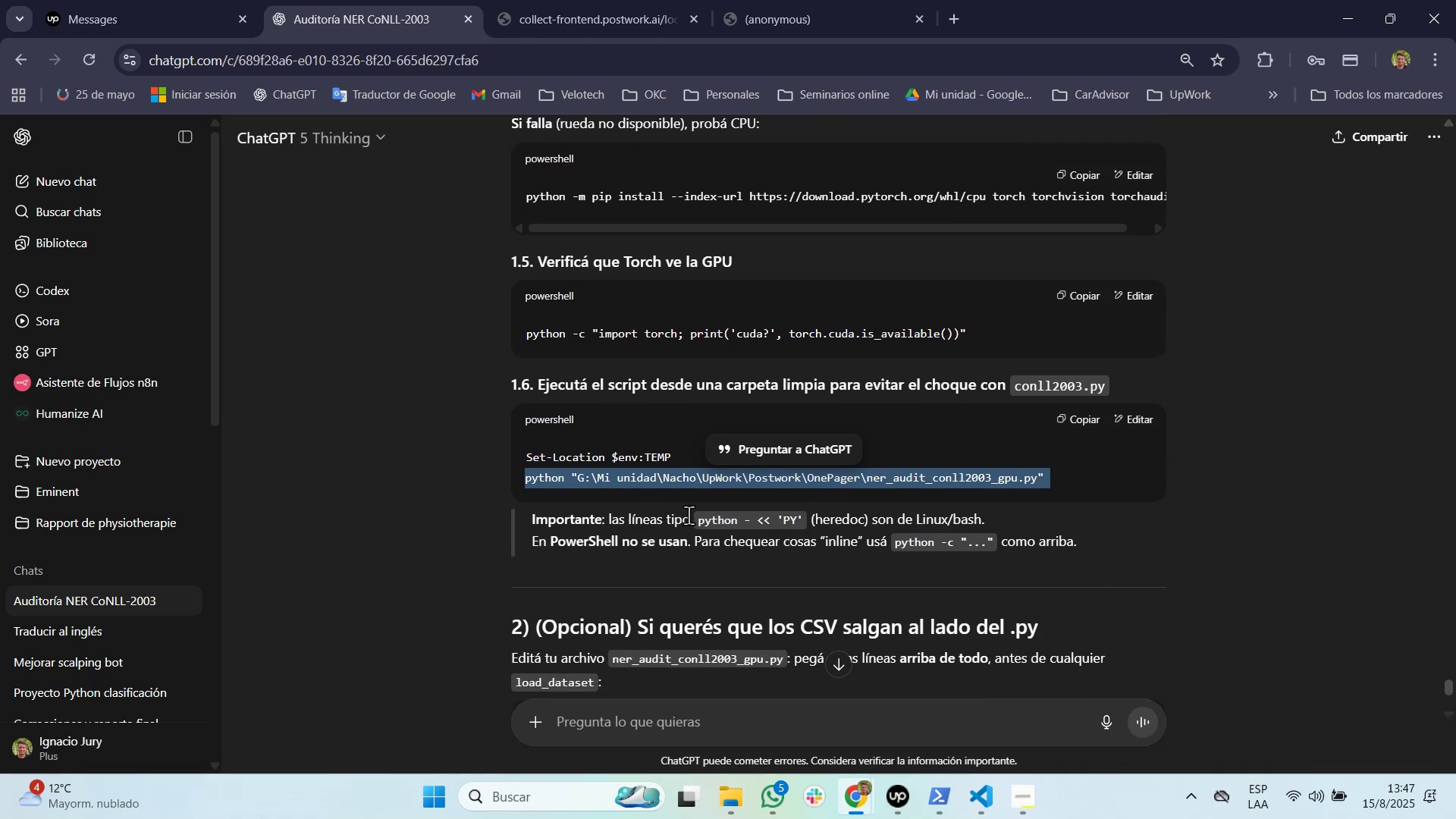 
hold_key(key=ControlLeft, duration=1.32)
 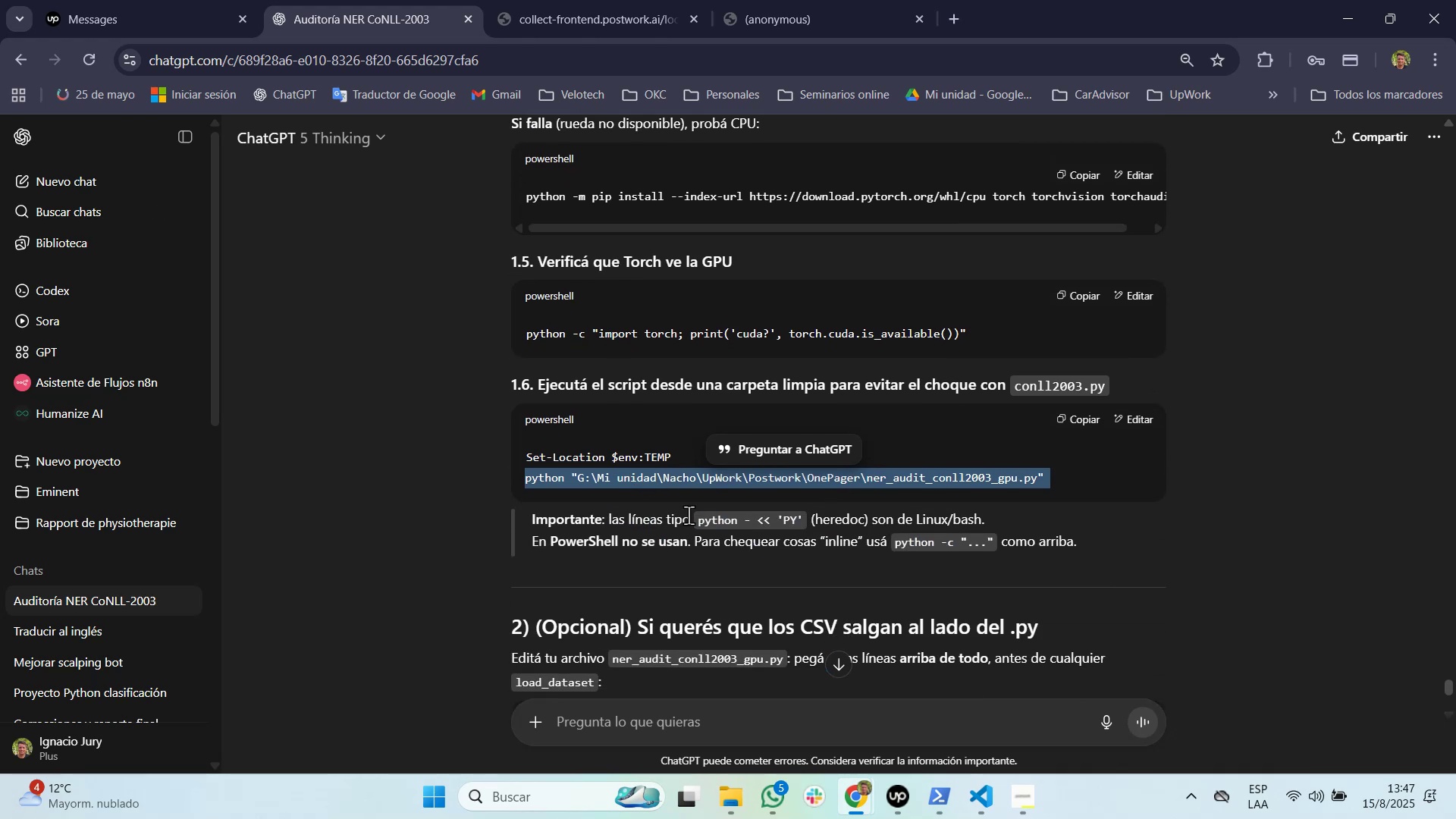 
key(Control+C)
 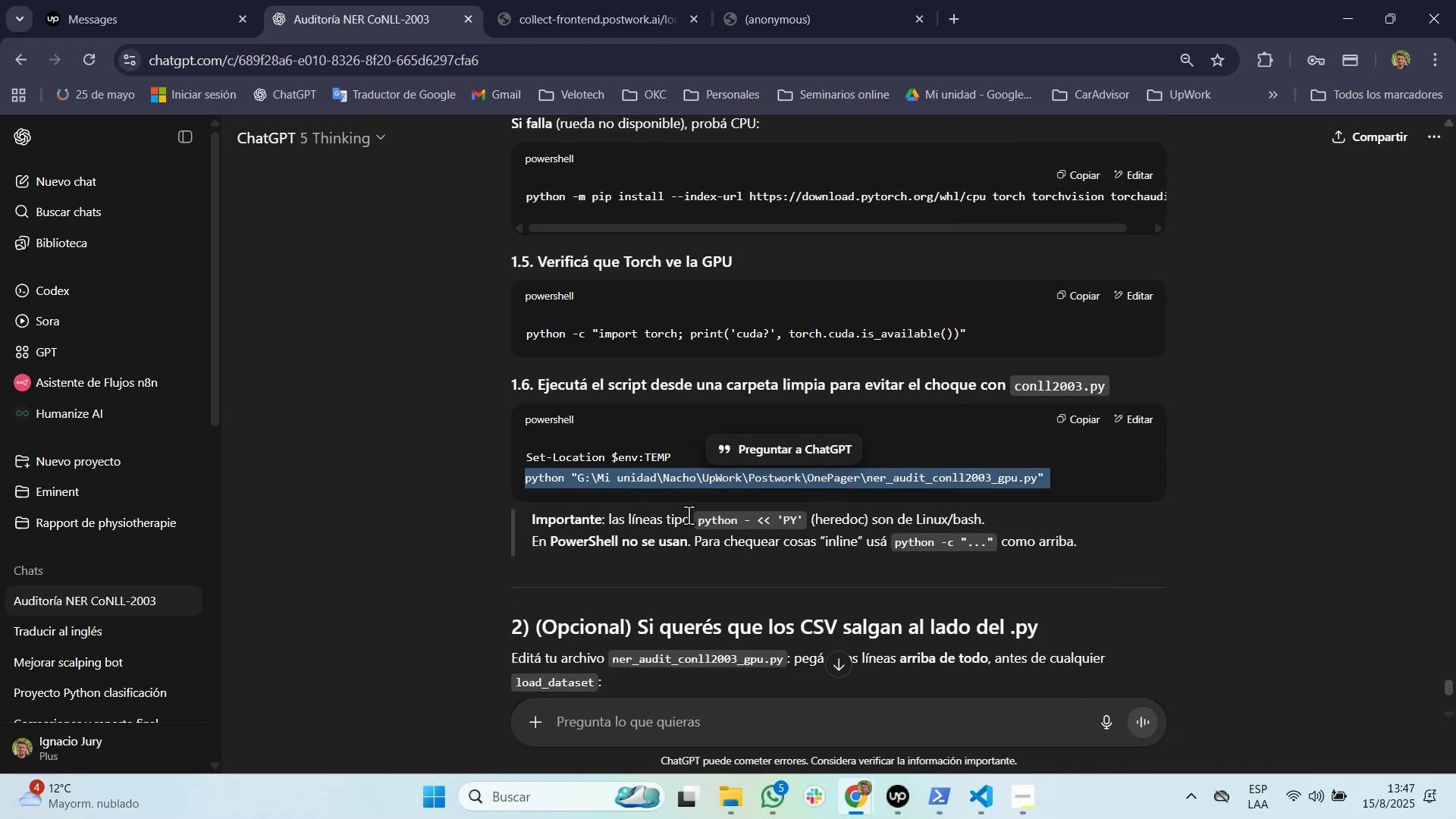 
key(Alt+AltLeft)
 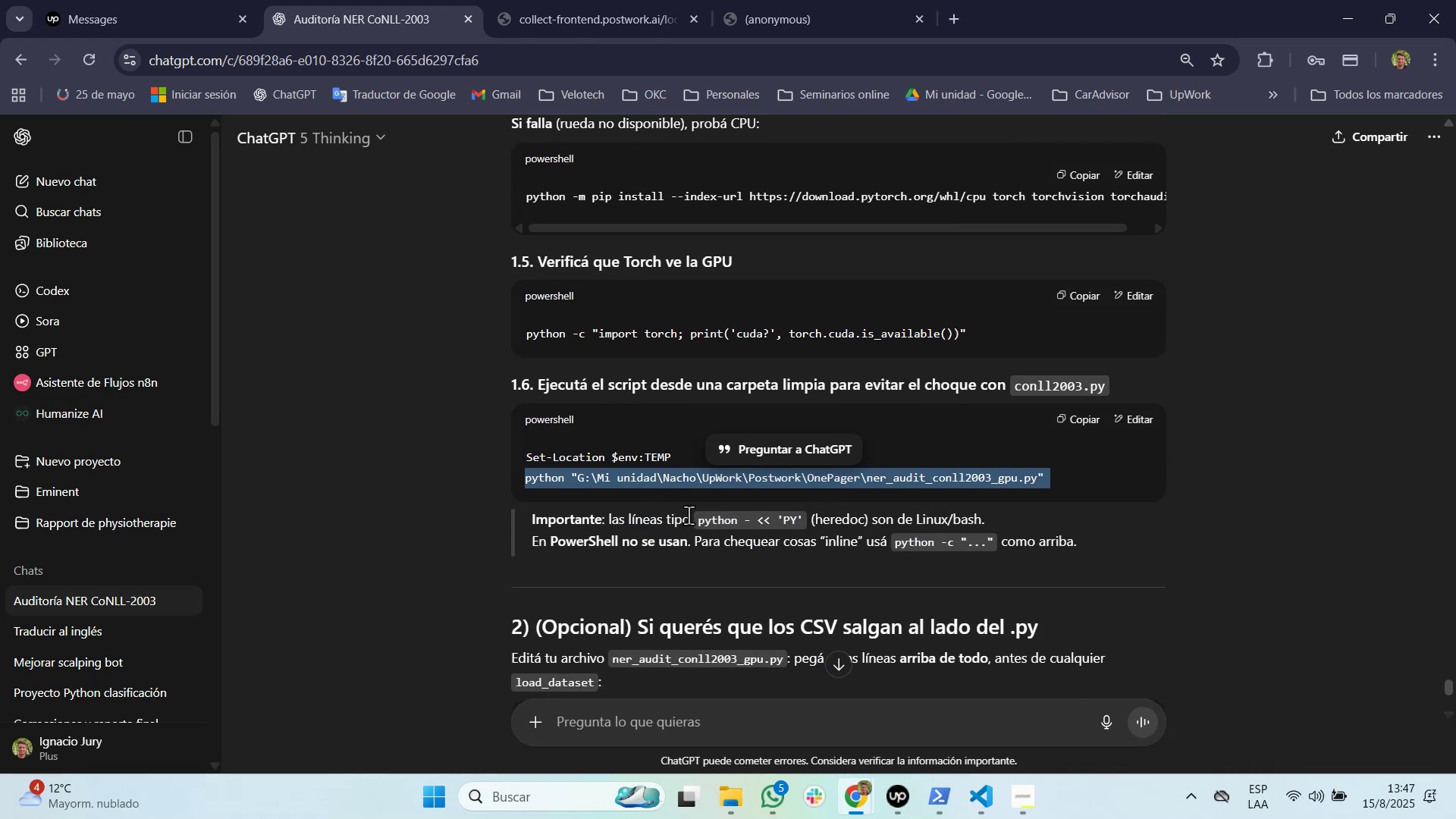 
wait(154.22)
 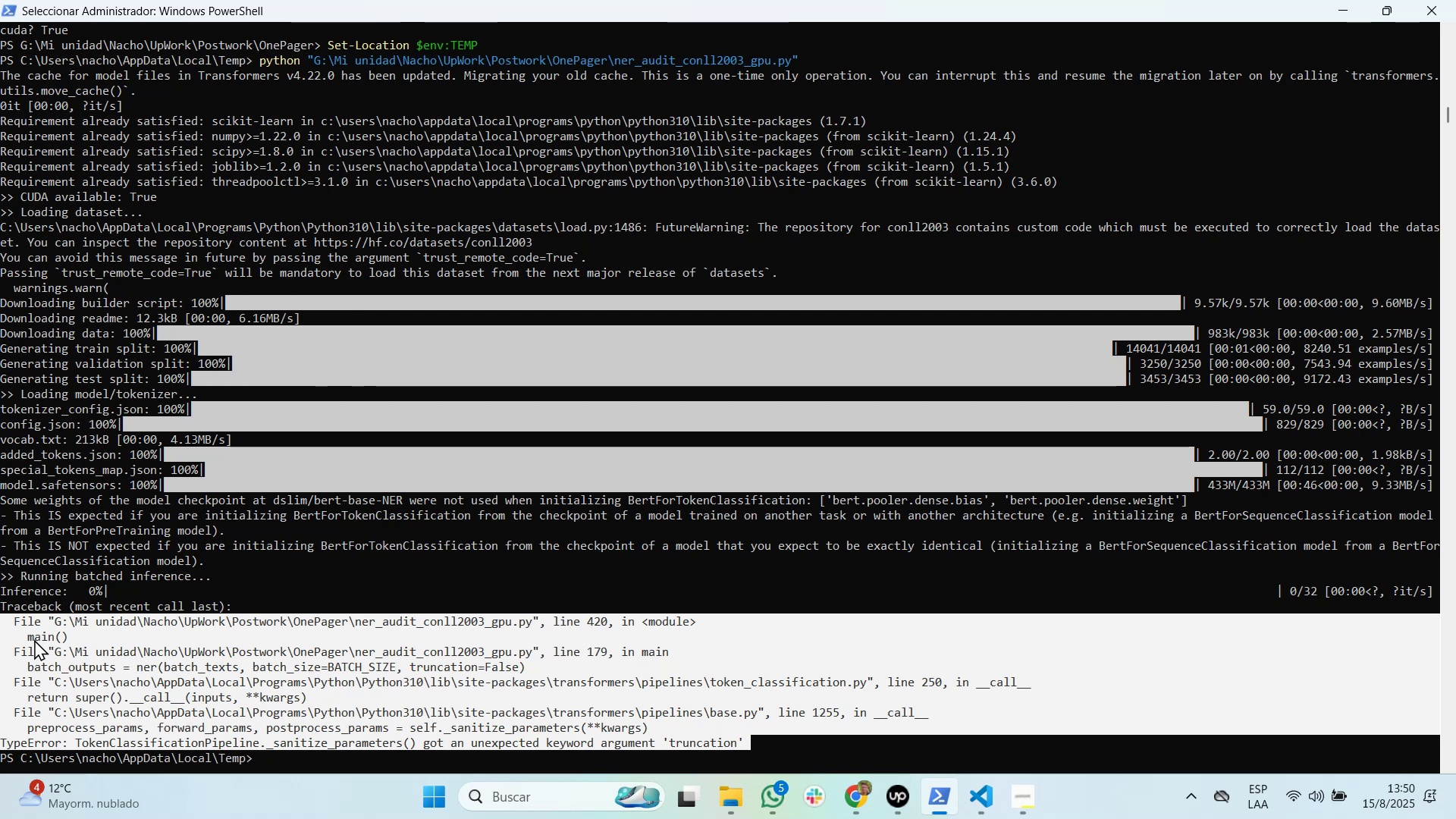 
key(Control+Tab)
 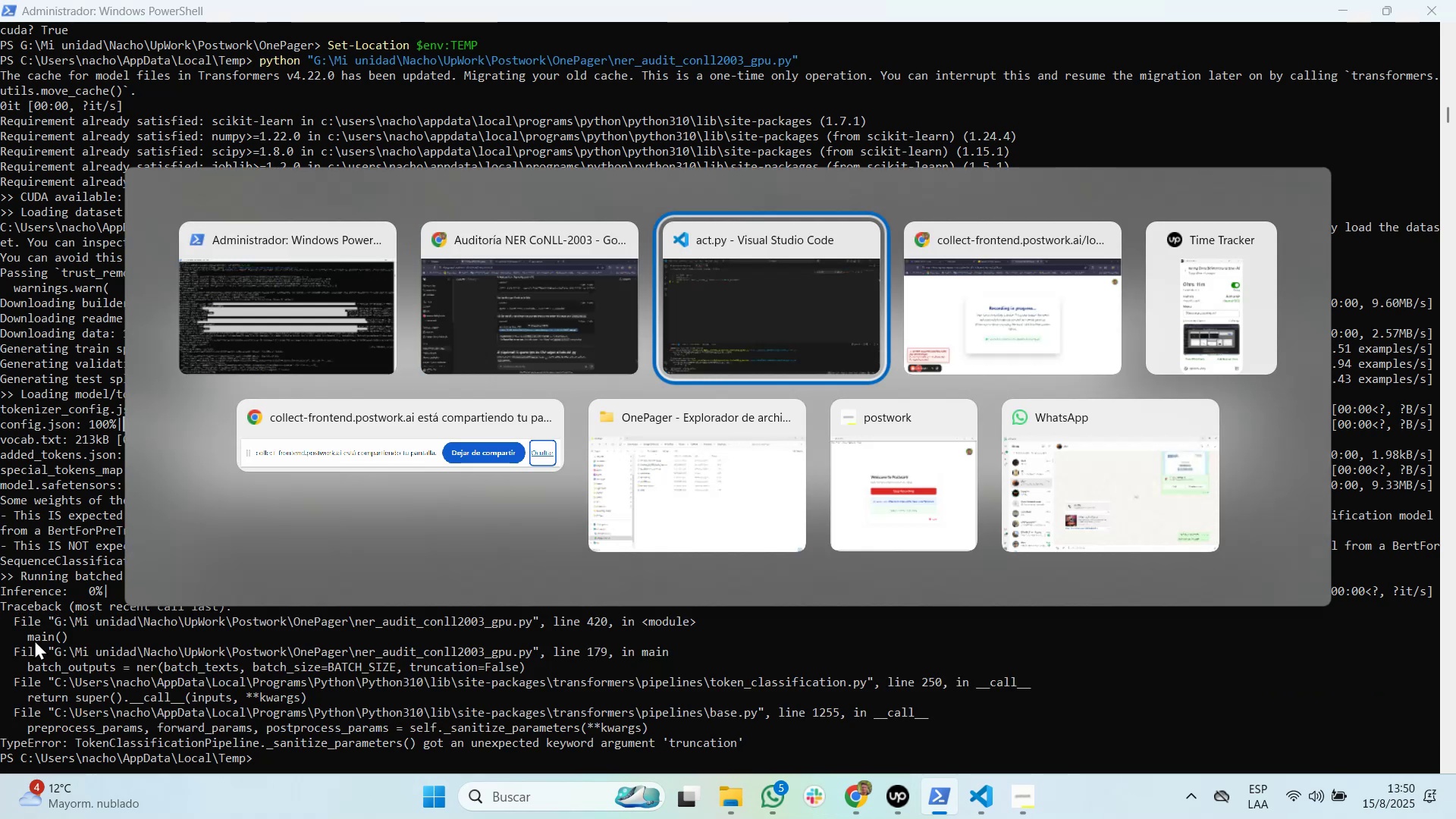 
key(Control+Shift+Tab)
 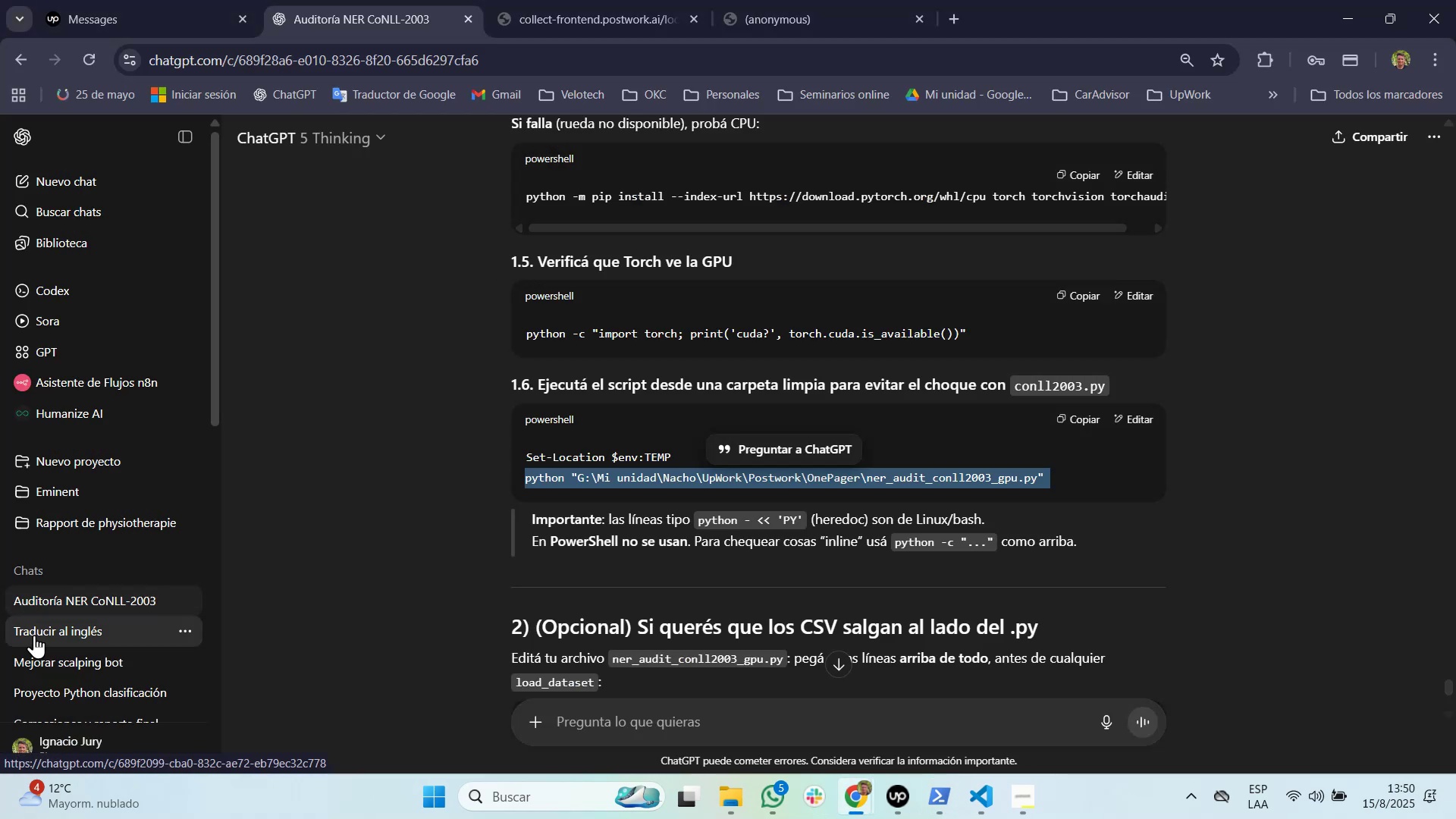 
scroll: coordinate [617, 617], scroll_direction: down, amount: 2.0
 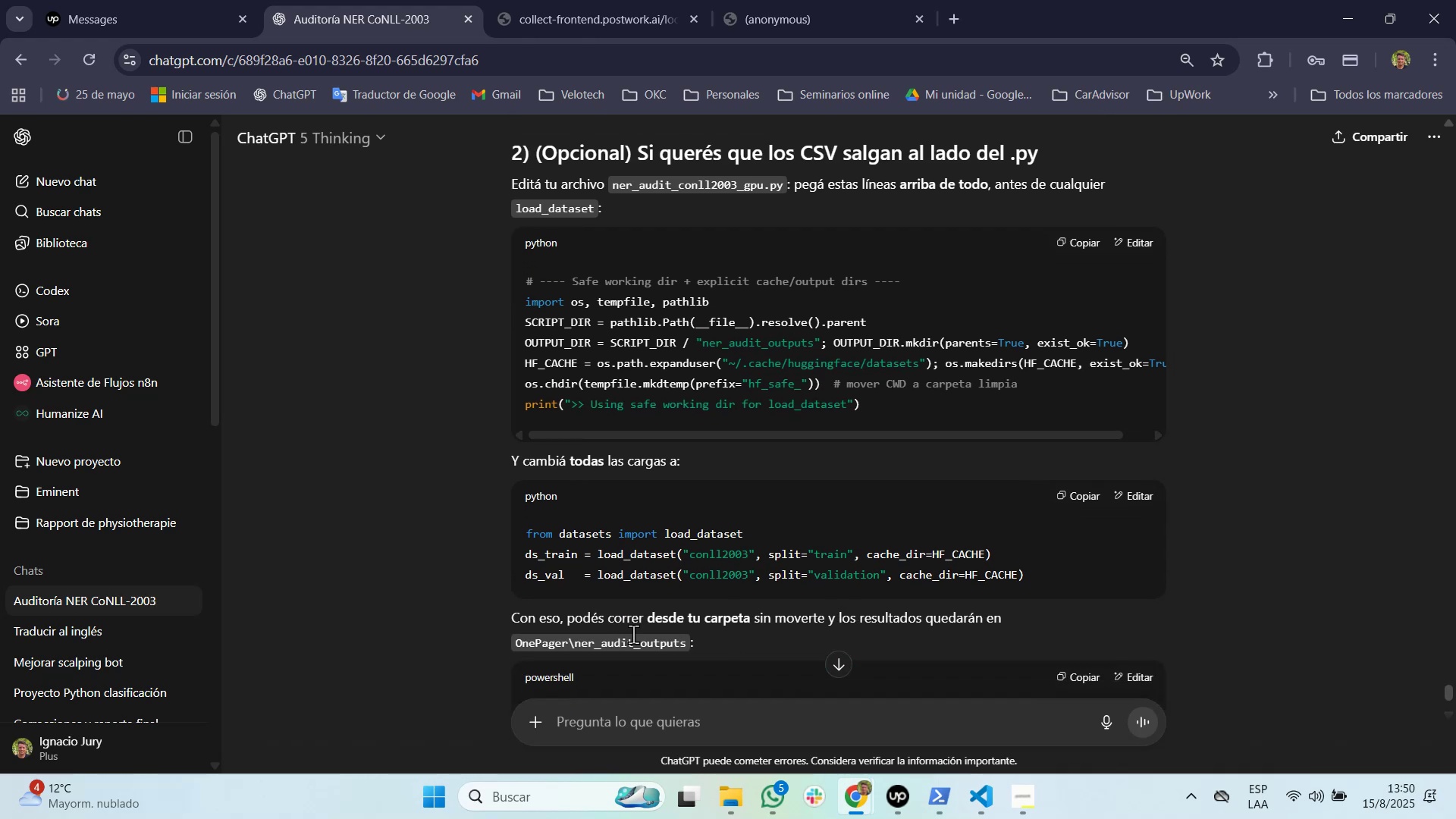 
scroll: coordinate [617, 617], scroll_direction: none, amount: 0.0
 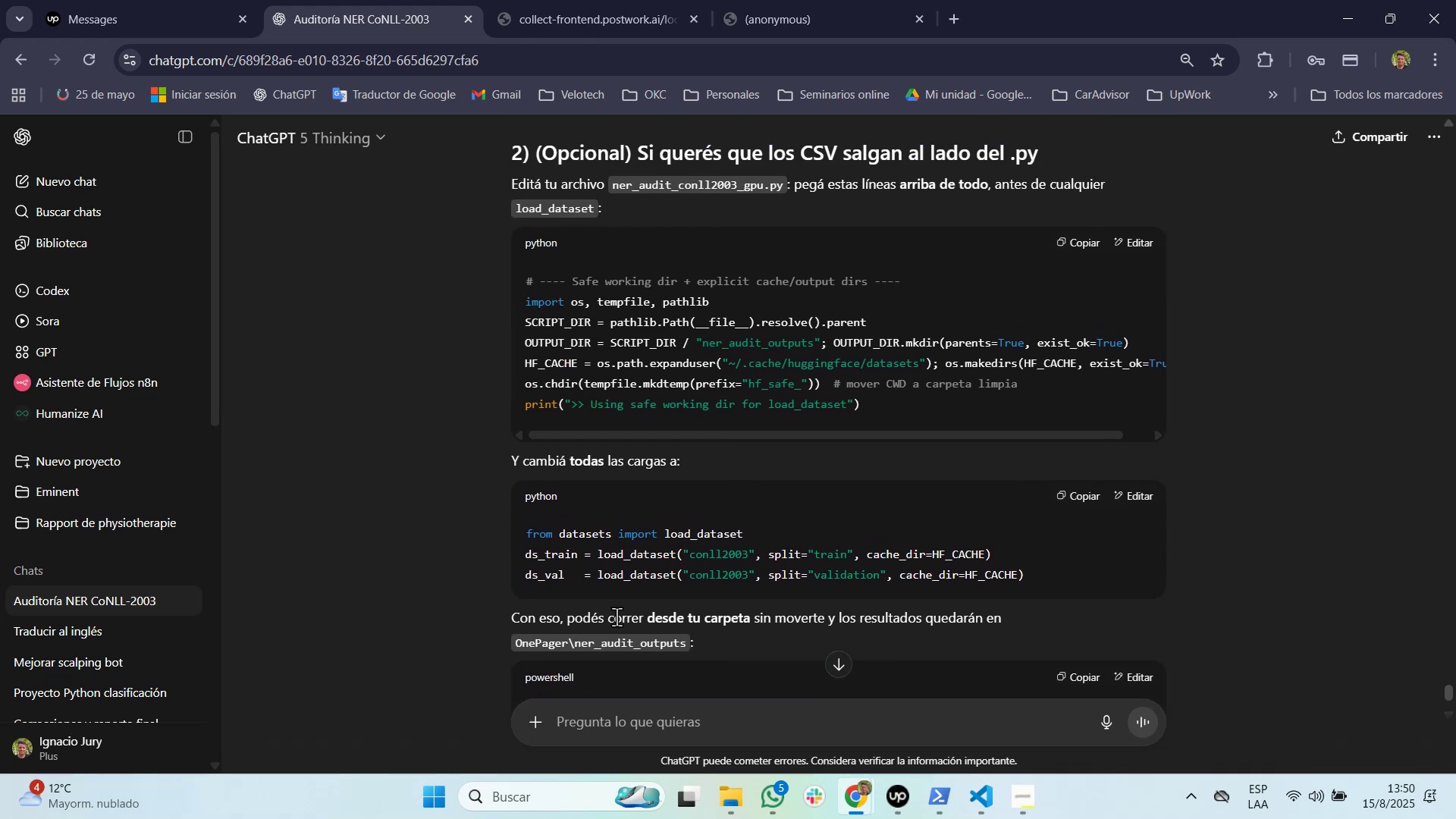 
scroll: coordinate [617, 617], scroll_direction: down, amount: 2.0
 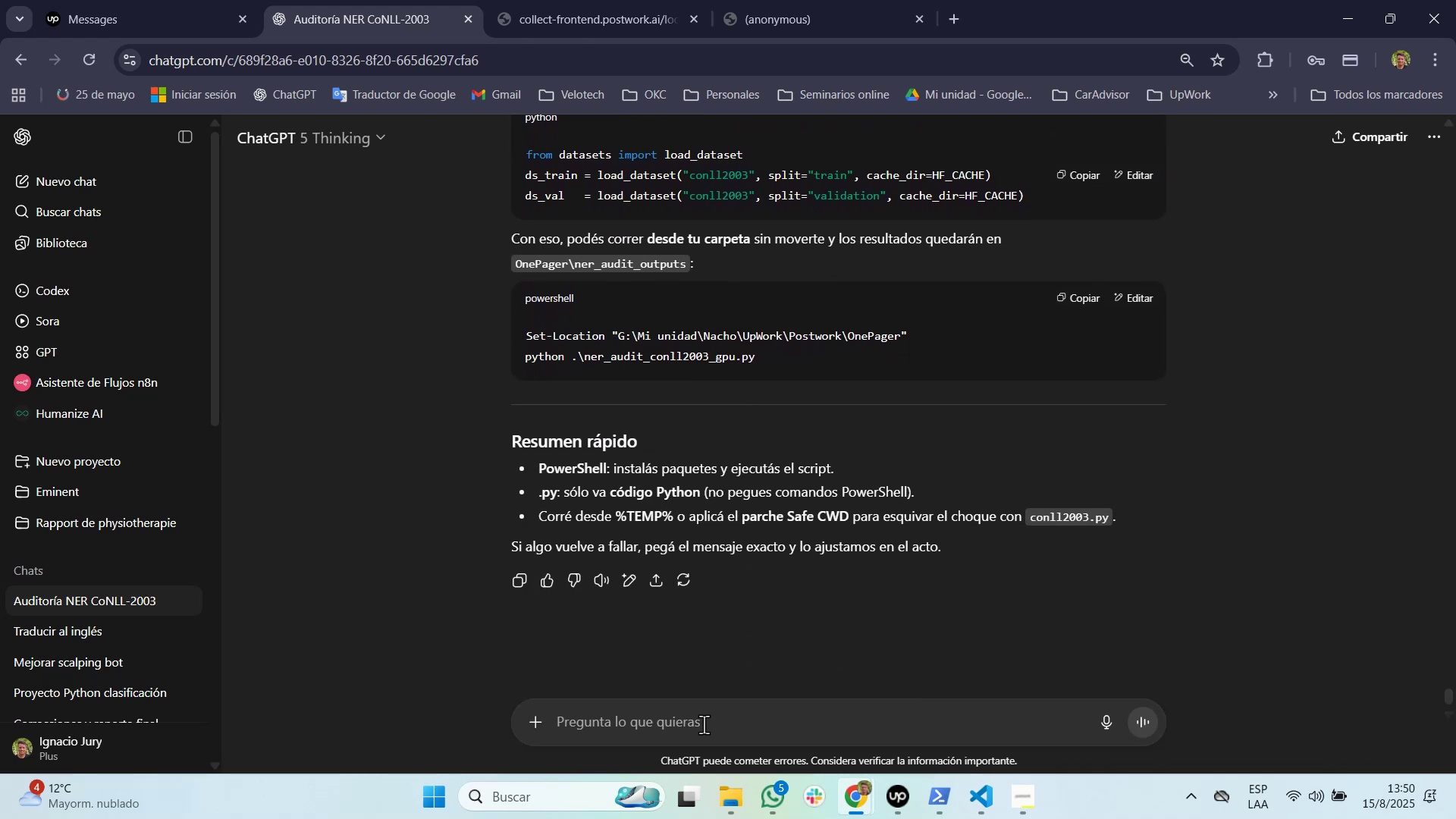 
left_click([707, 730])
 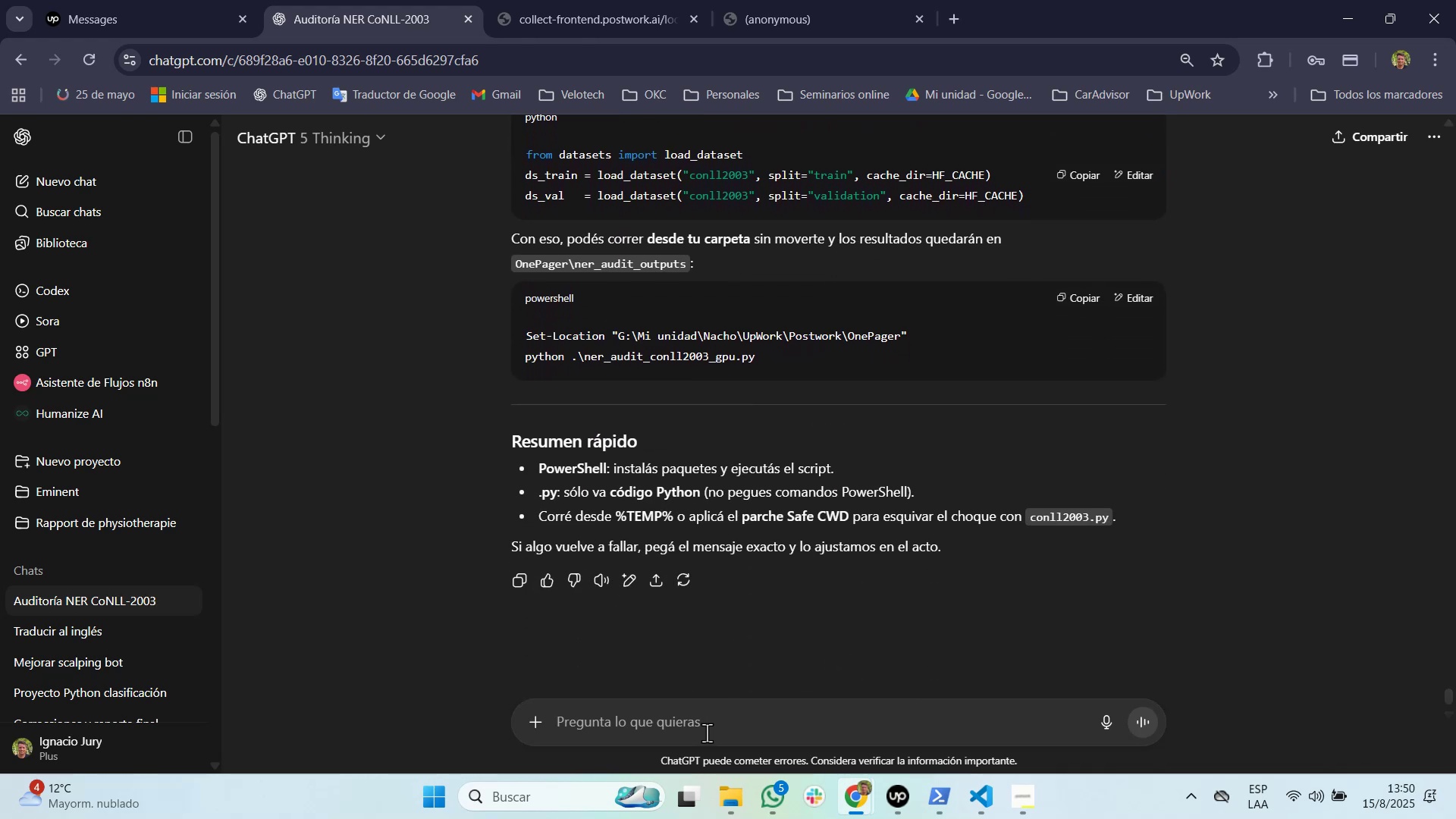 
key(Control+V)
 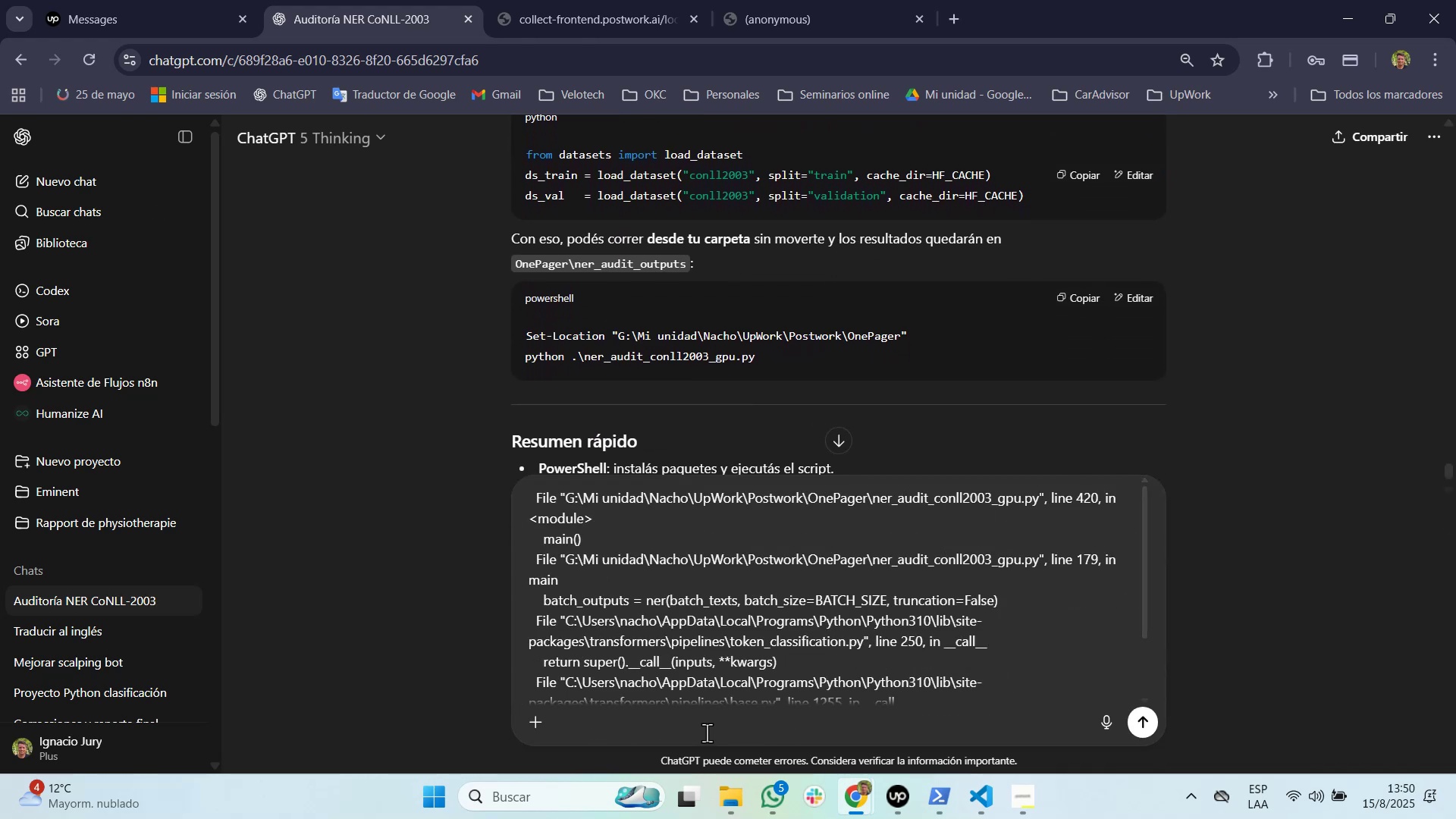 
key(Enter)
 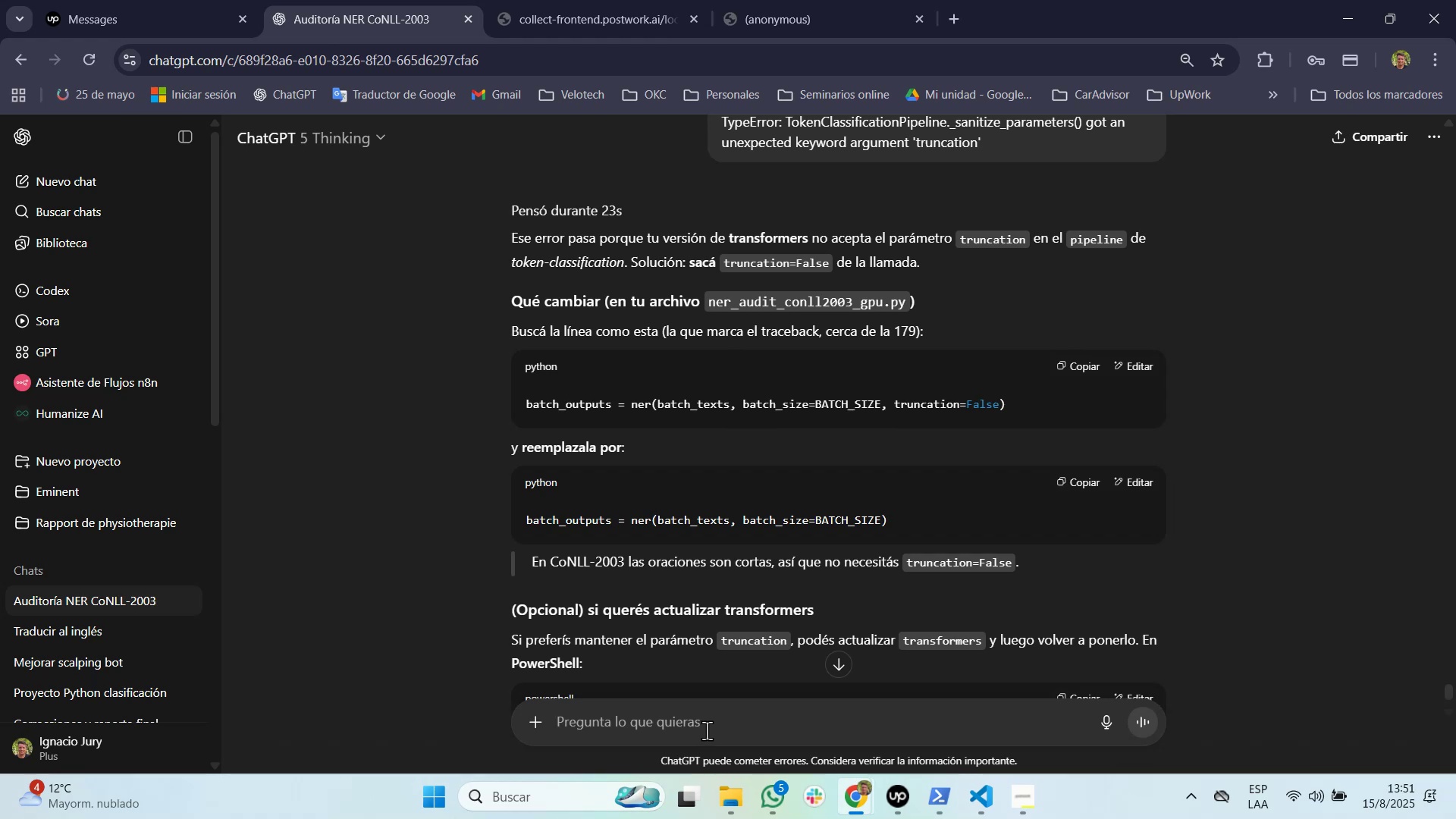 
wait(47.26)
 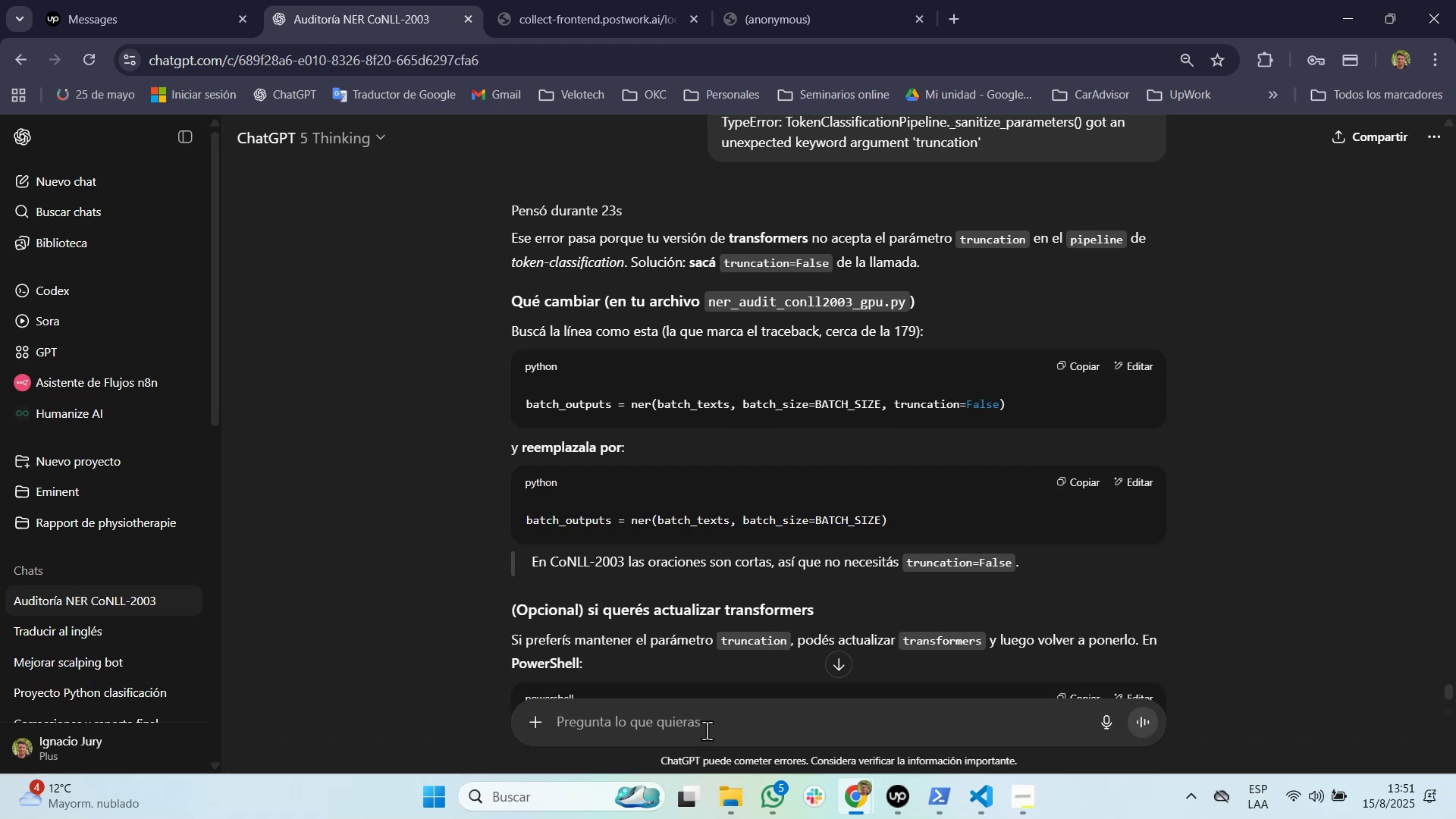 
left_click([1078, 365])
 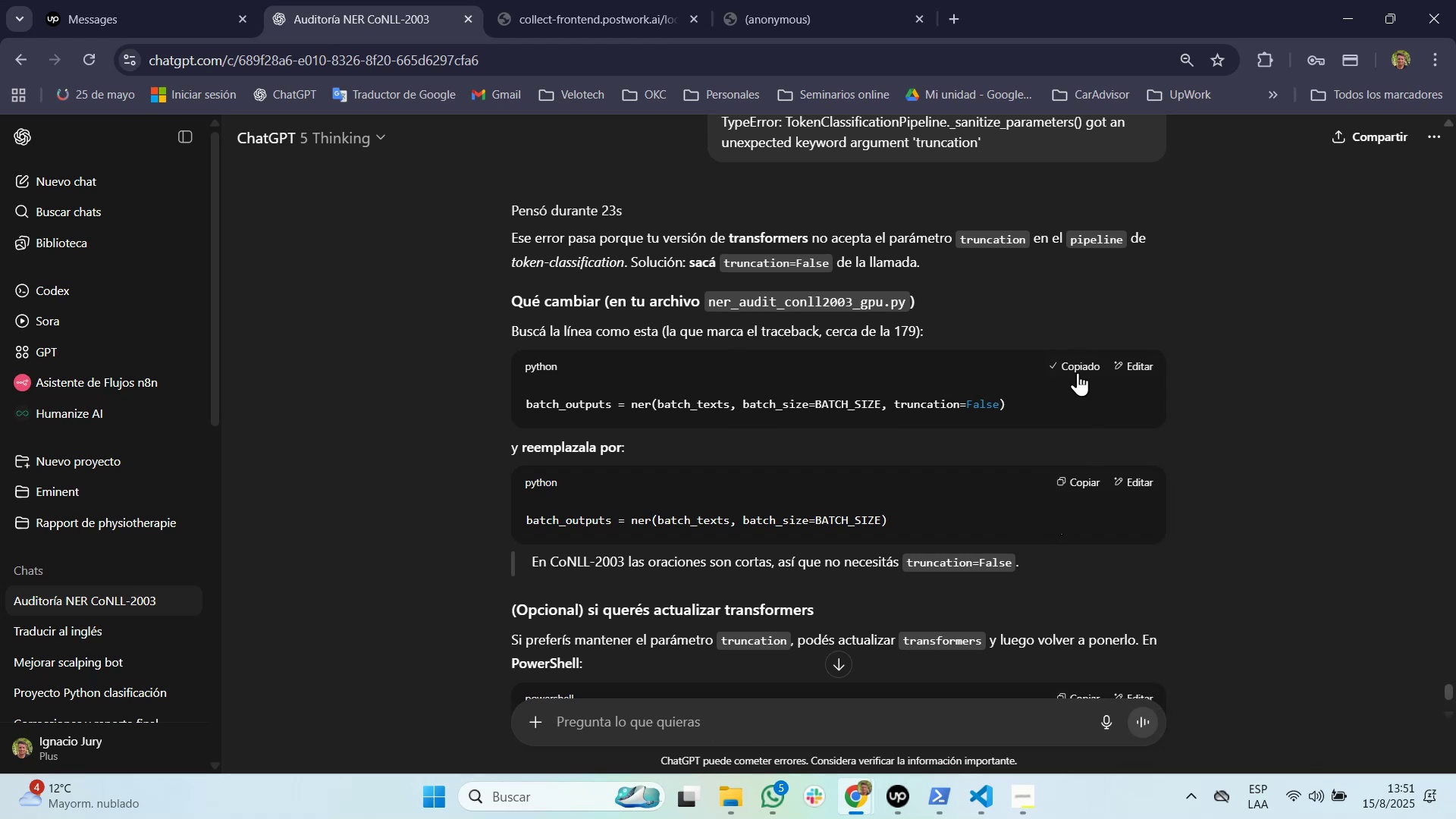 
key(Alt+Tab)
 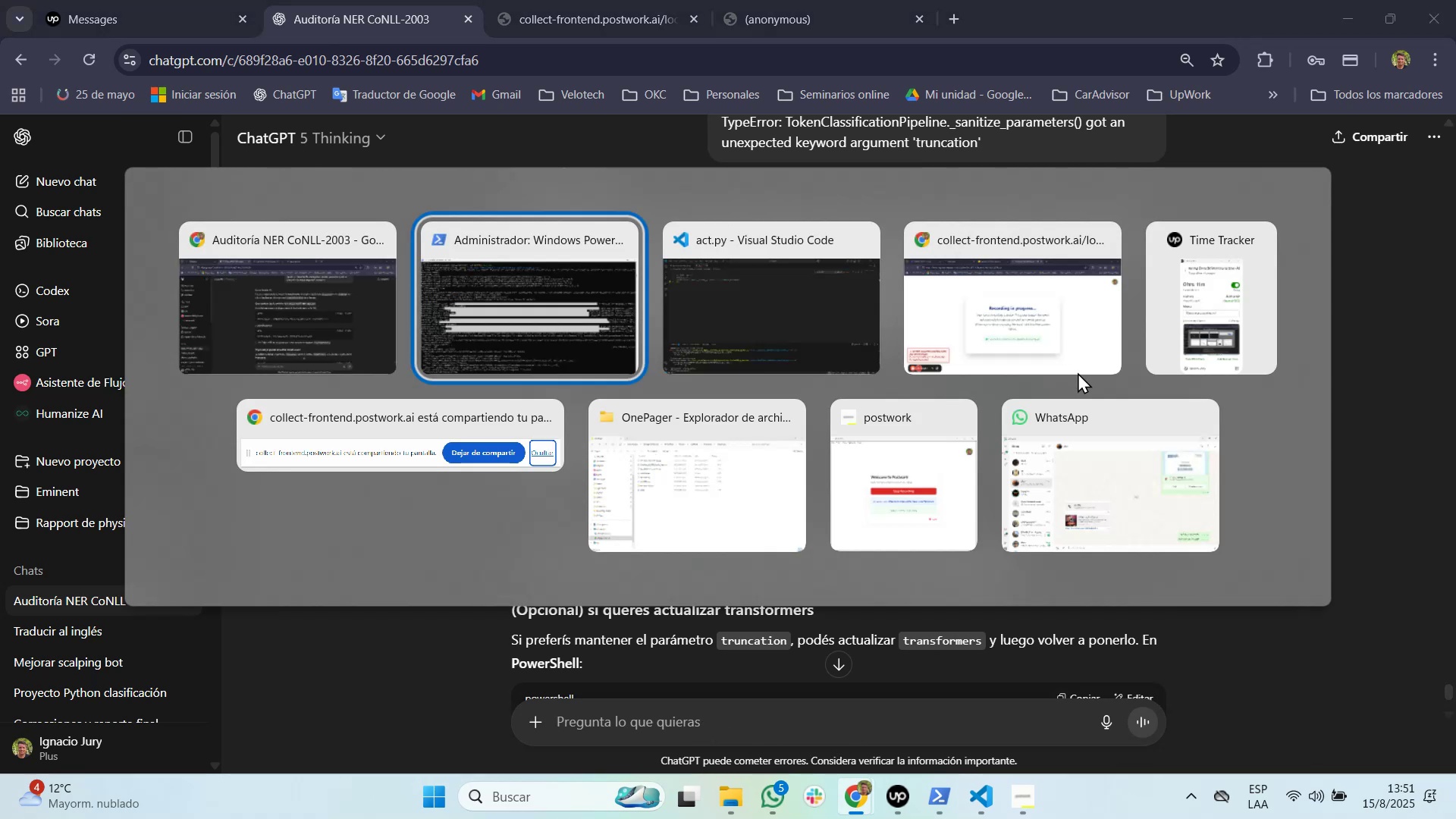 
key(Alt+Tab)
 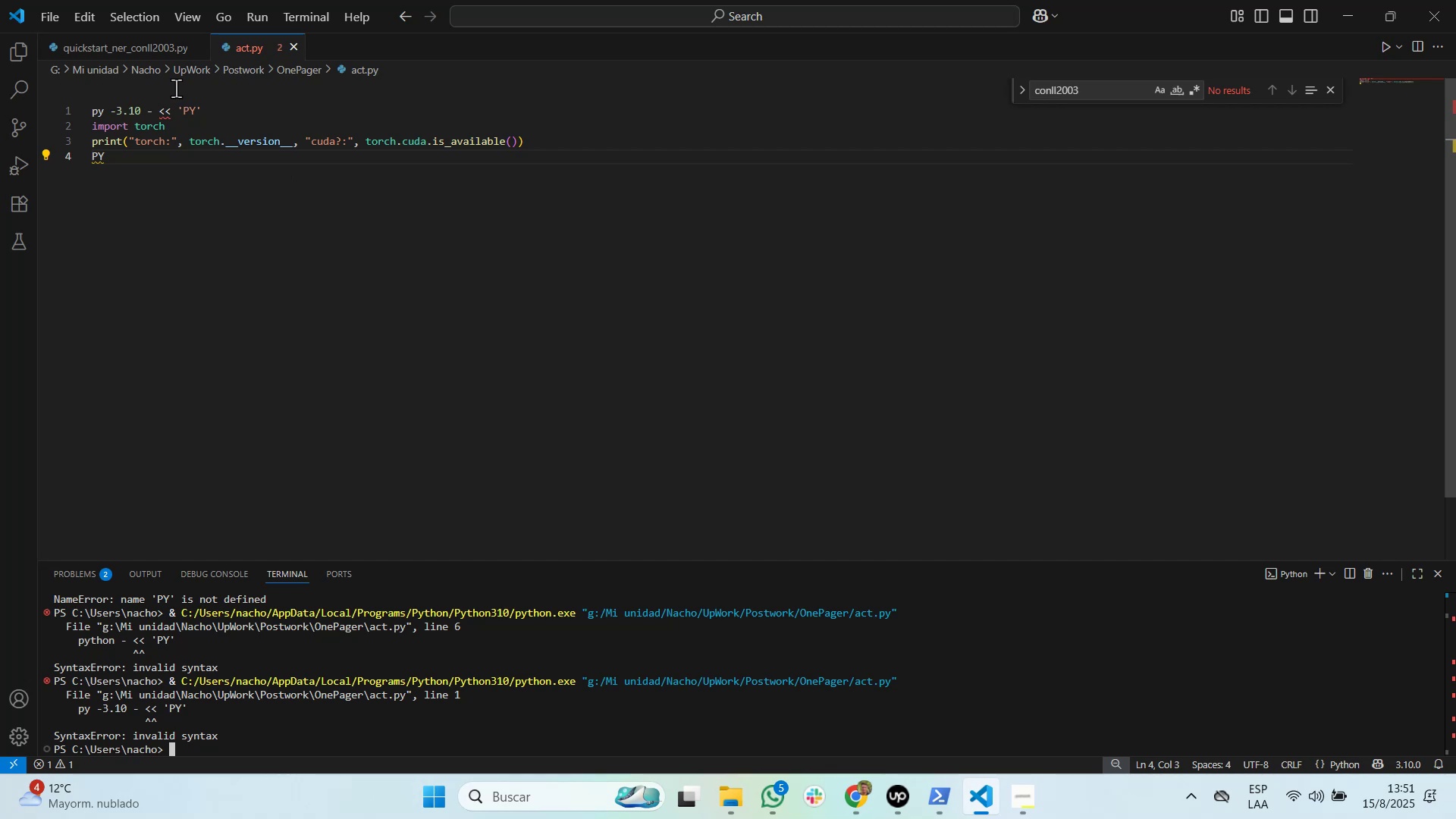 
left_click([155, 47])
 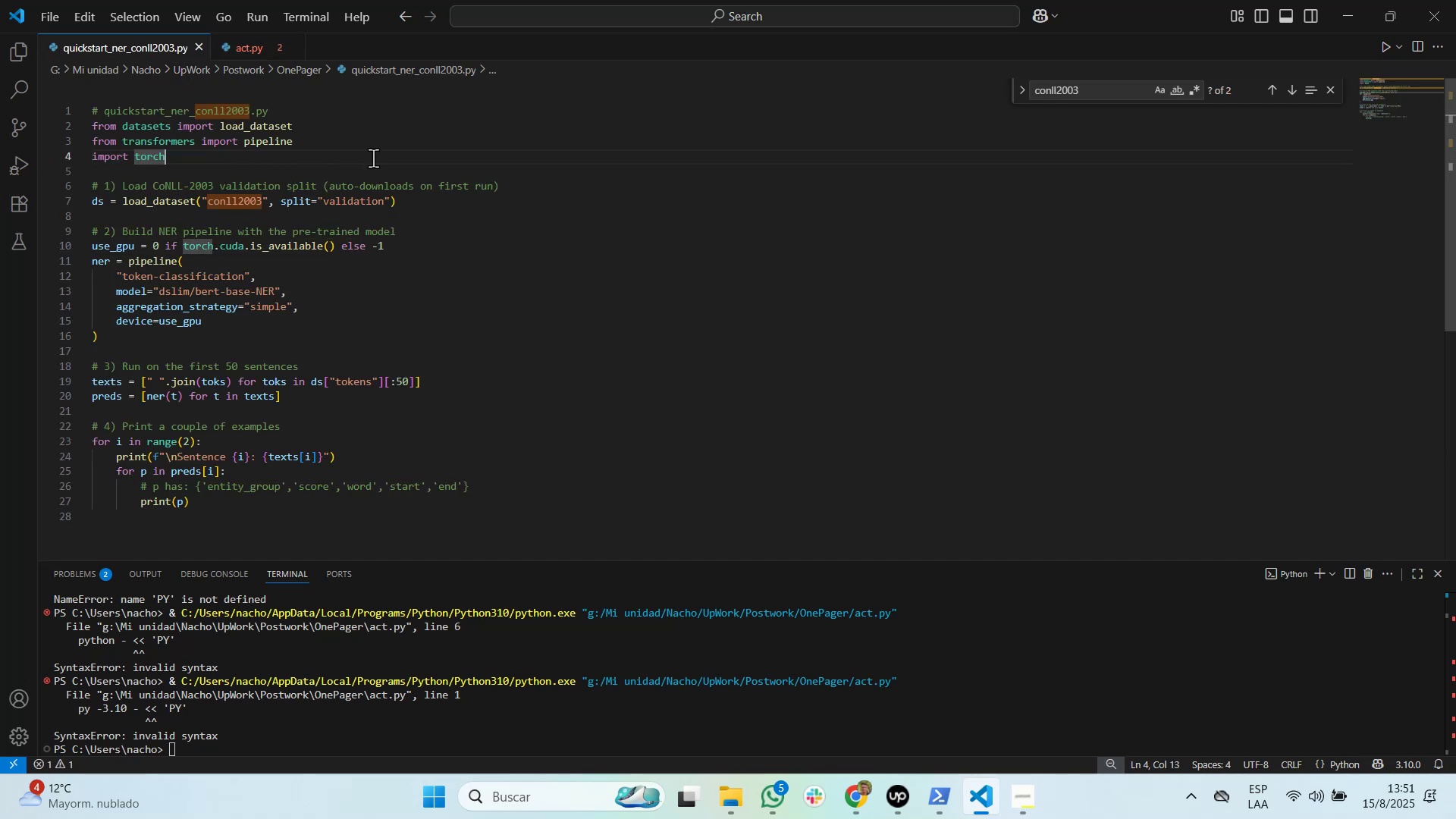 
key(Control+F)
 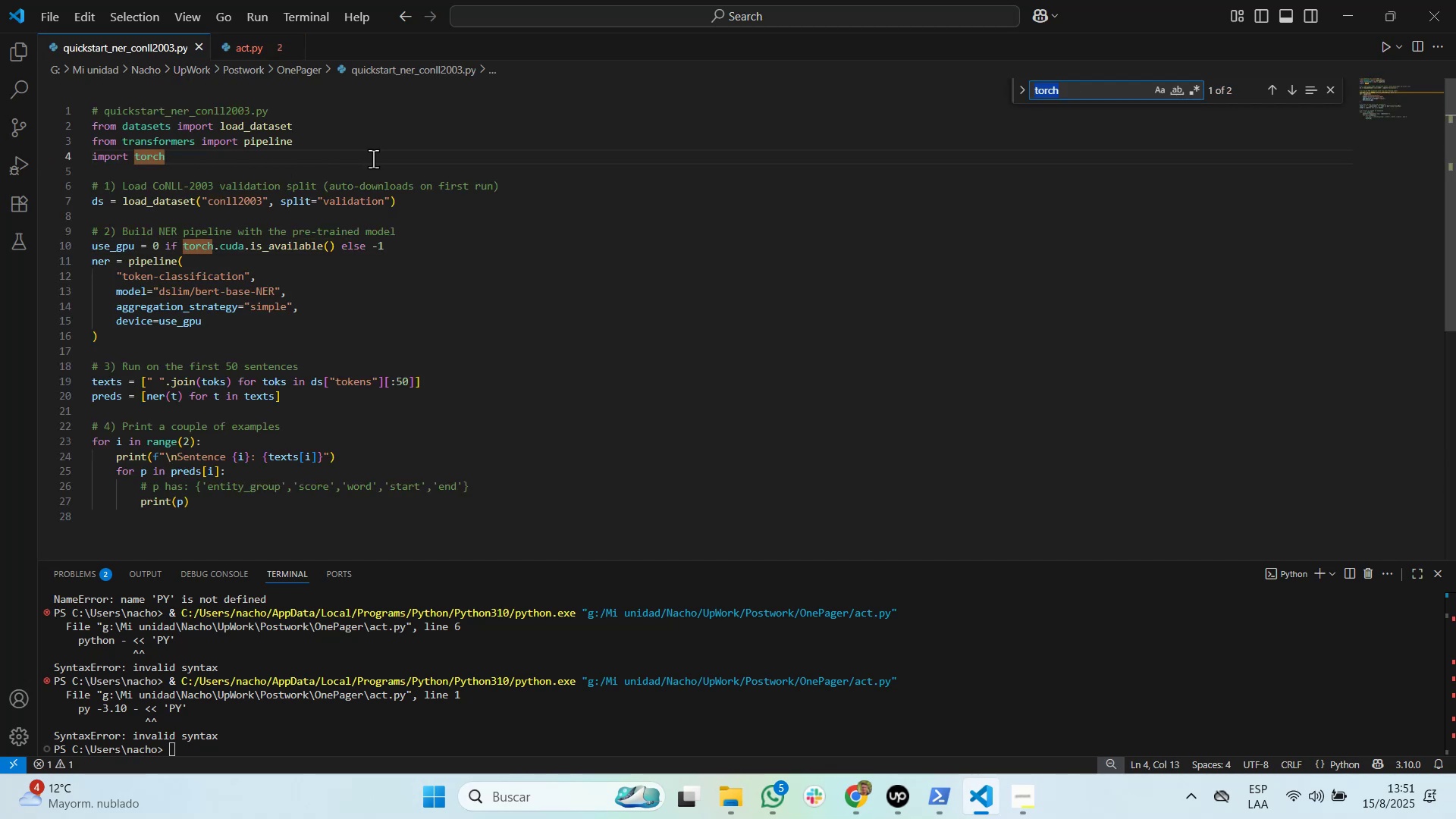 
key(Control+V)
 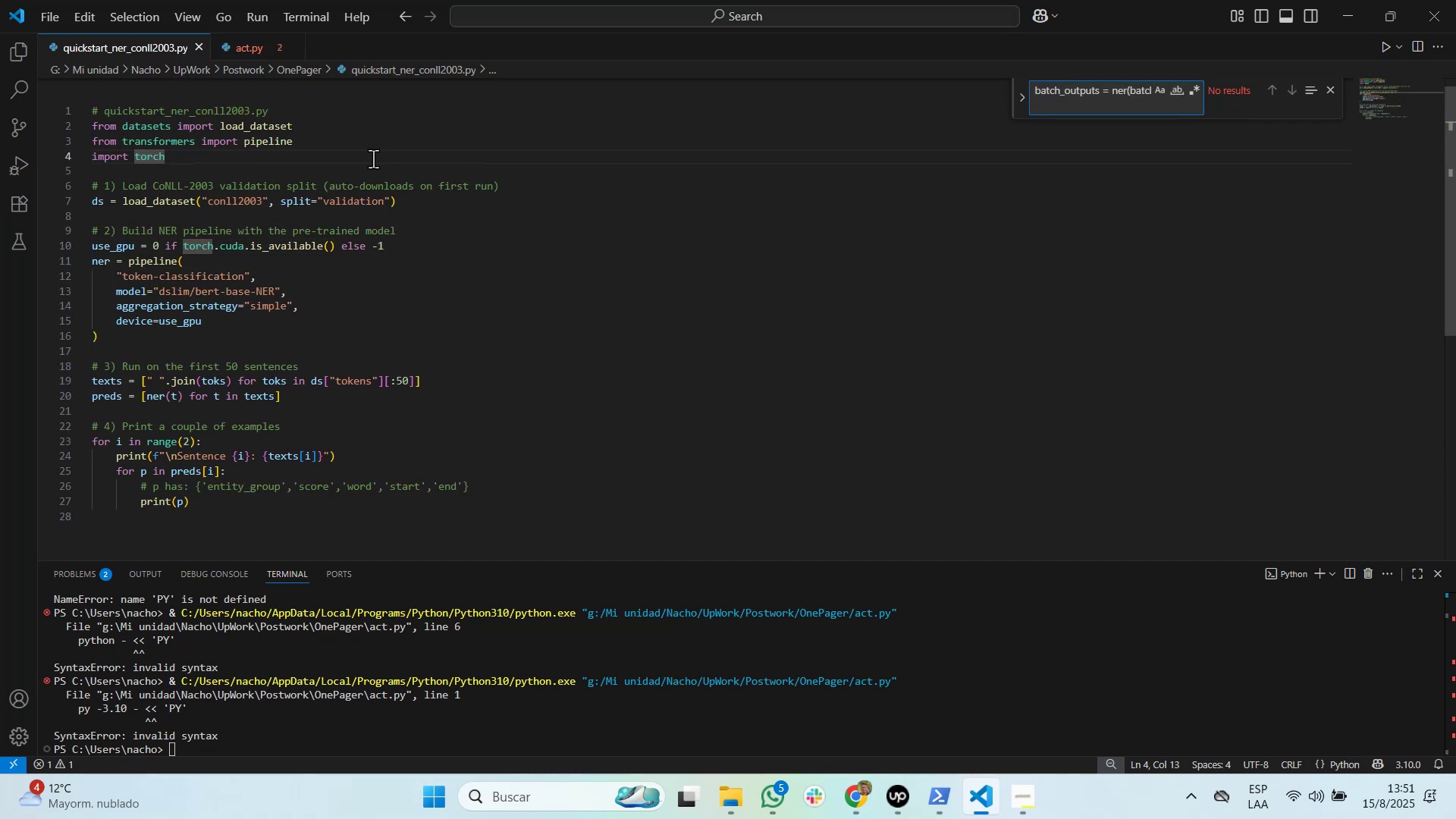 
key(Backspace)
 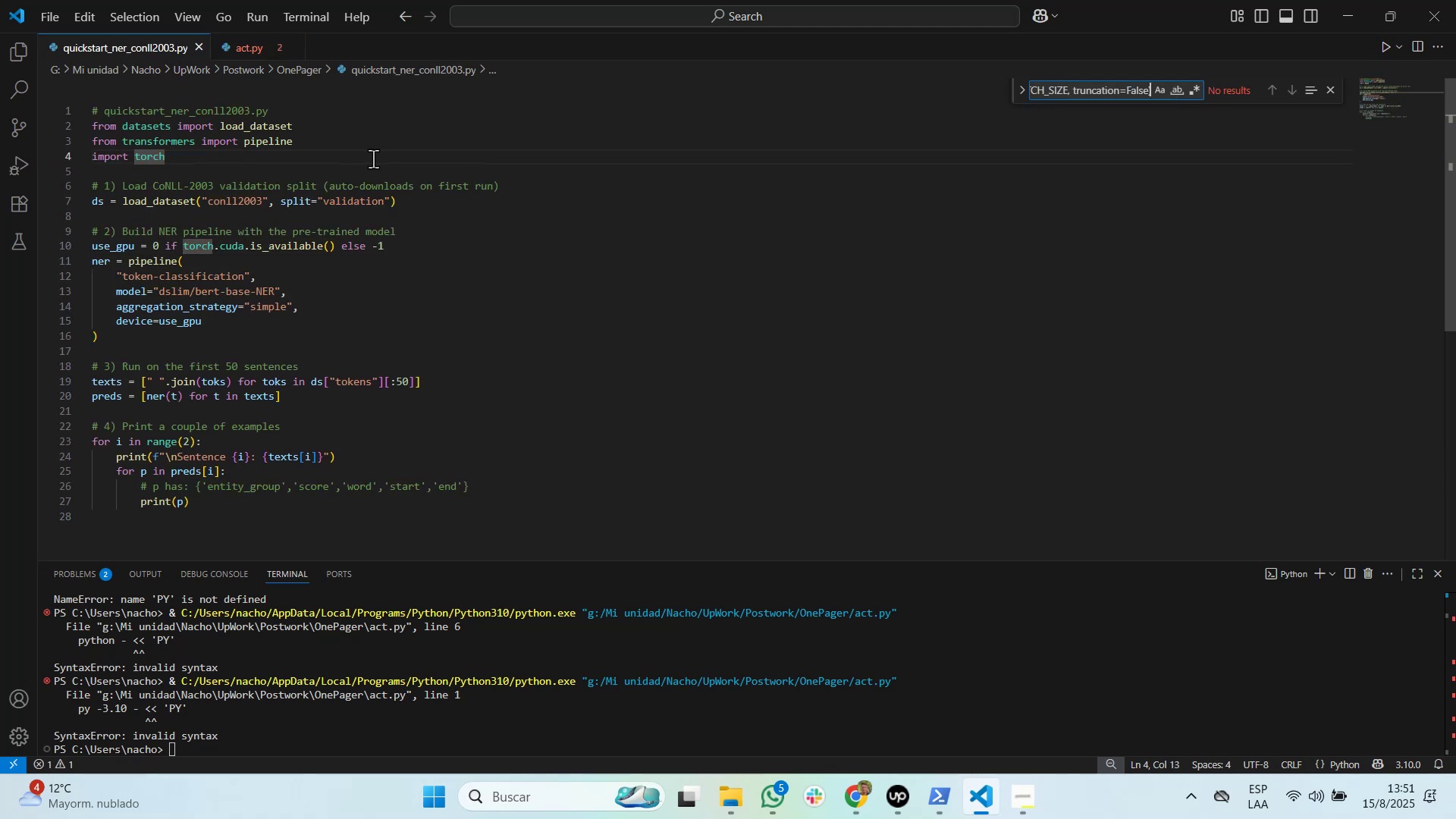 
key(Backspace)
 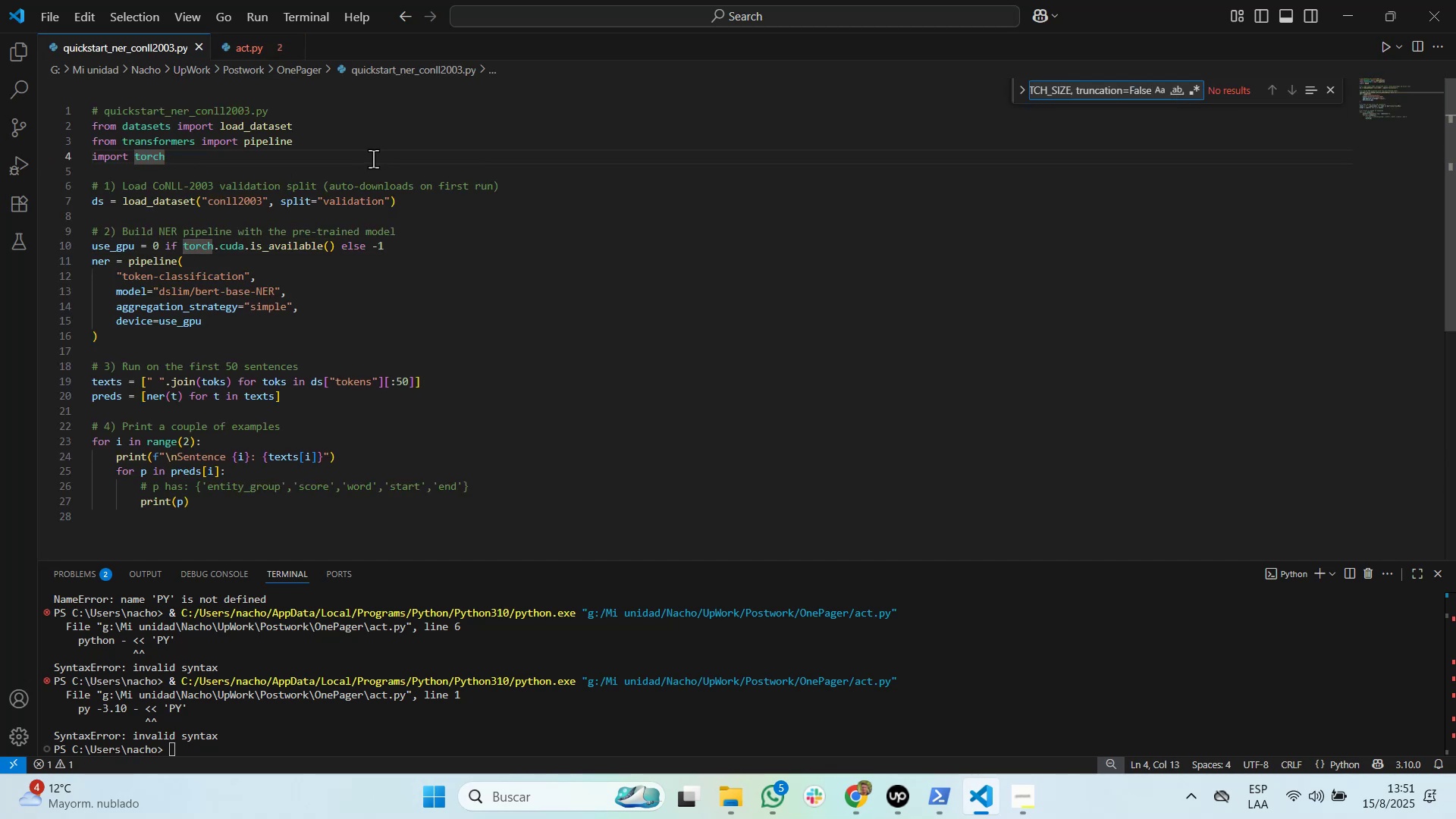 
key(Backspace)
 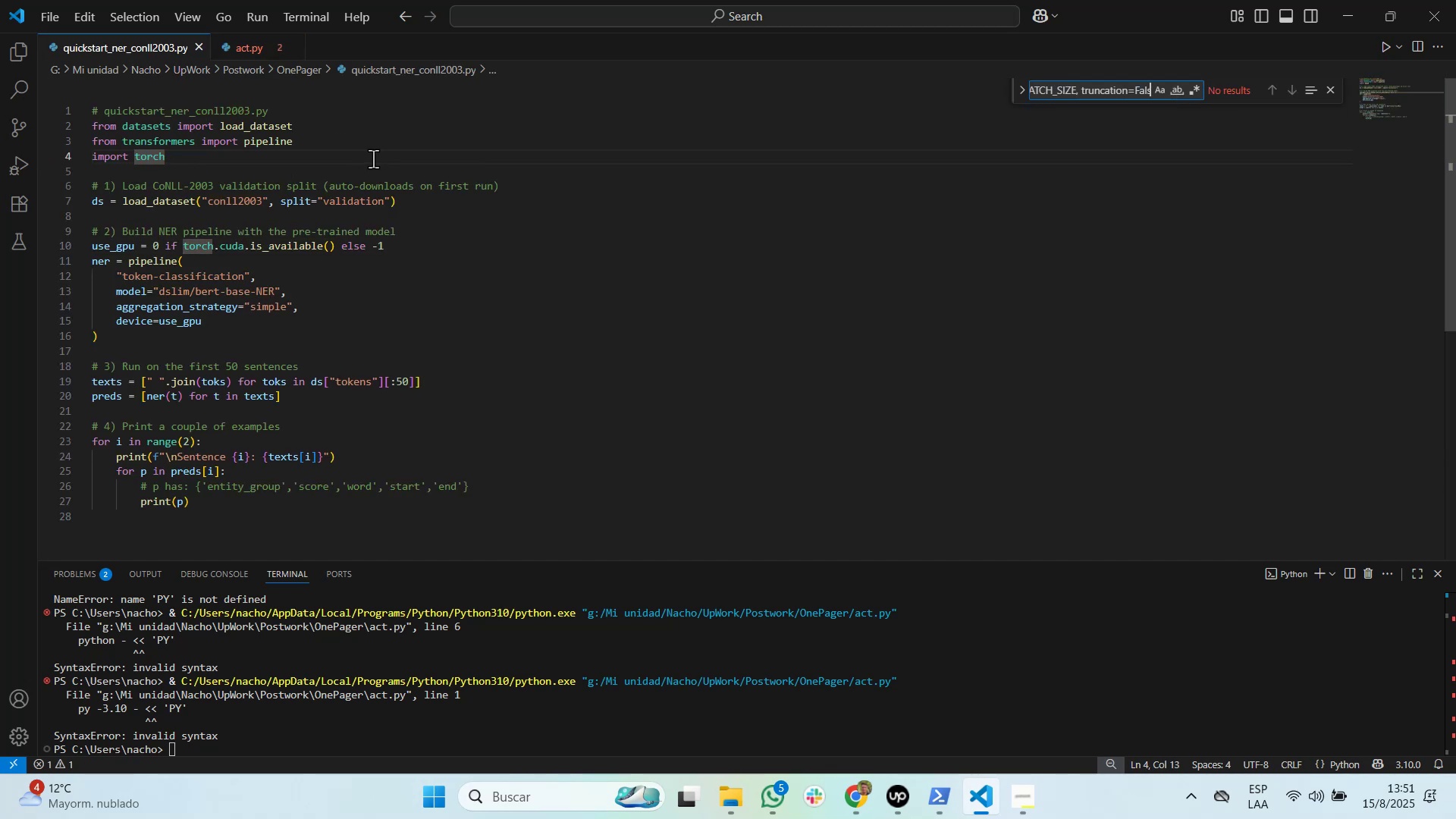 
key(Backspace)
 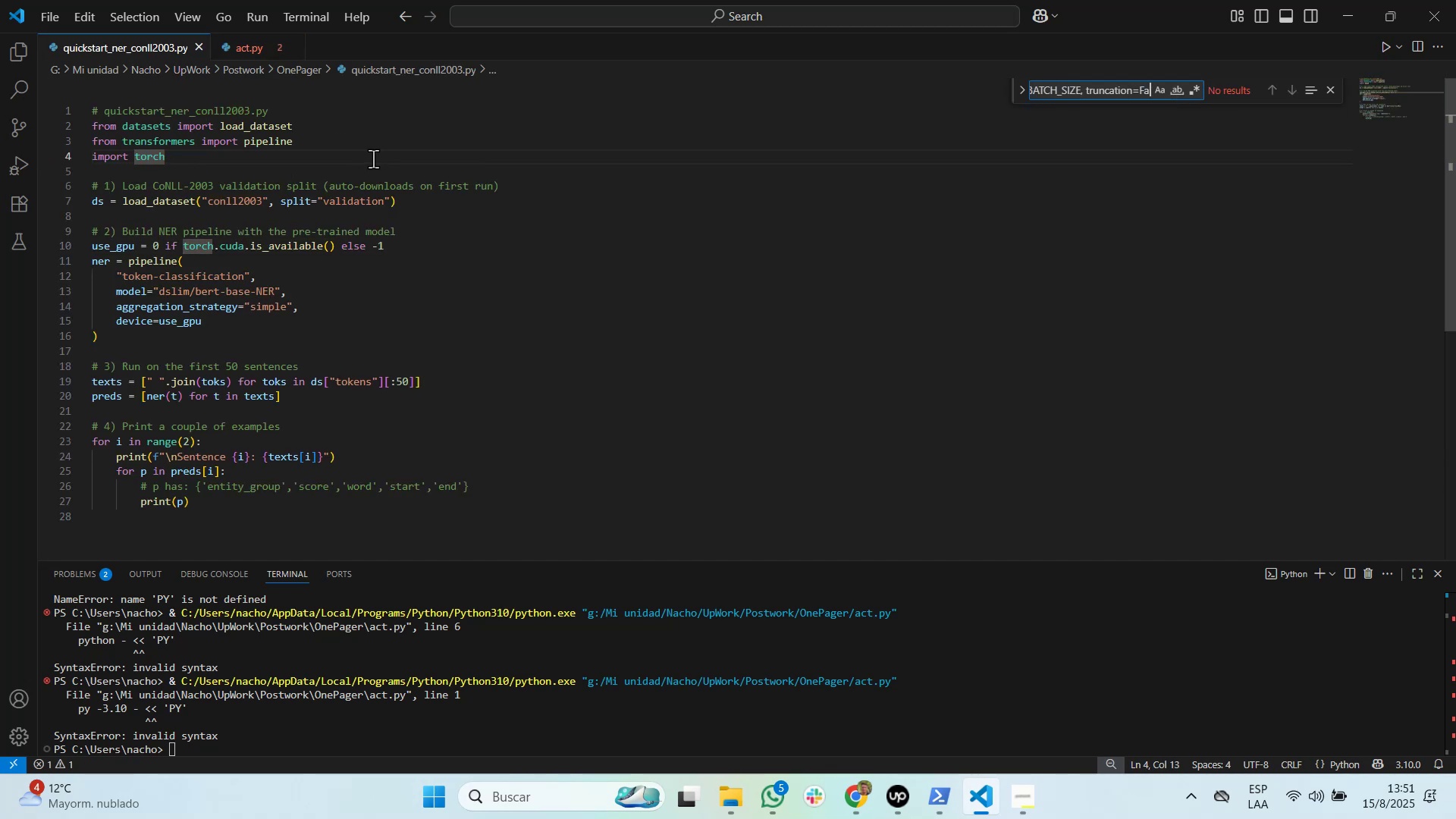 
hold_key(key=Backspace, duration=0.97)
 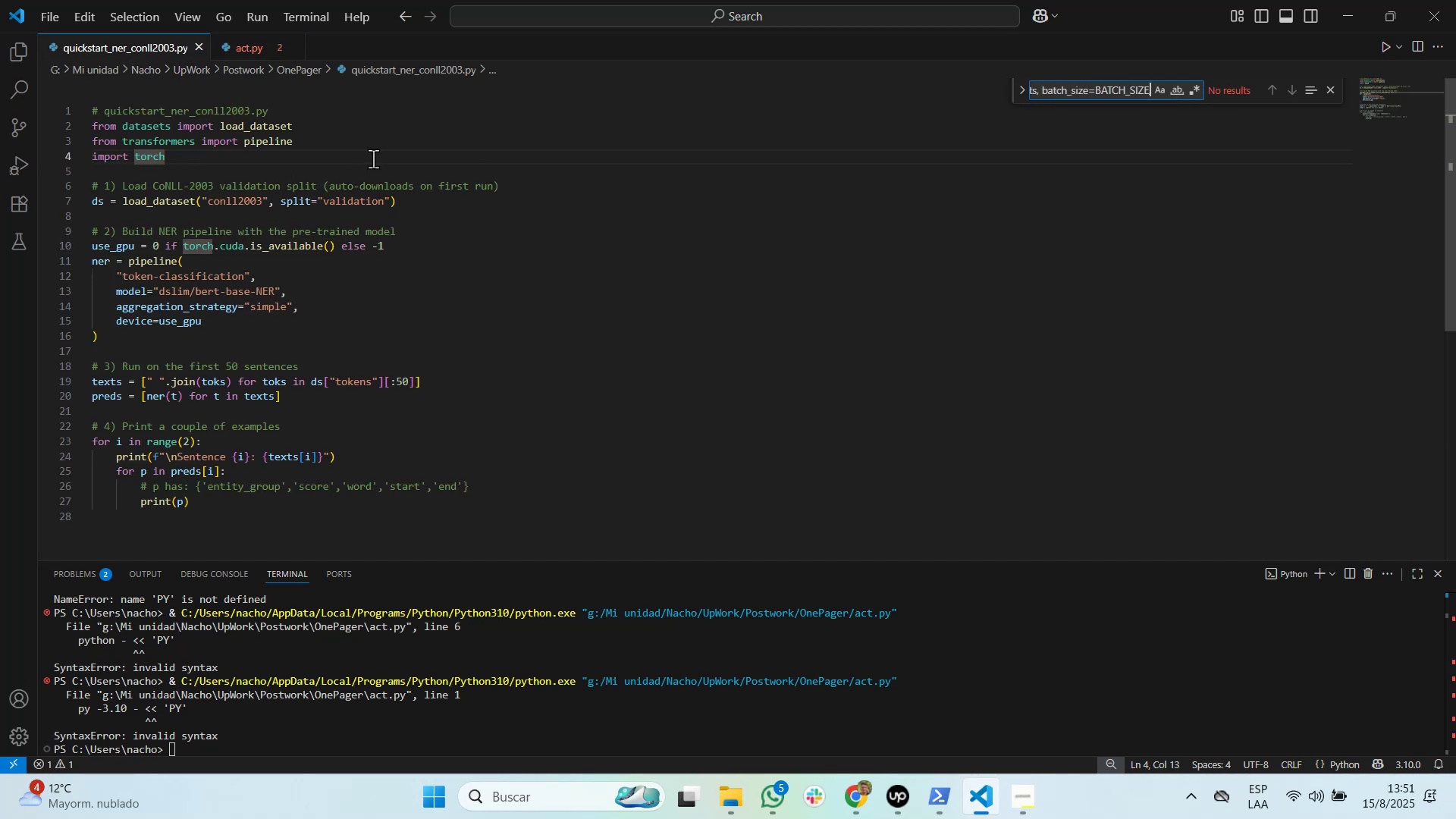 
hold_key(key=Backspace, duration=0.97)
 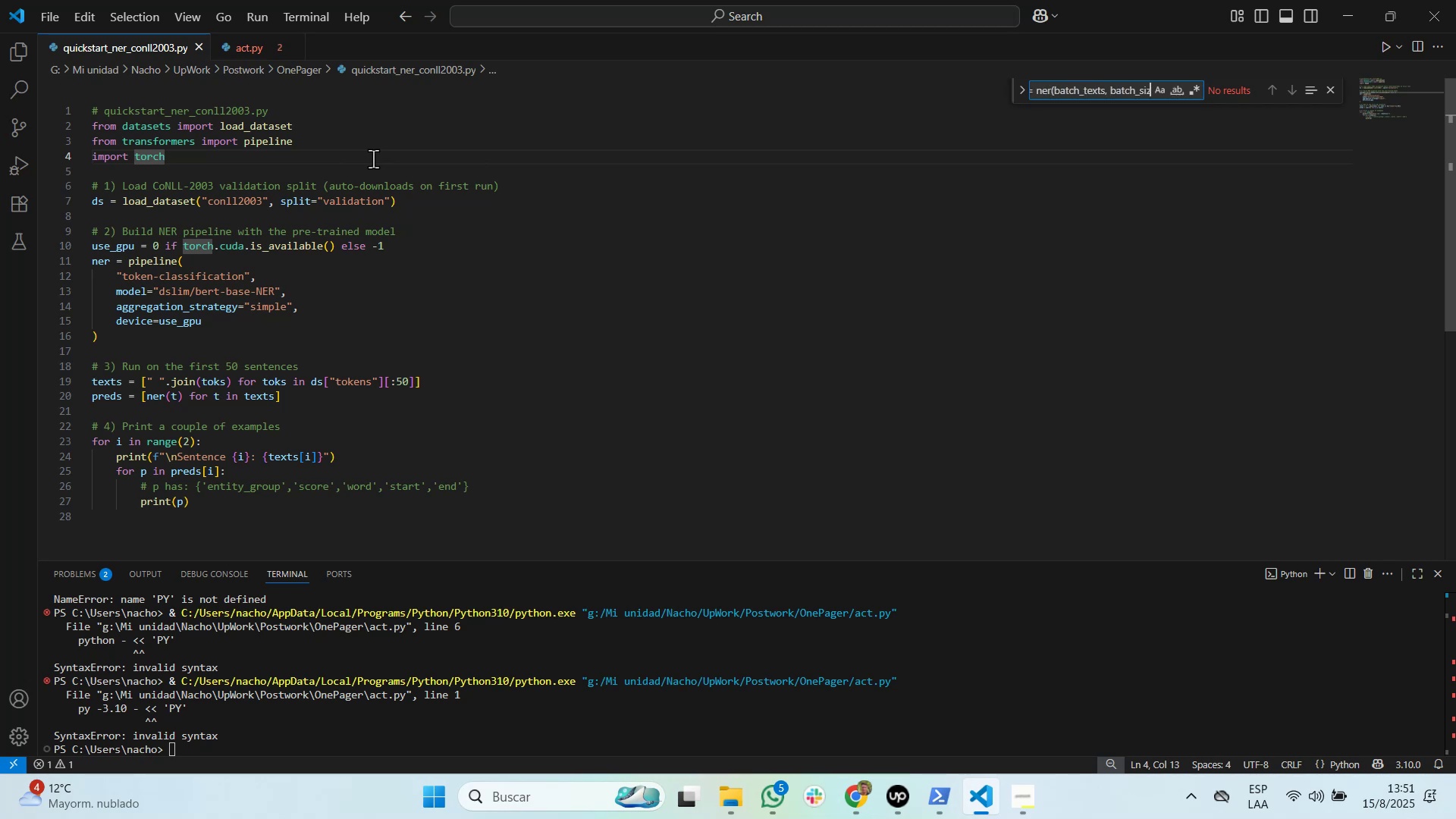 
key(Backspace)
 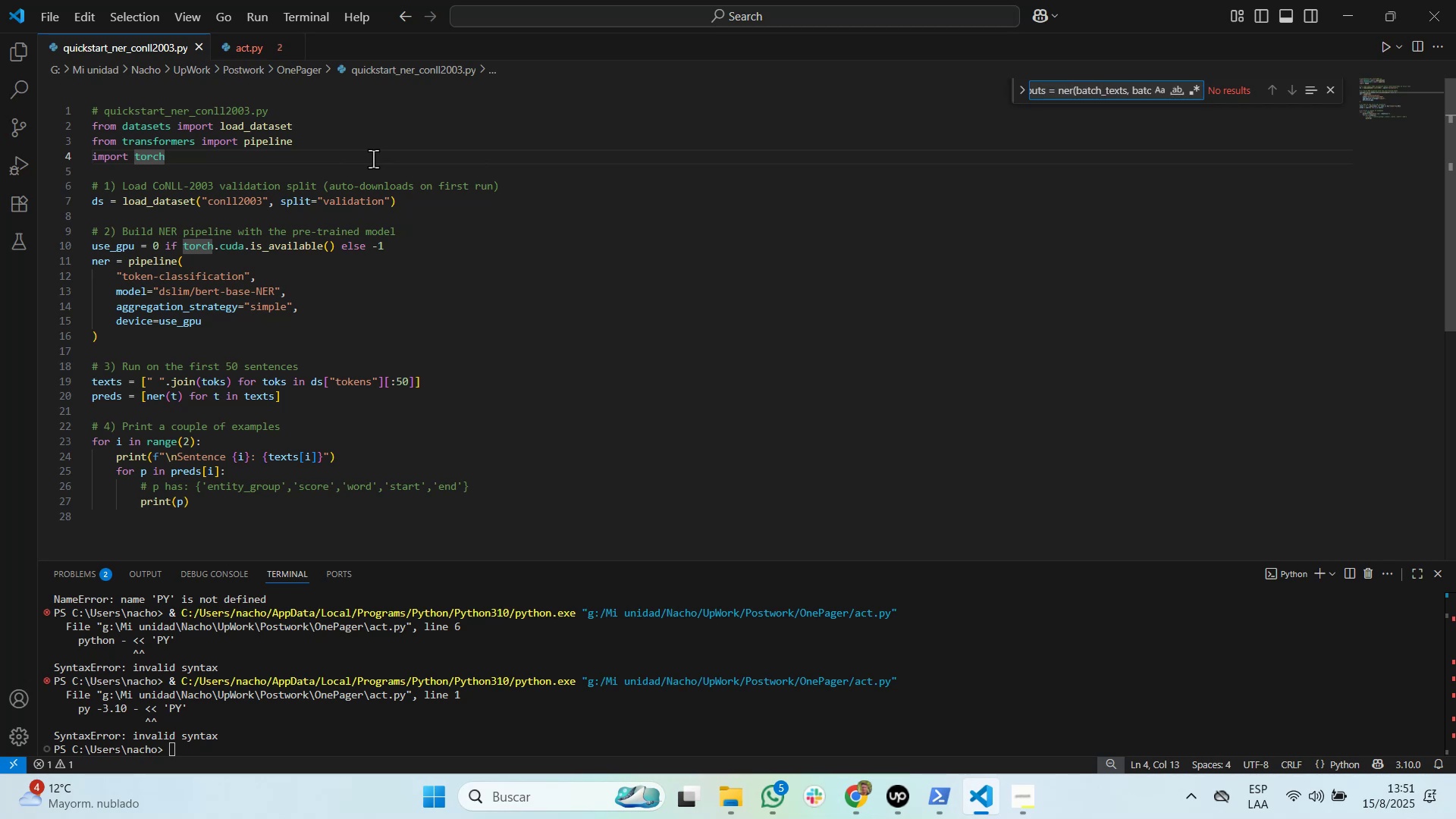 
hold_key(key=Backspace, duration=0.7)
 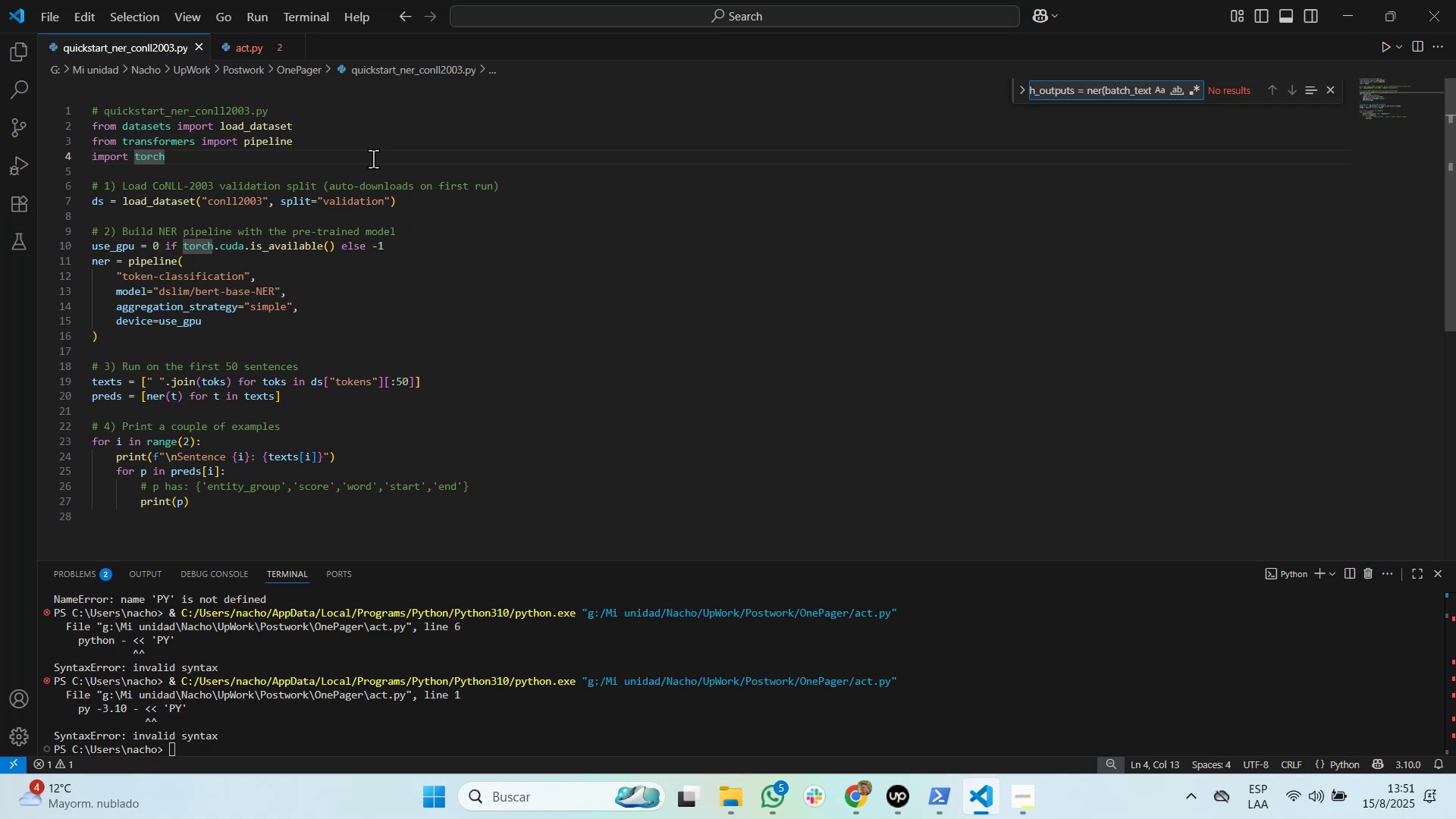 
hold_key(key=Backspace, duration=0.7)
 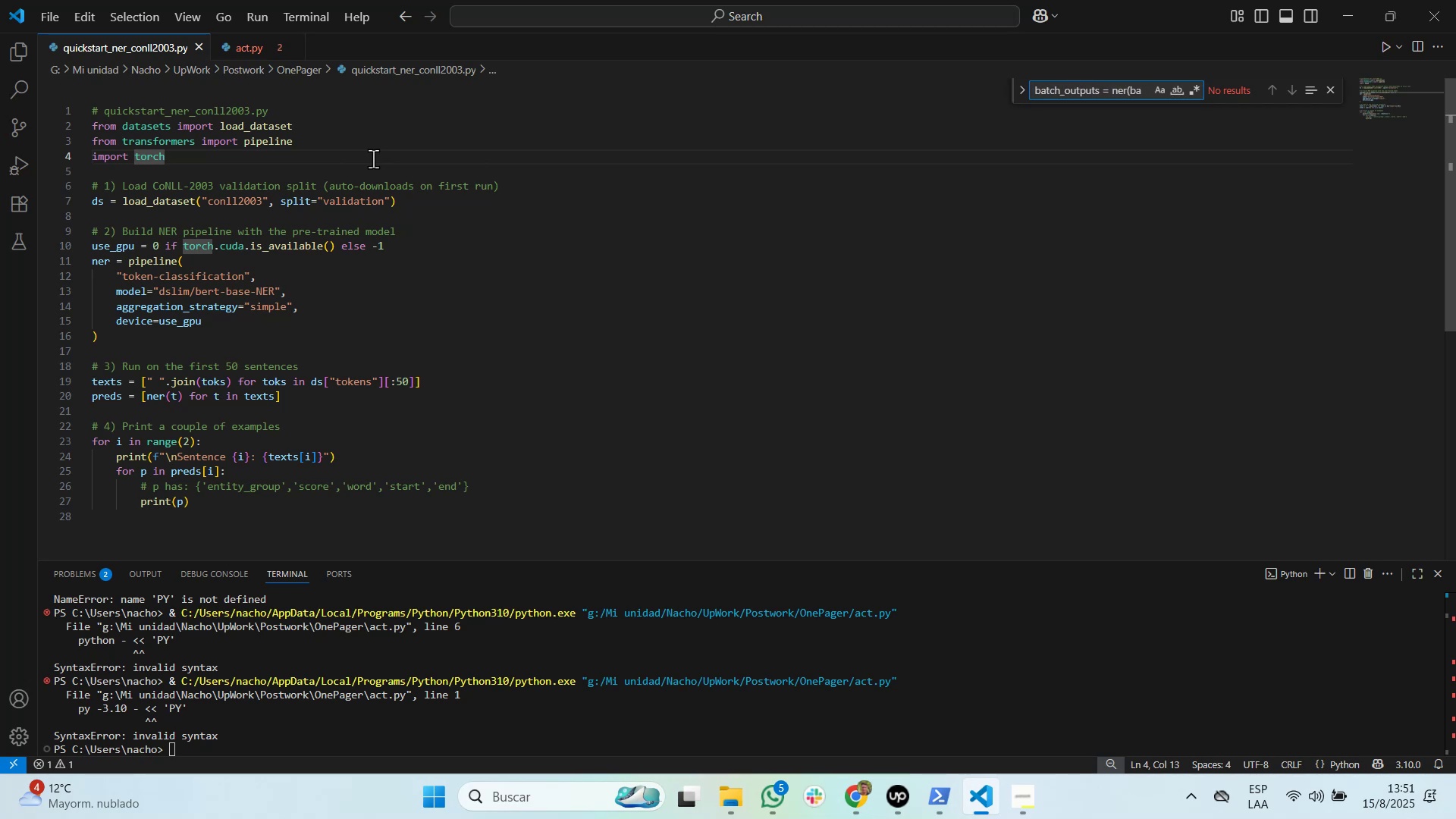 
hold_key(key=Backspace, duration=0.57)
 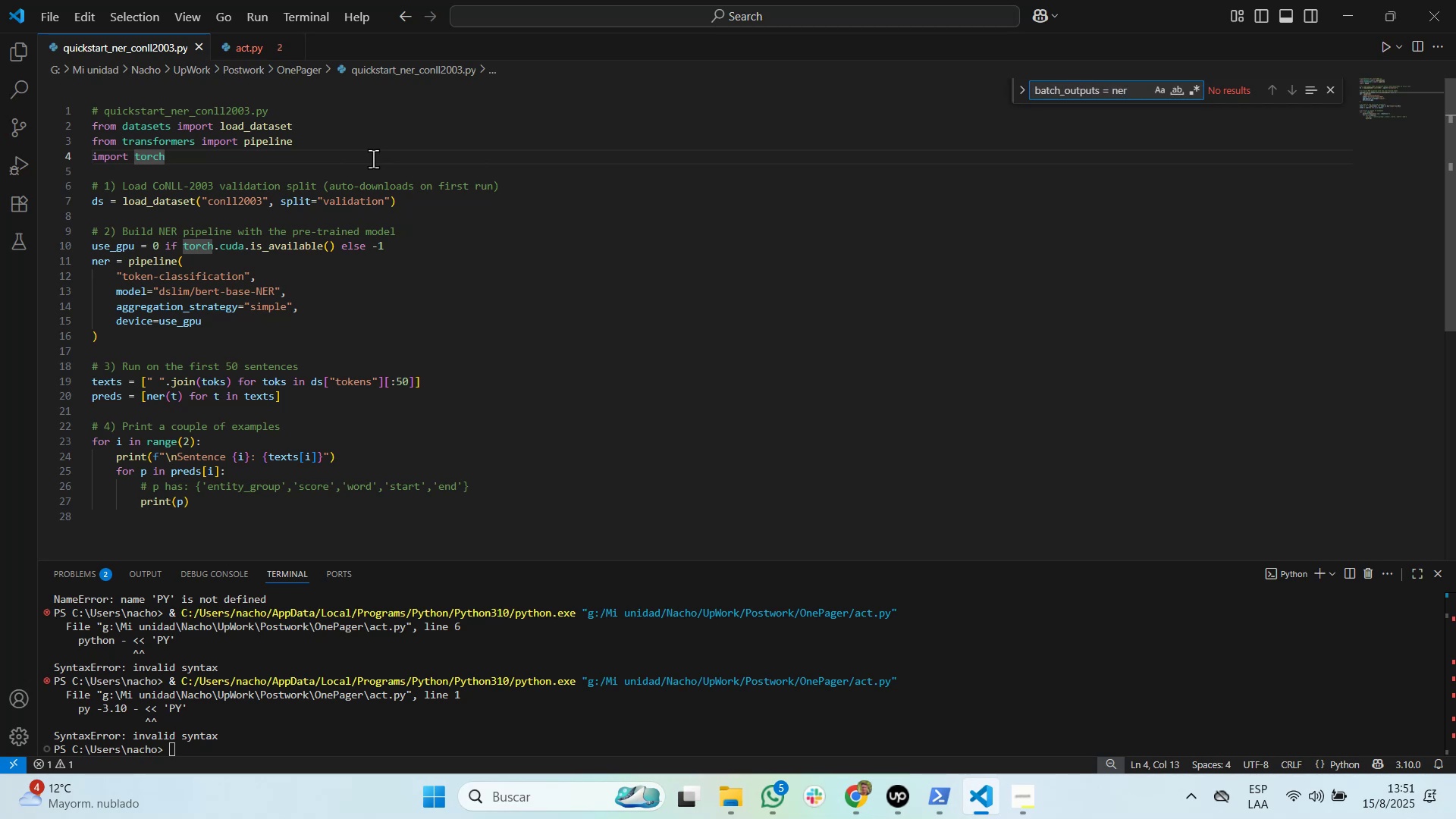 
key(Backspace)
 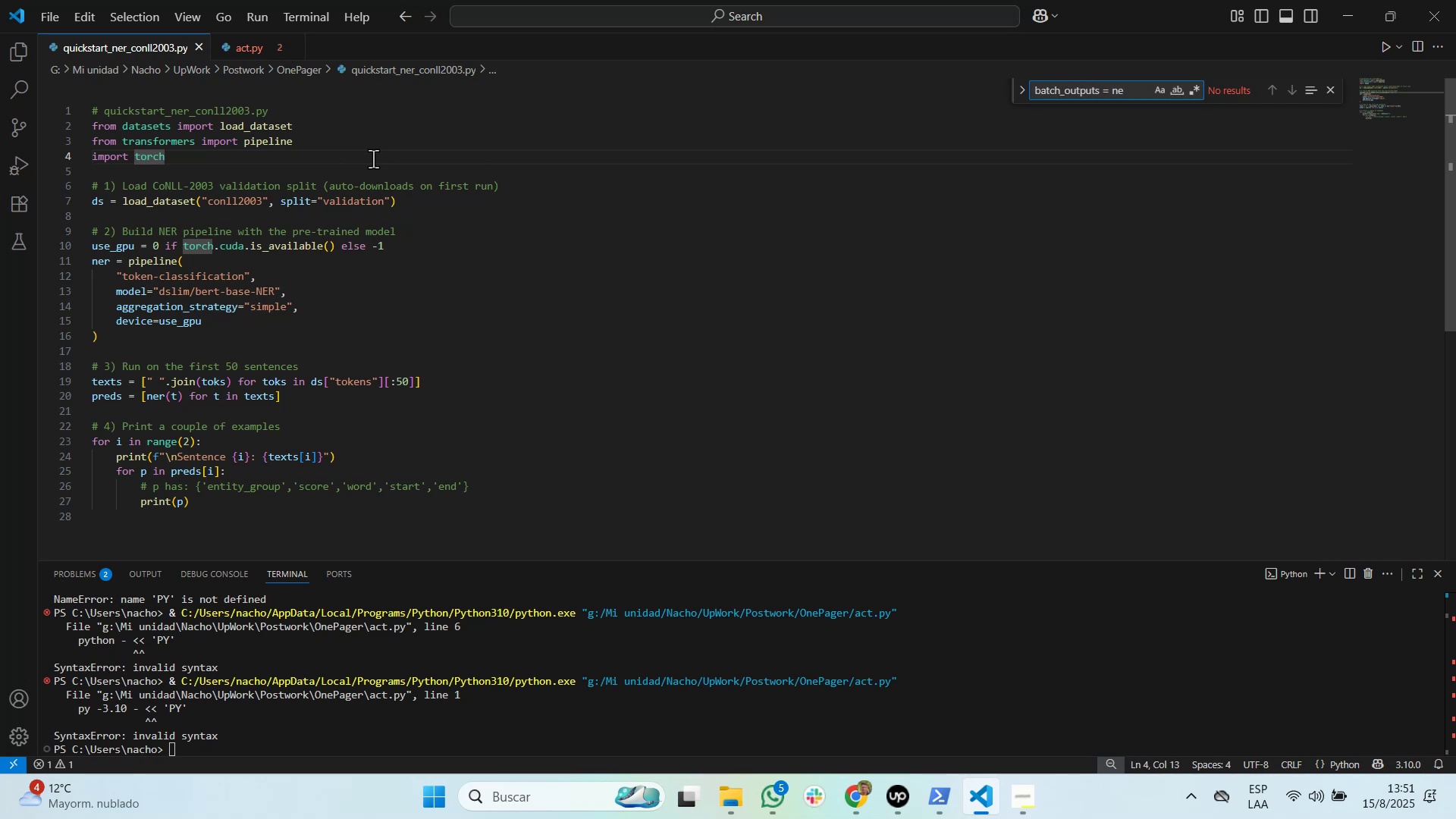 
key(Backspace)
 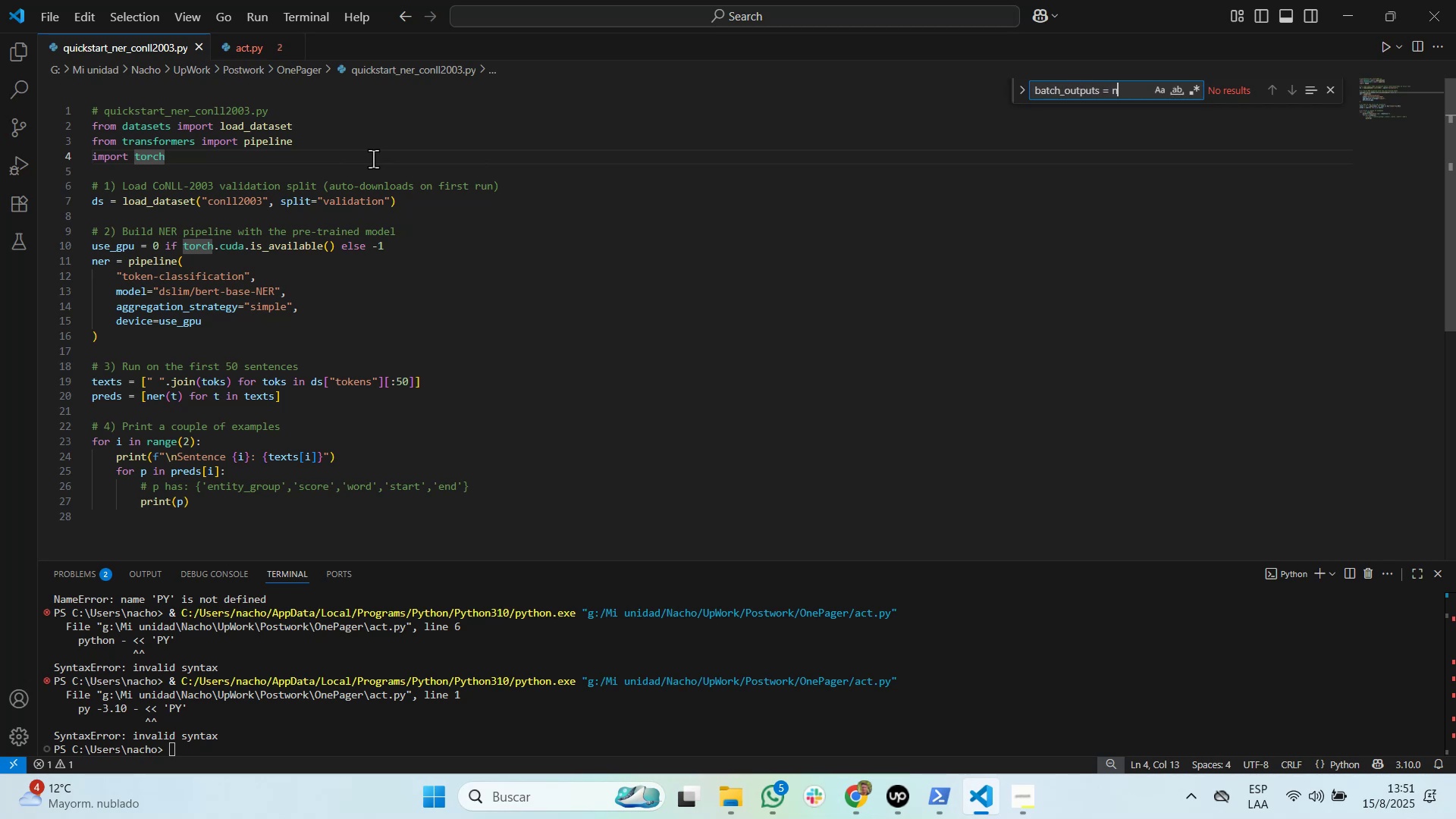 
key(Backspace)
 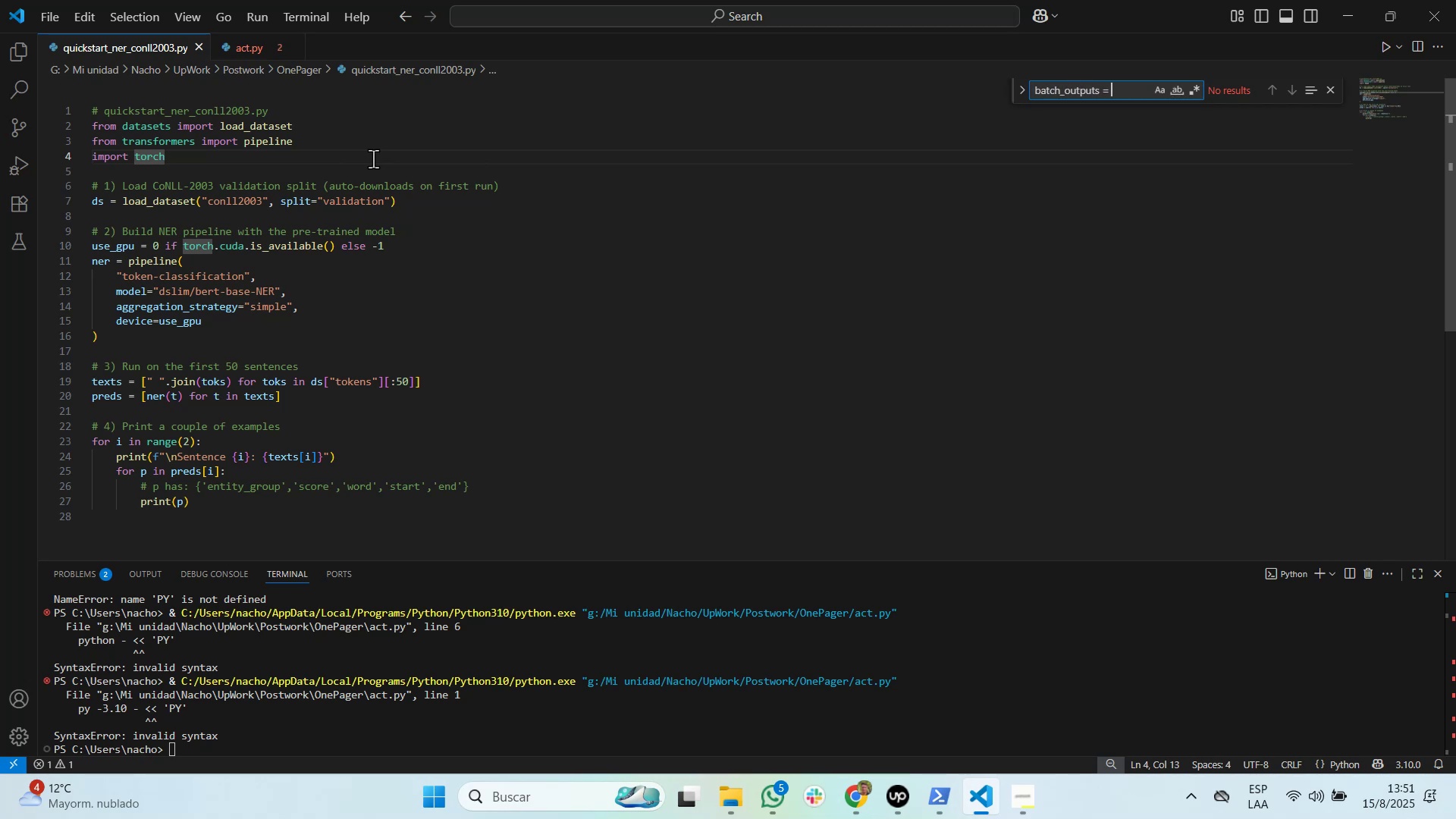 
key(Backspace)
 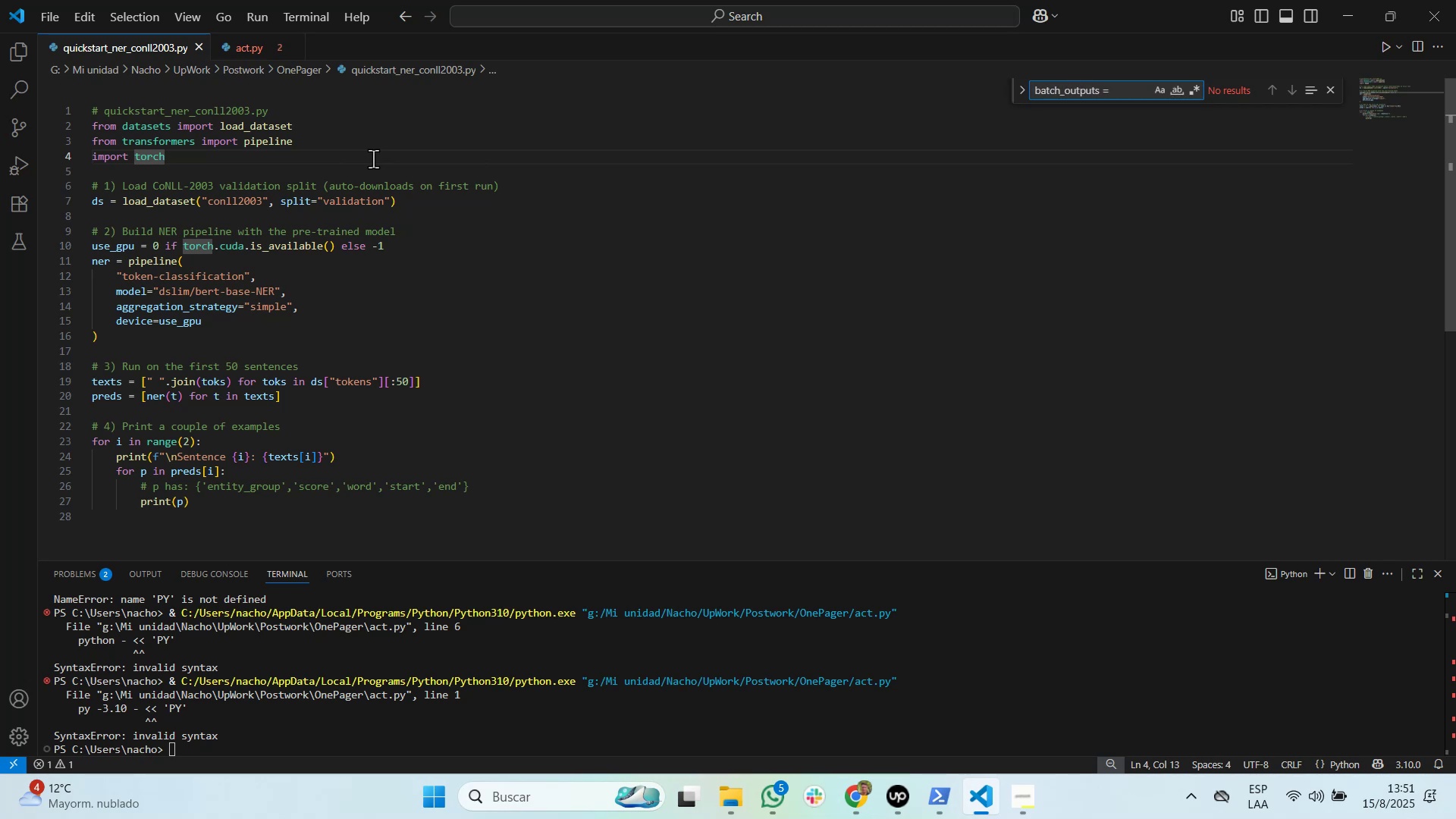 
key(Backspace)
 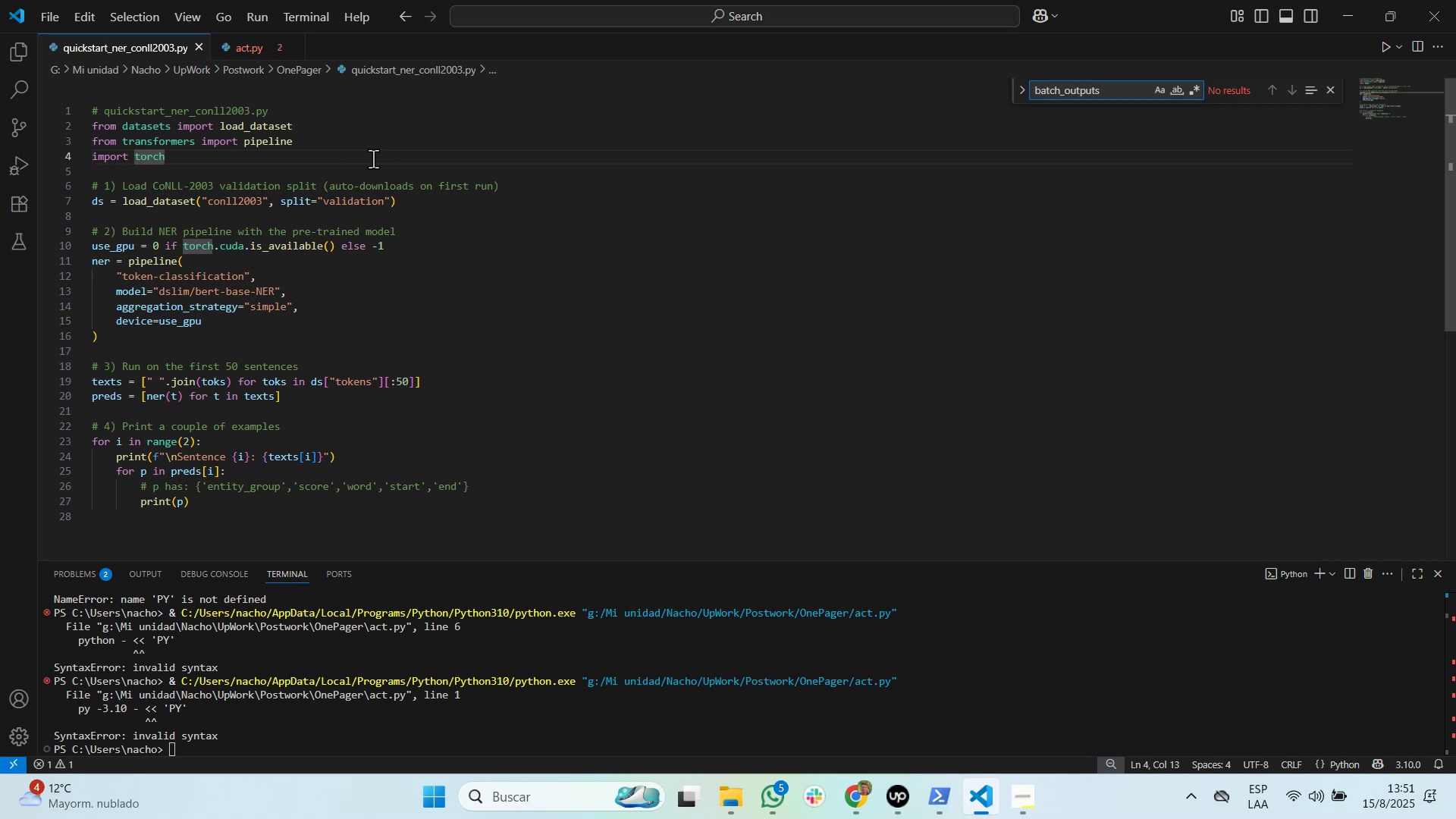 
key(Backspace)
 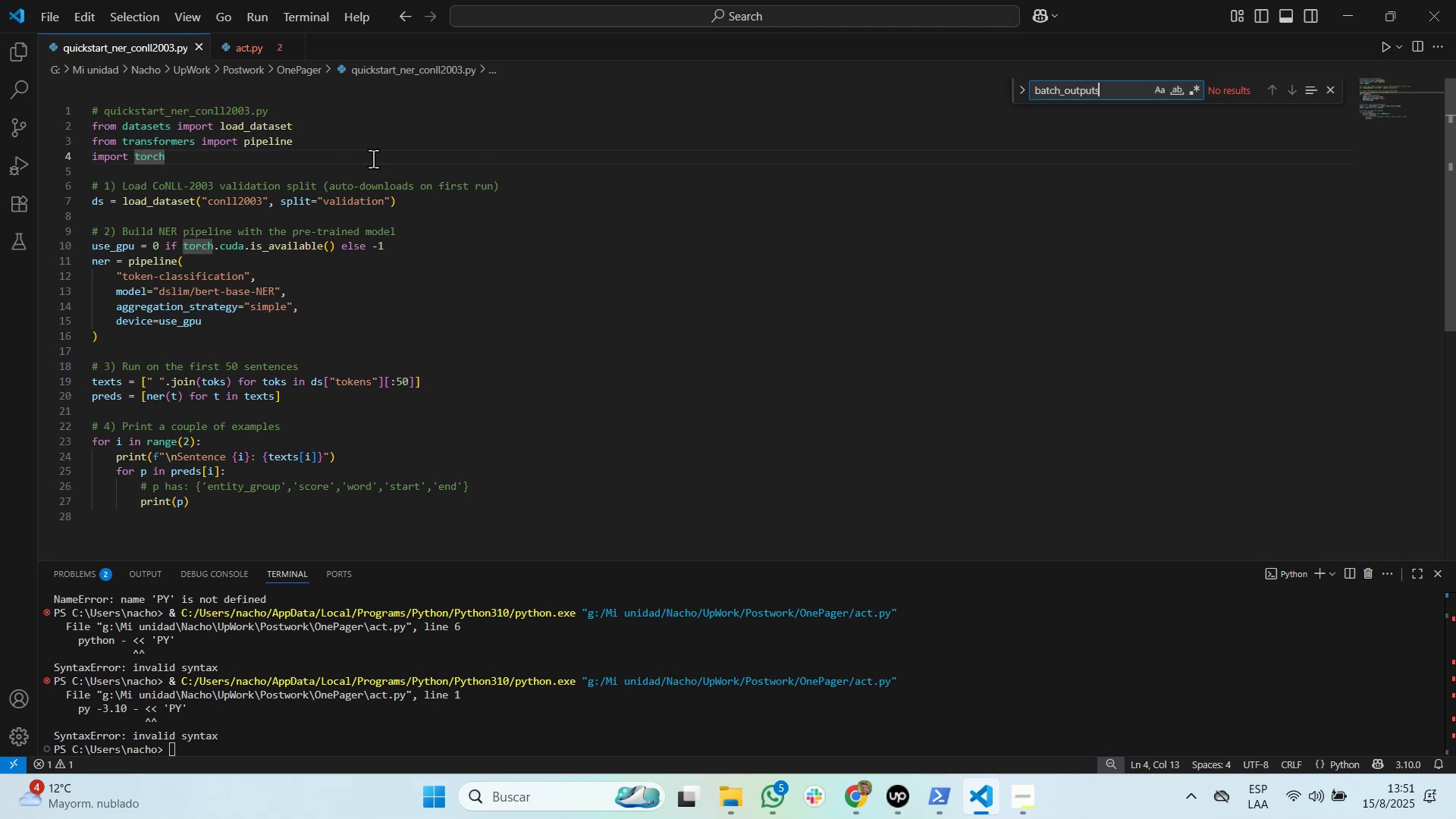 
key(Backspace)
 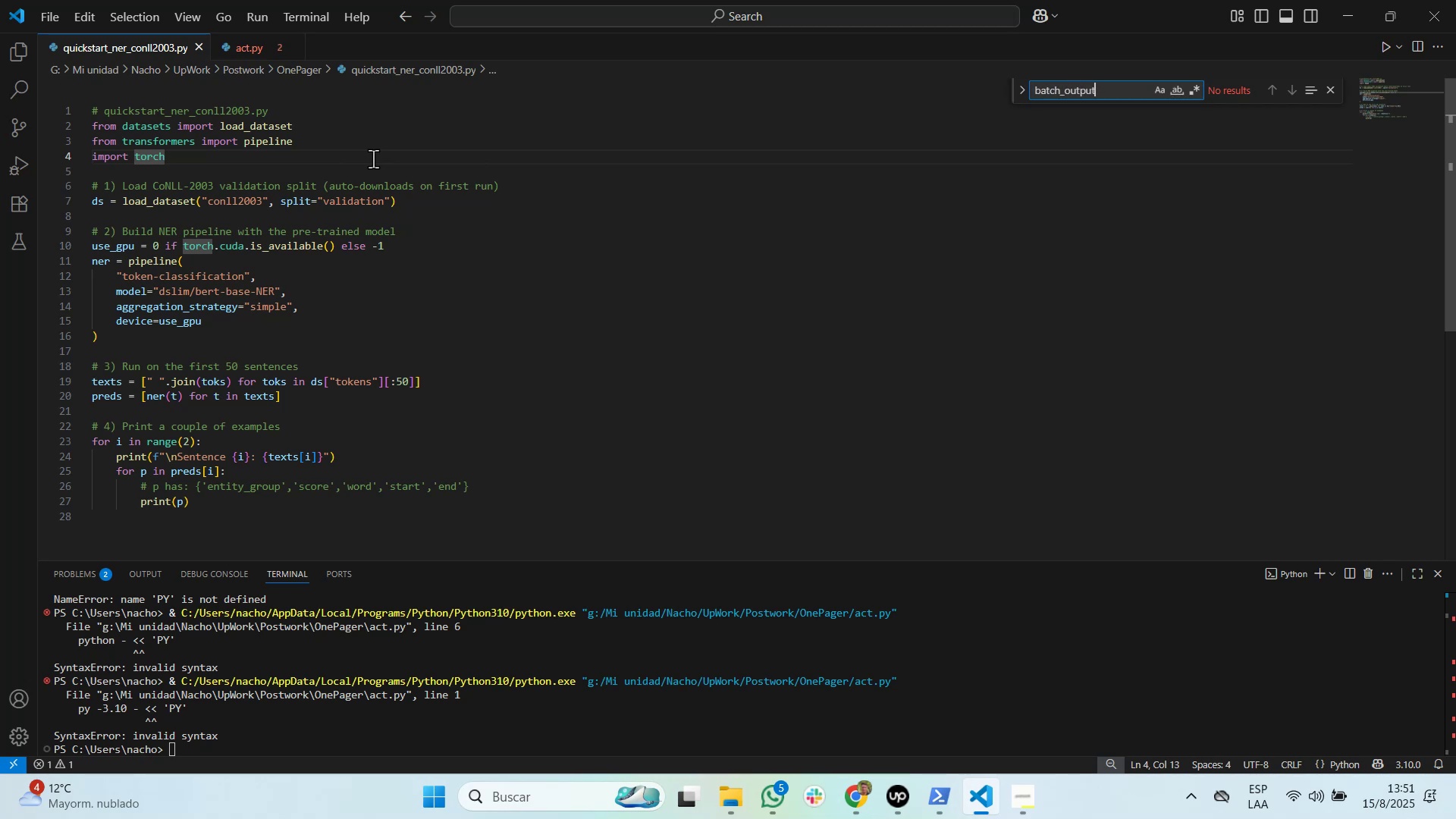 
hold_key(key=Backspace, duration=1.23)
 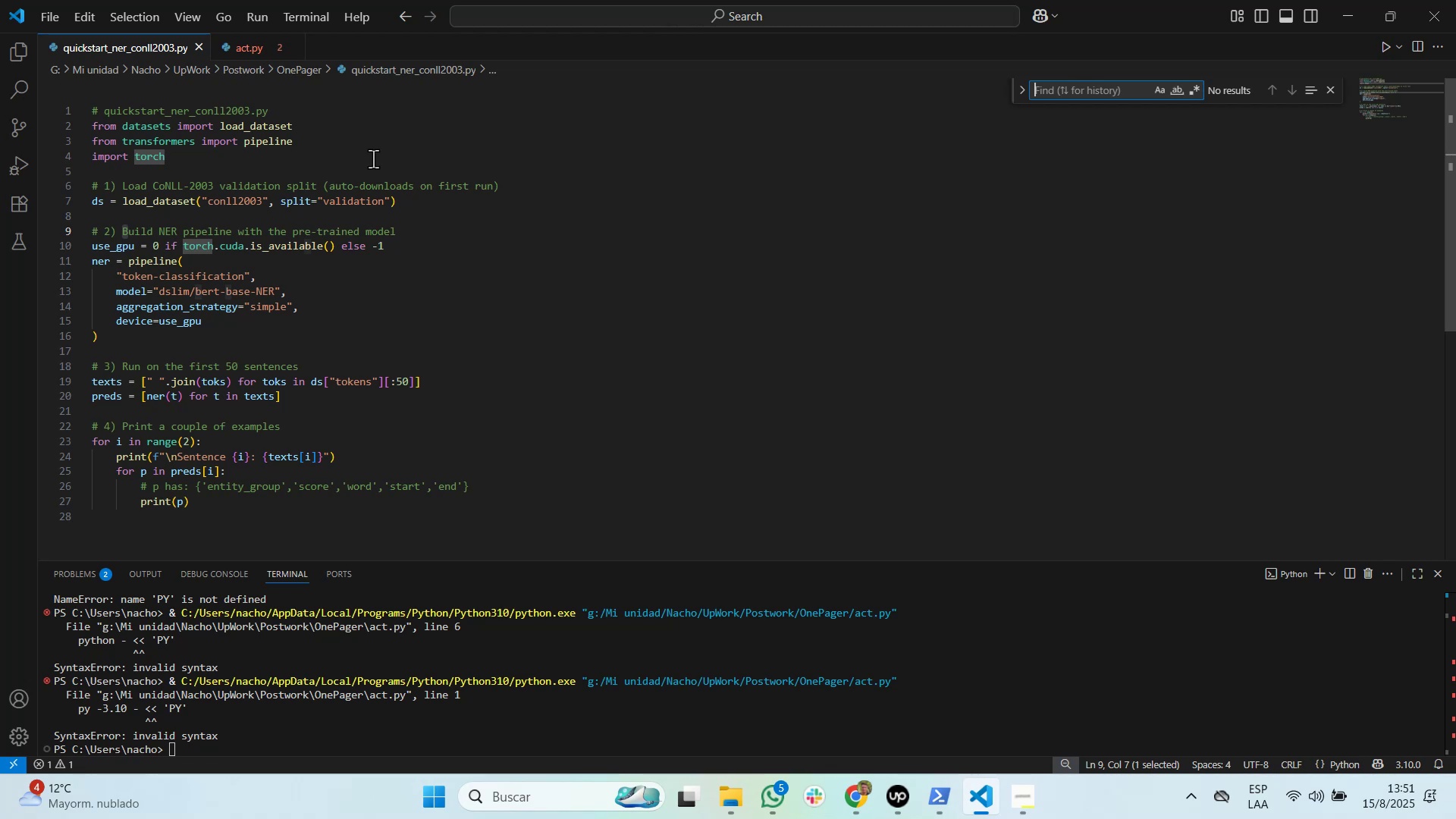 
wait(8.48)
 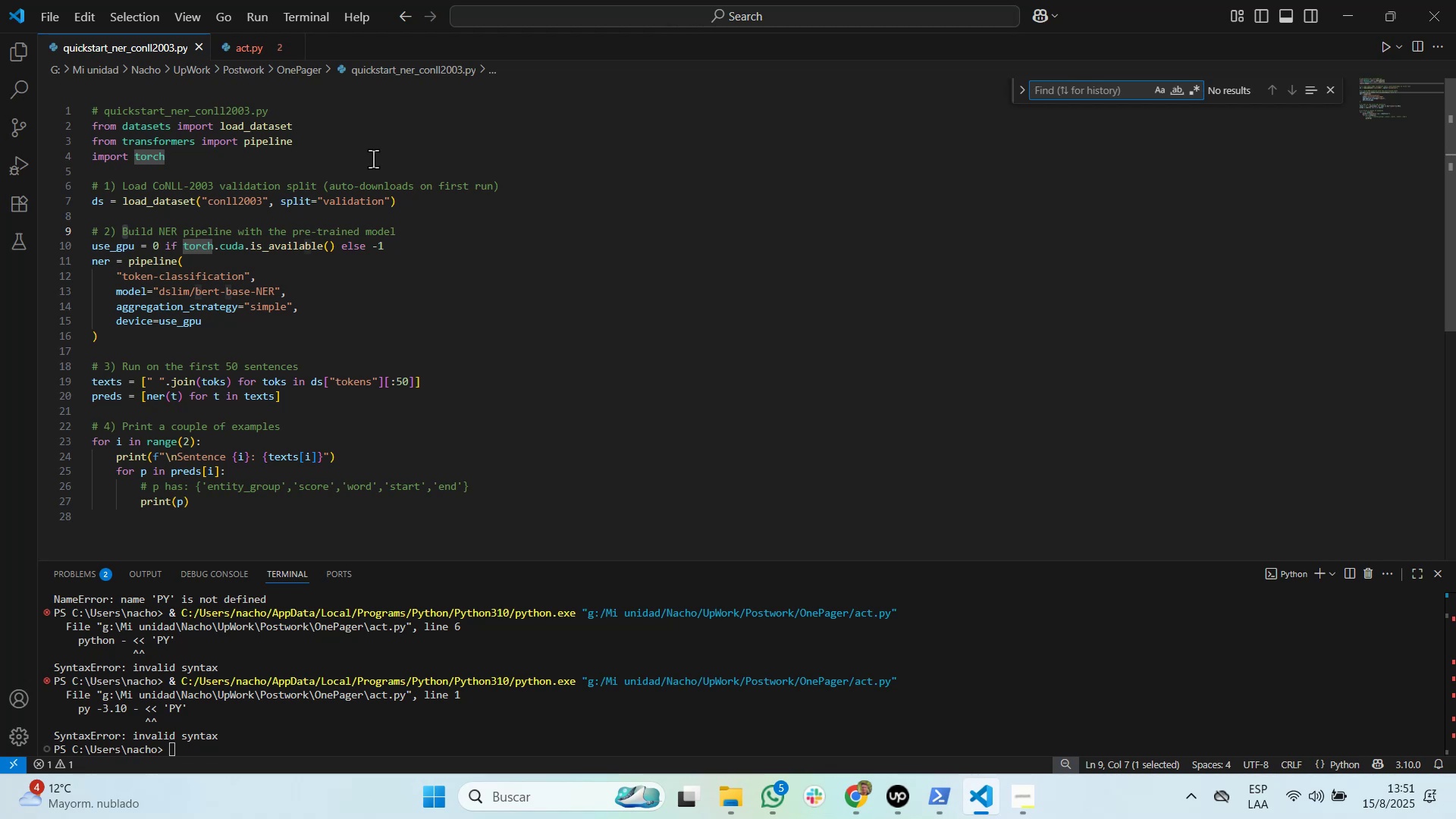 
key(Control+V)
 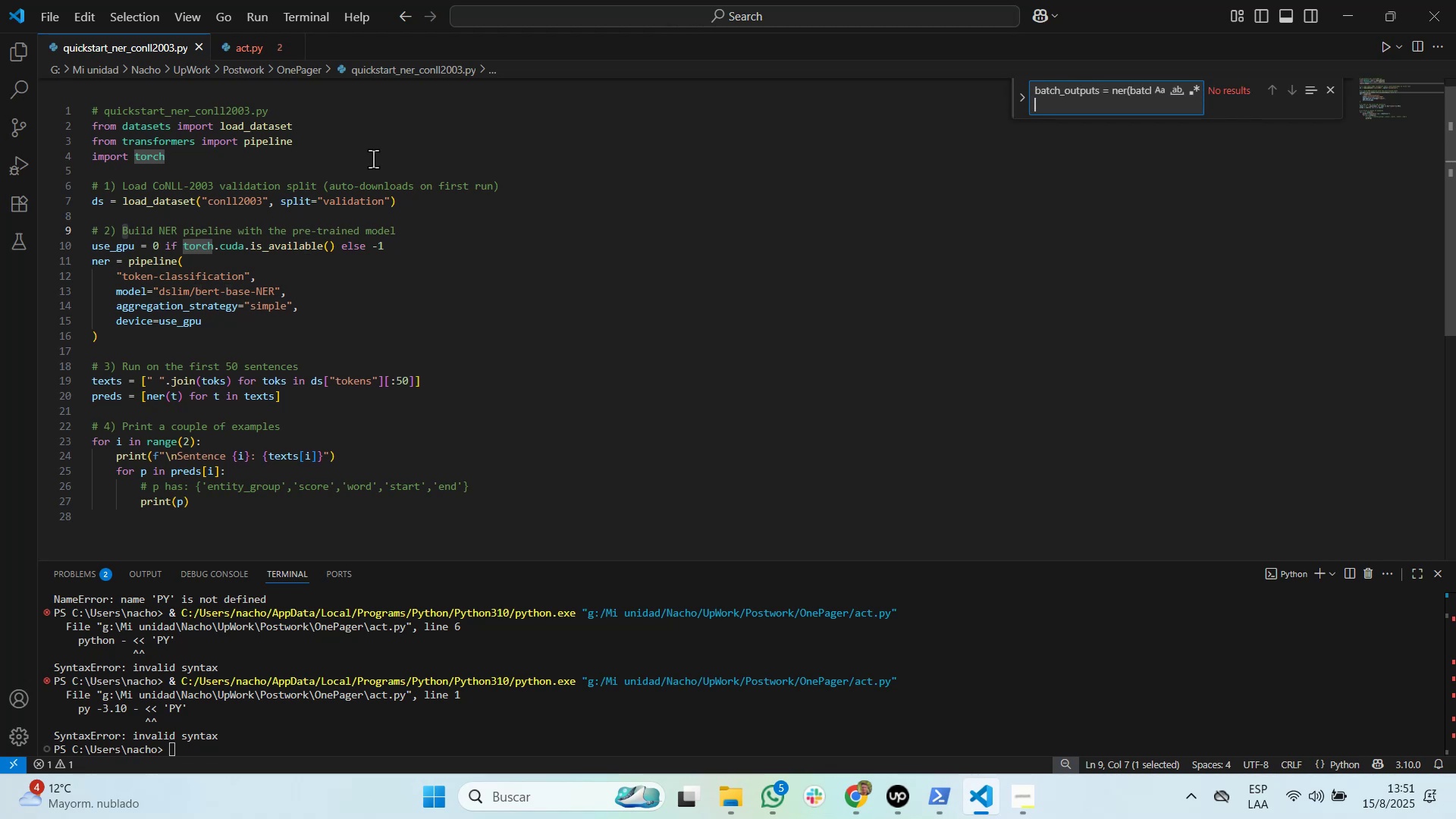 
hold_key(key=Backspace, duration=1.53)
 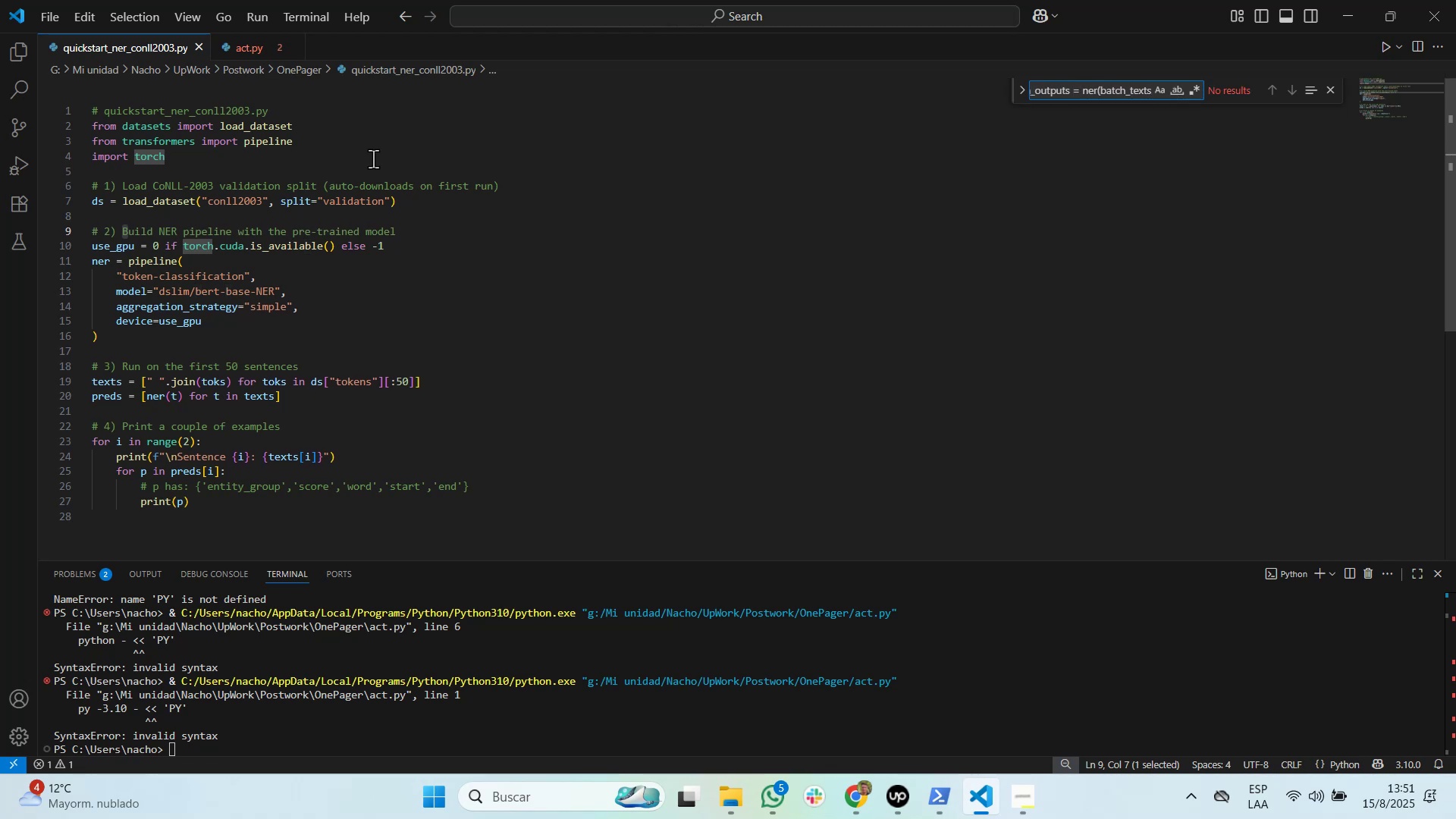 
hold_key(key=Backspace, duration=0.9)
 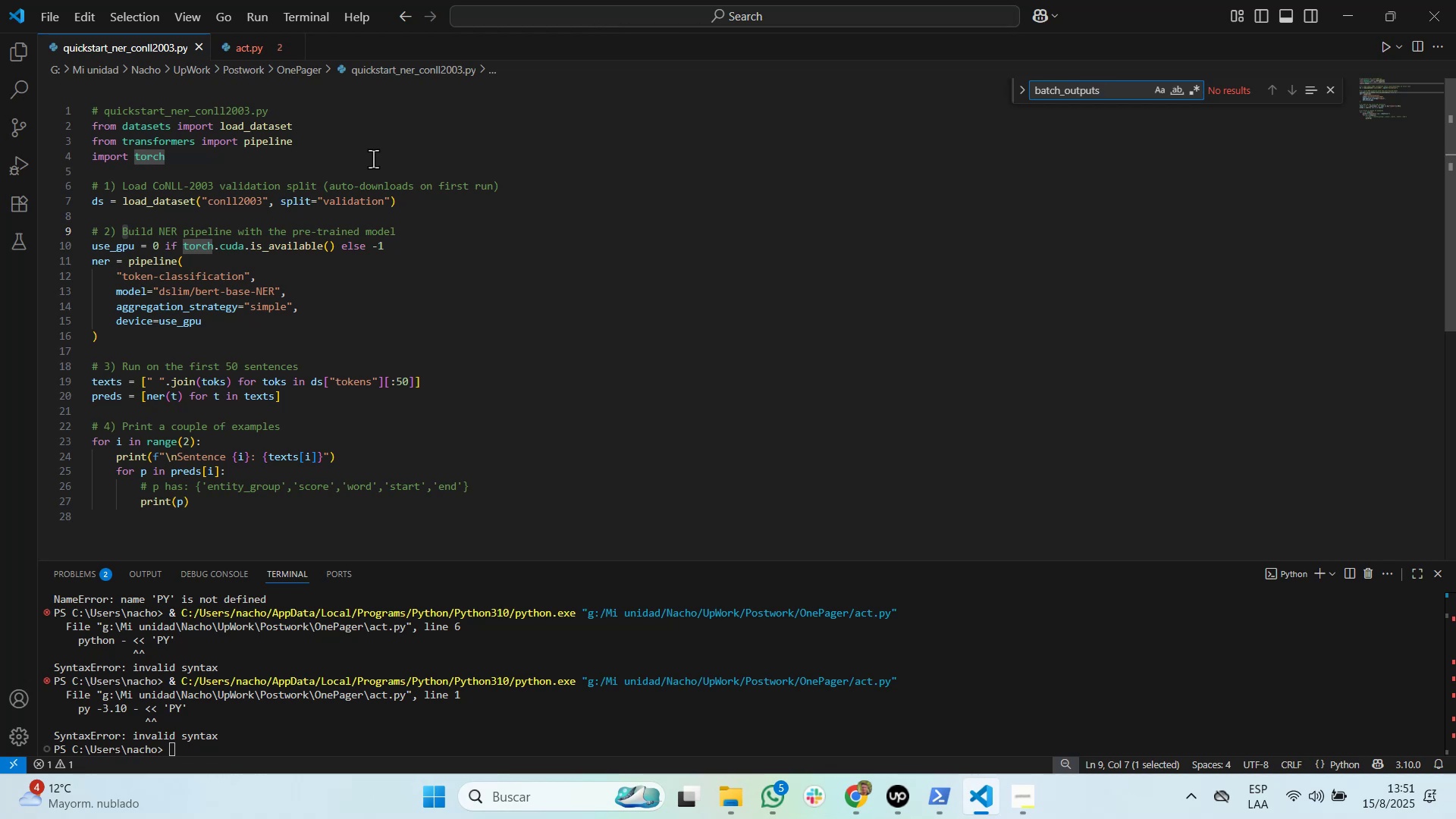 
key(Backspace)
 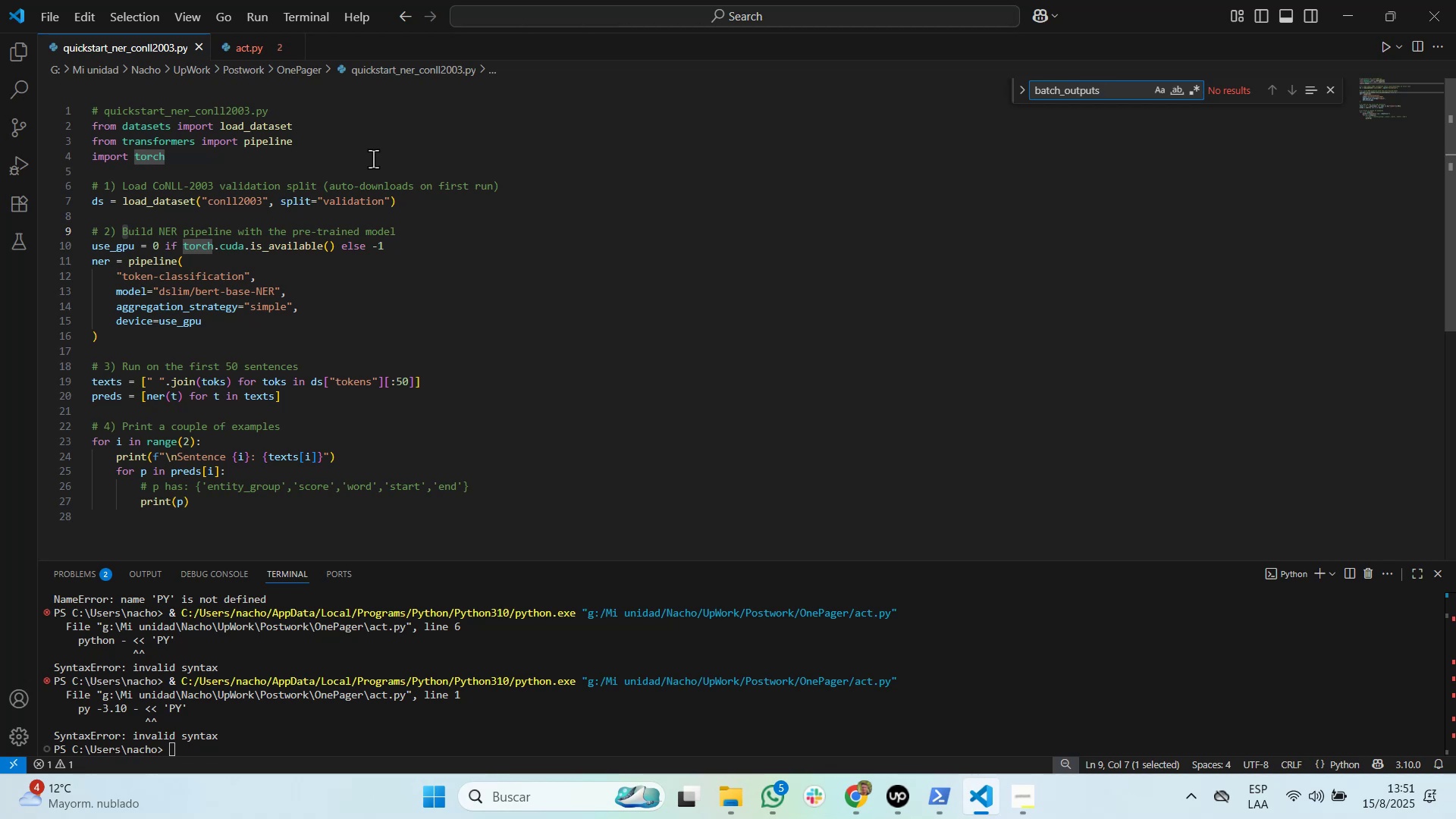 
key(Backspace)
 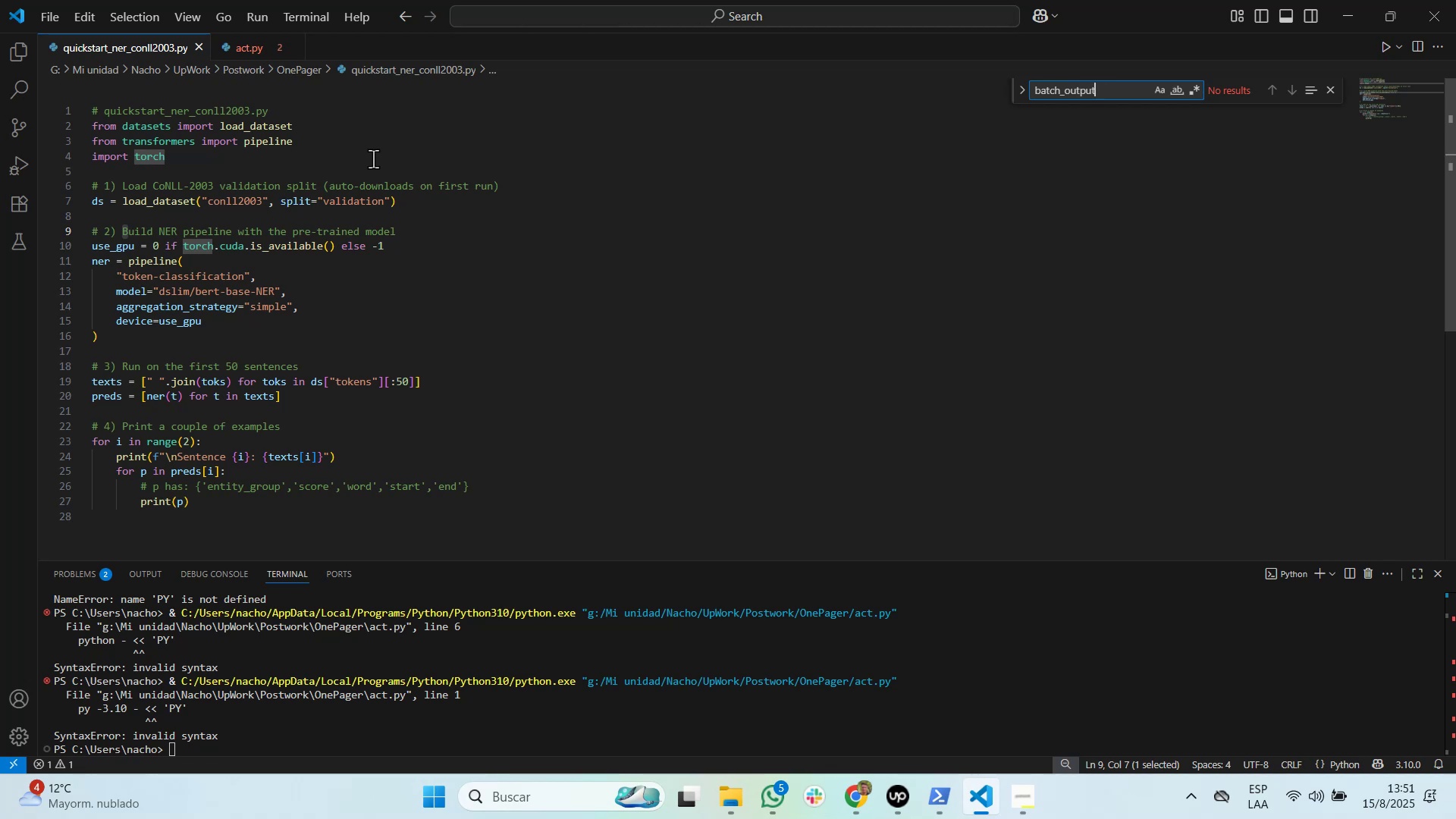 
key(Backspace)
 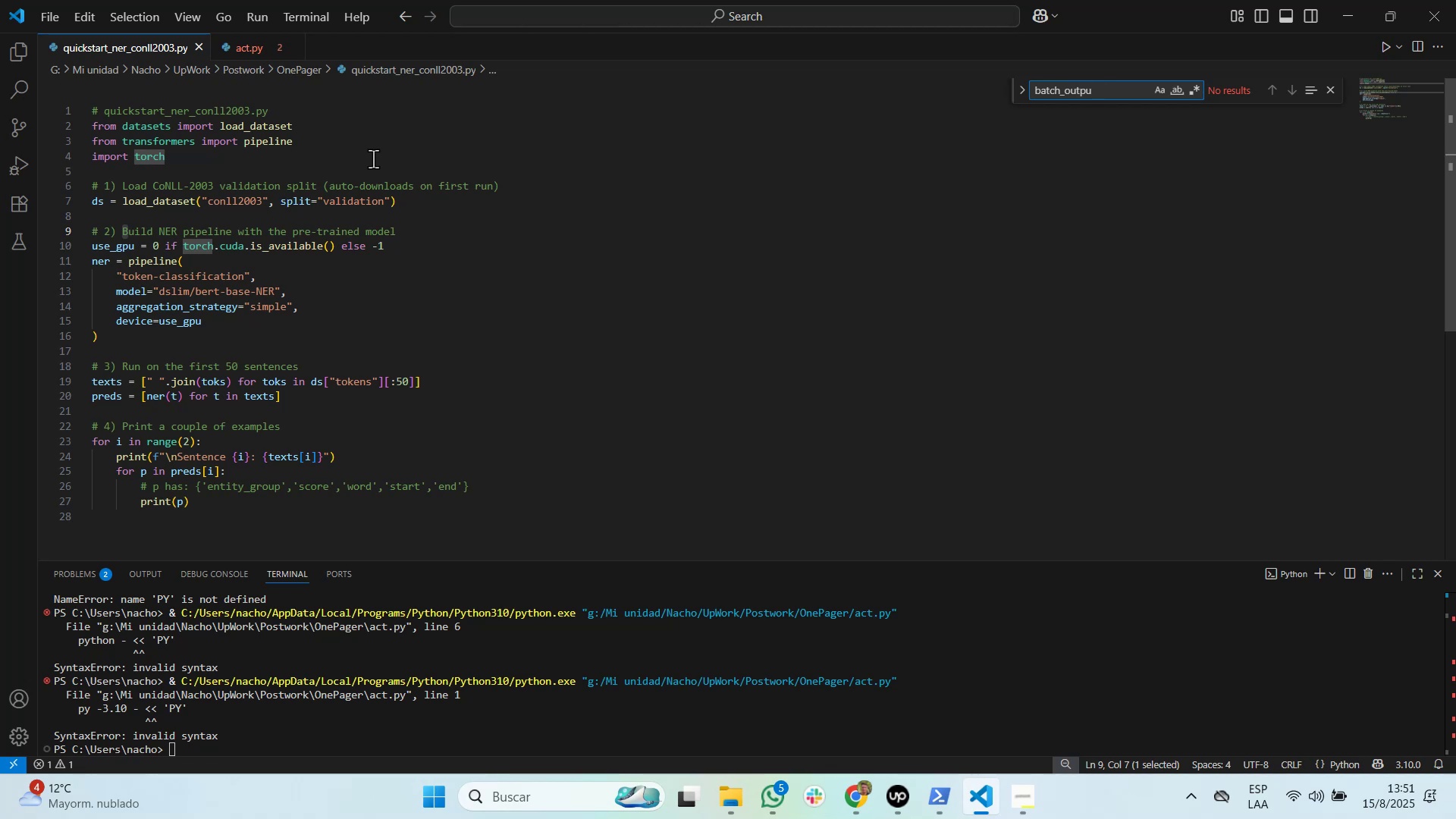 
key(Backspace)
 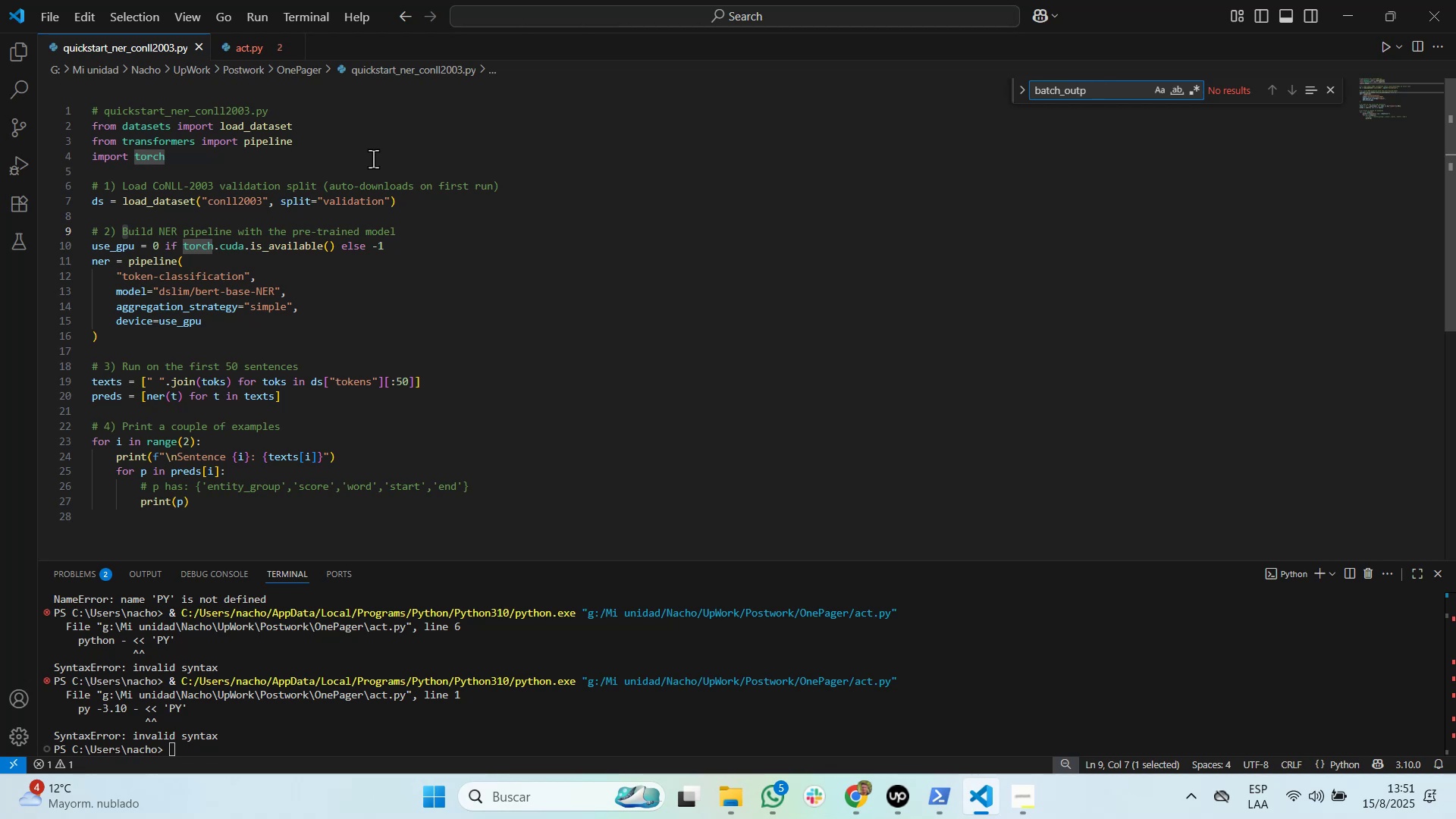 
key(Backspace)
 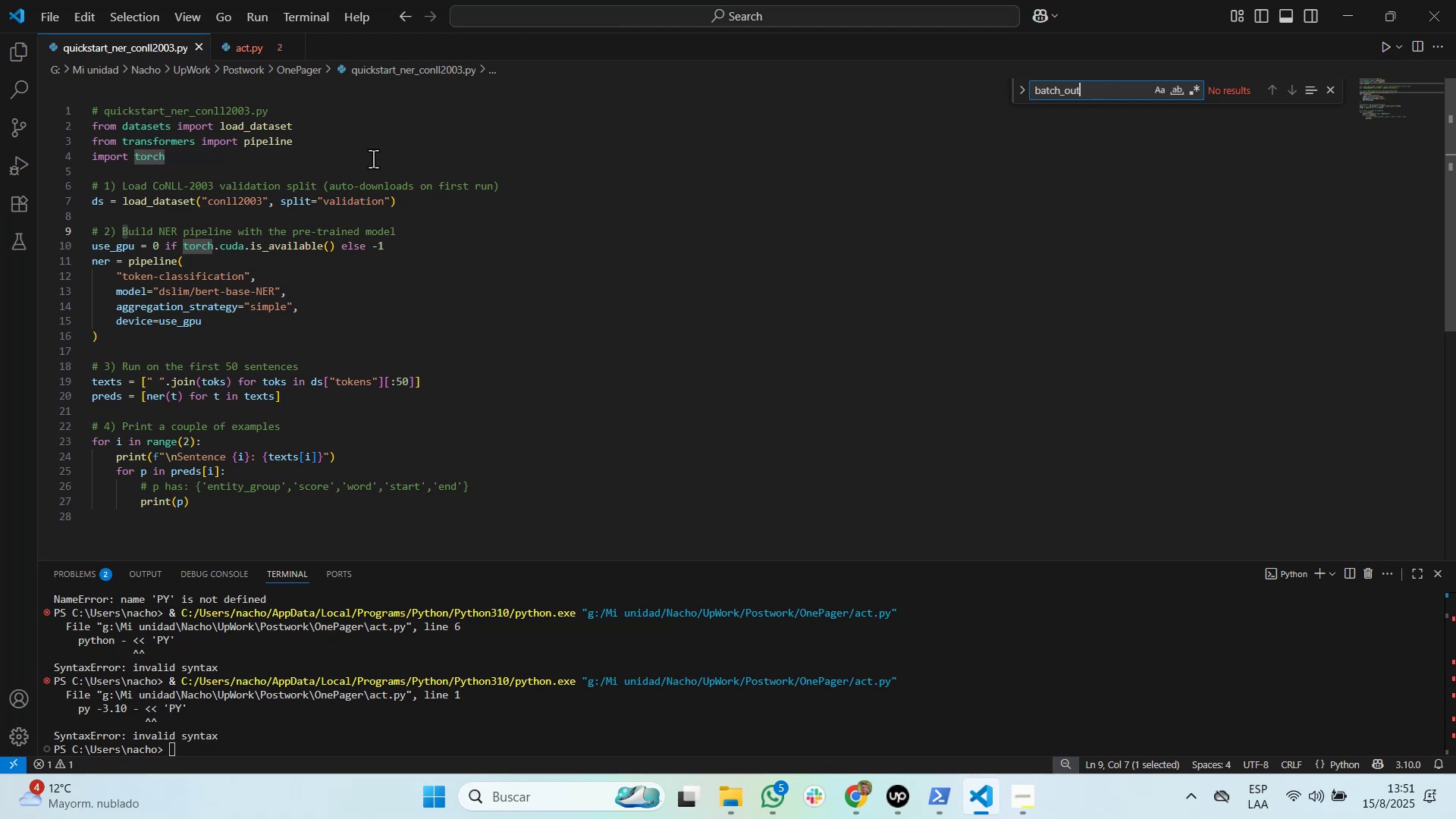 
key(Backspace)
 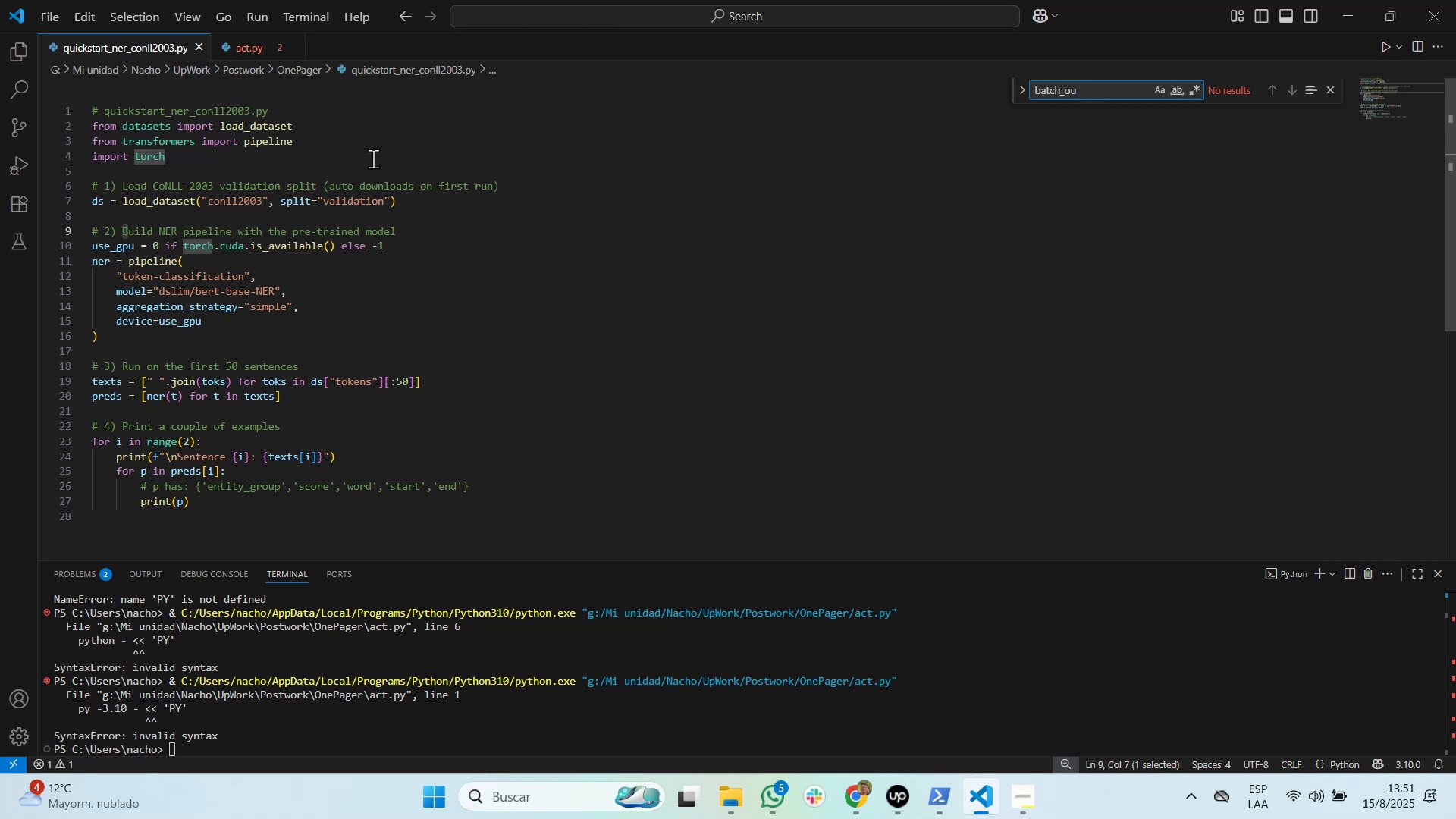 
key(Backspace)
 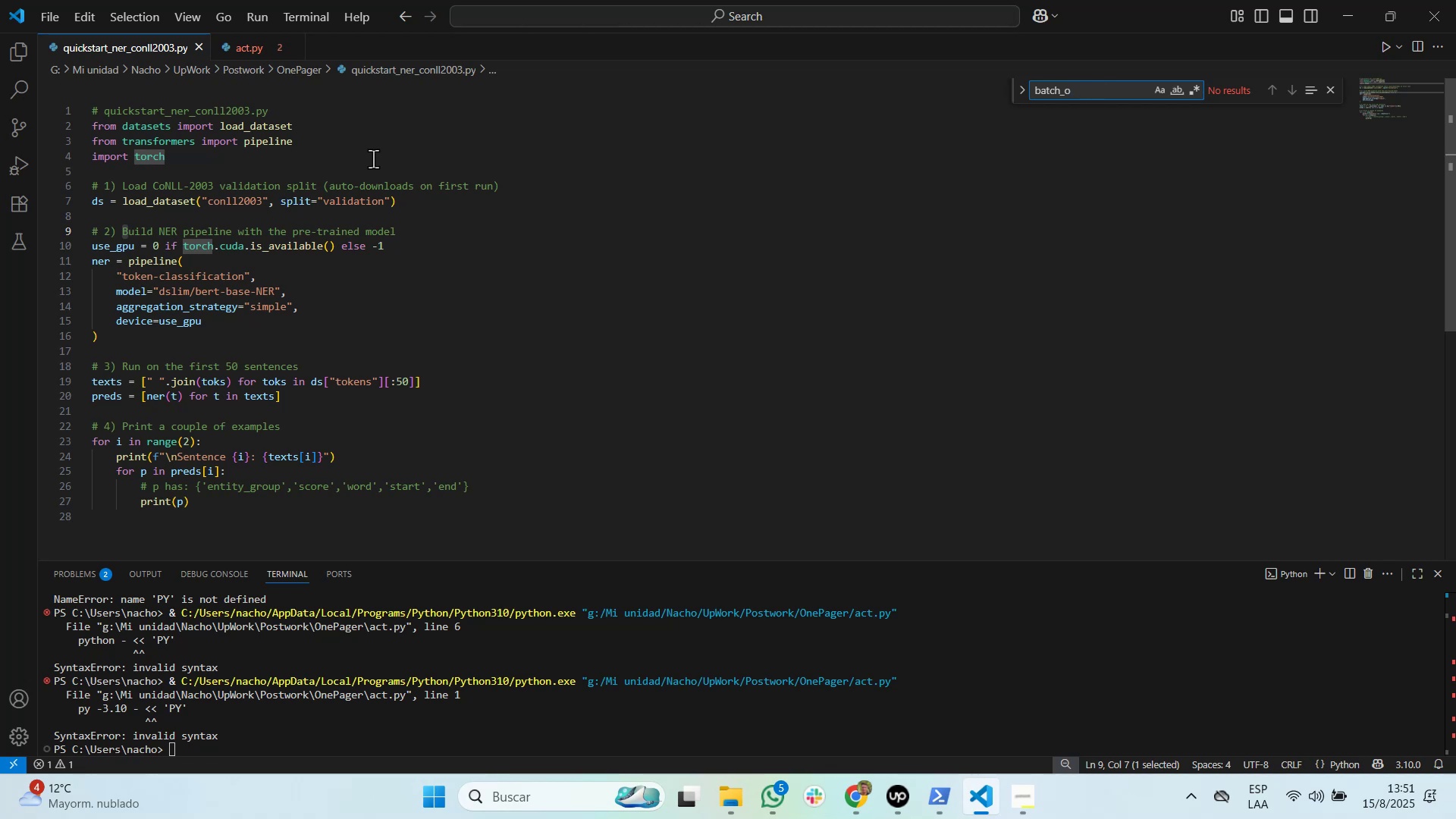 
key(Backspace)
 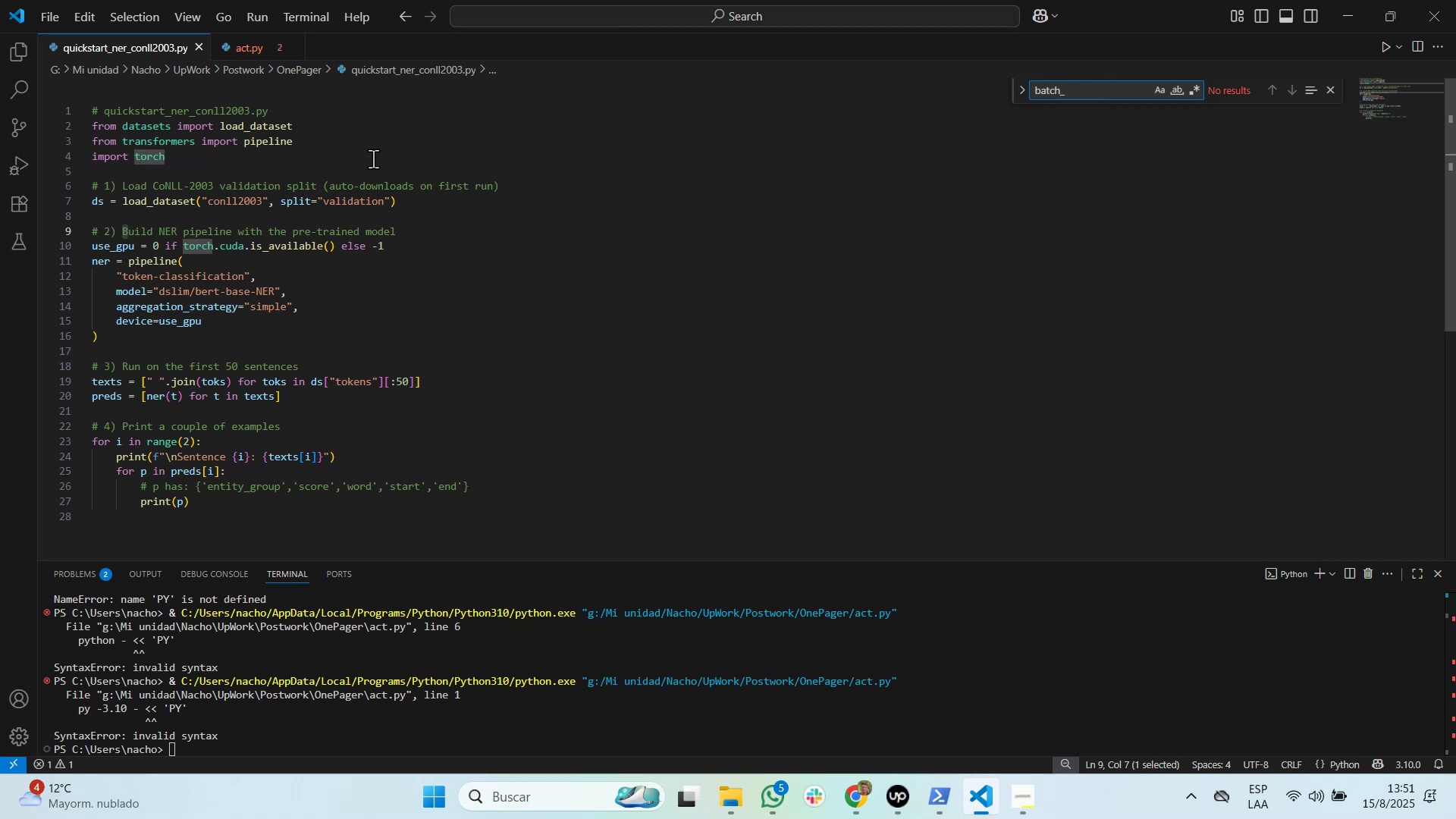 
key(Backspace)
 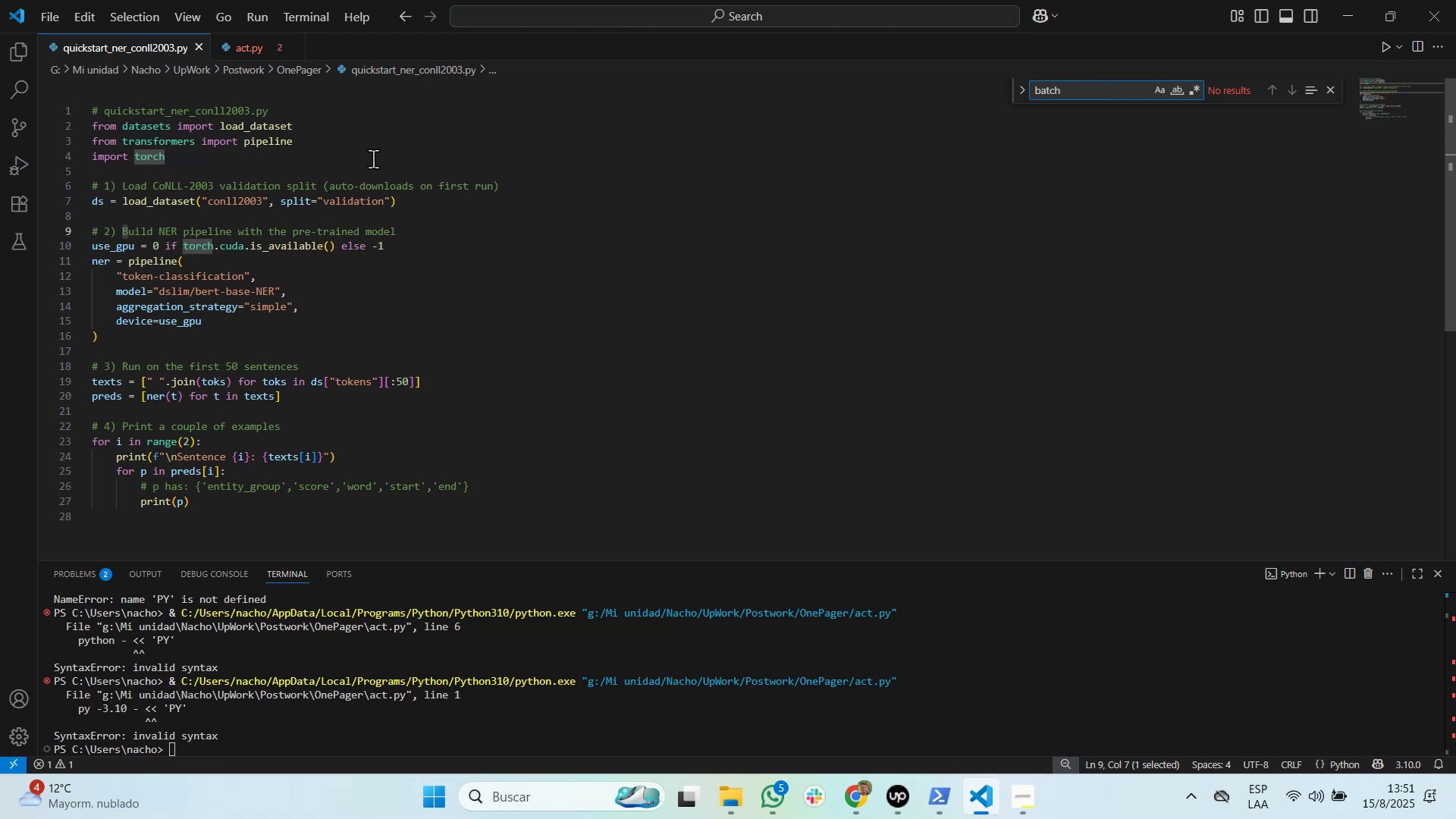 
key(Backspace)
 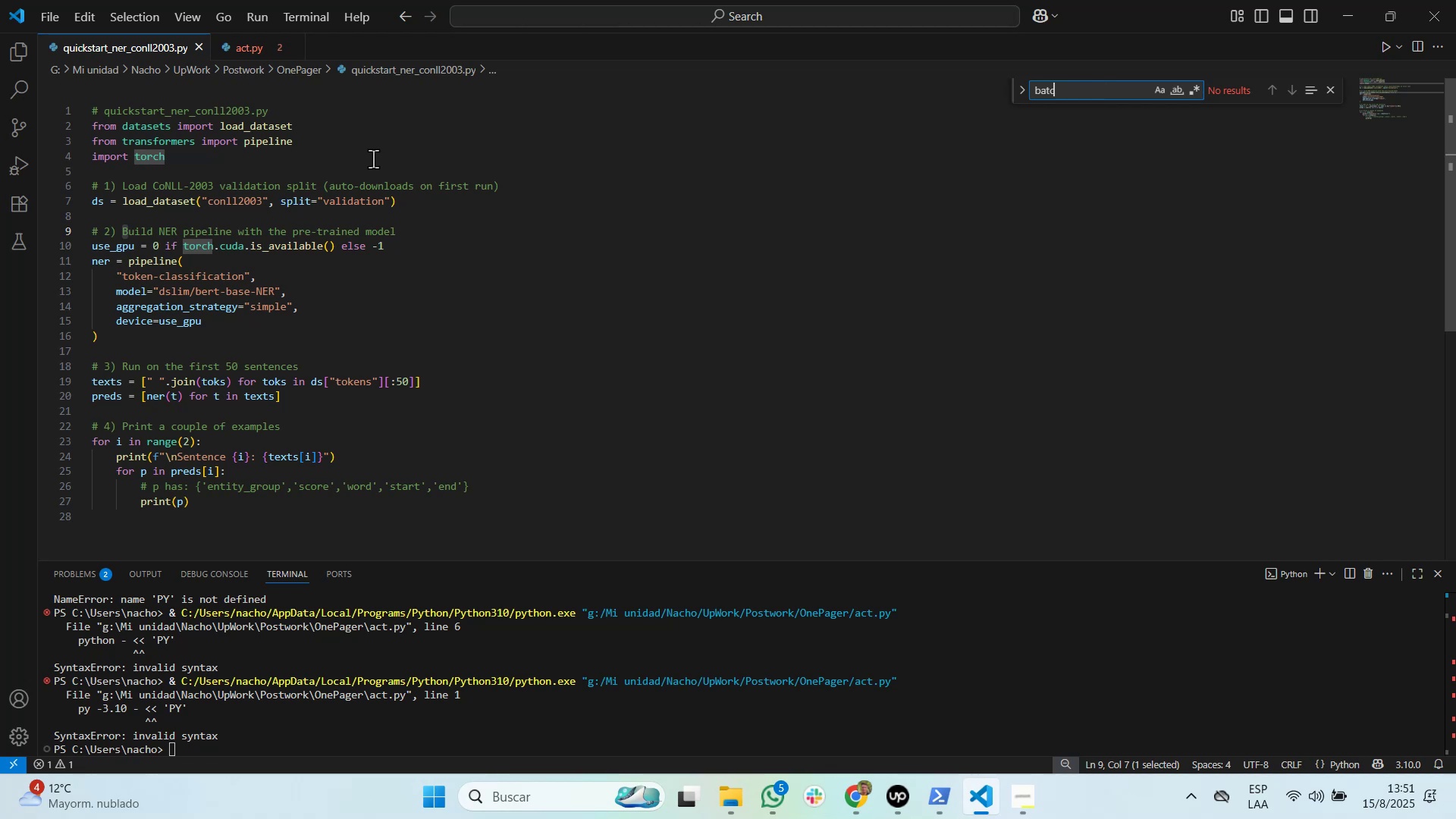 
key(Backspace)
 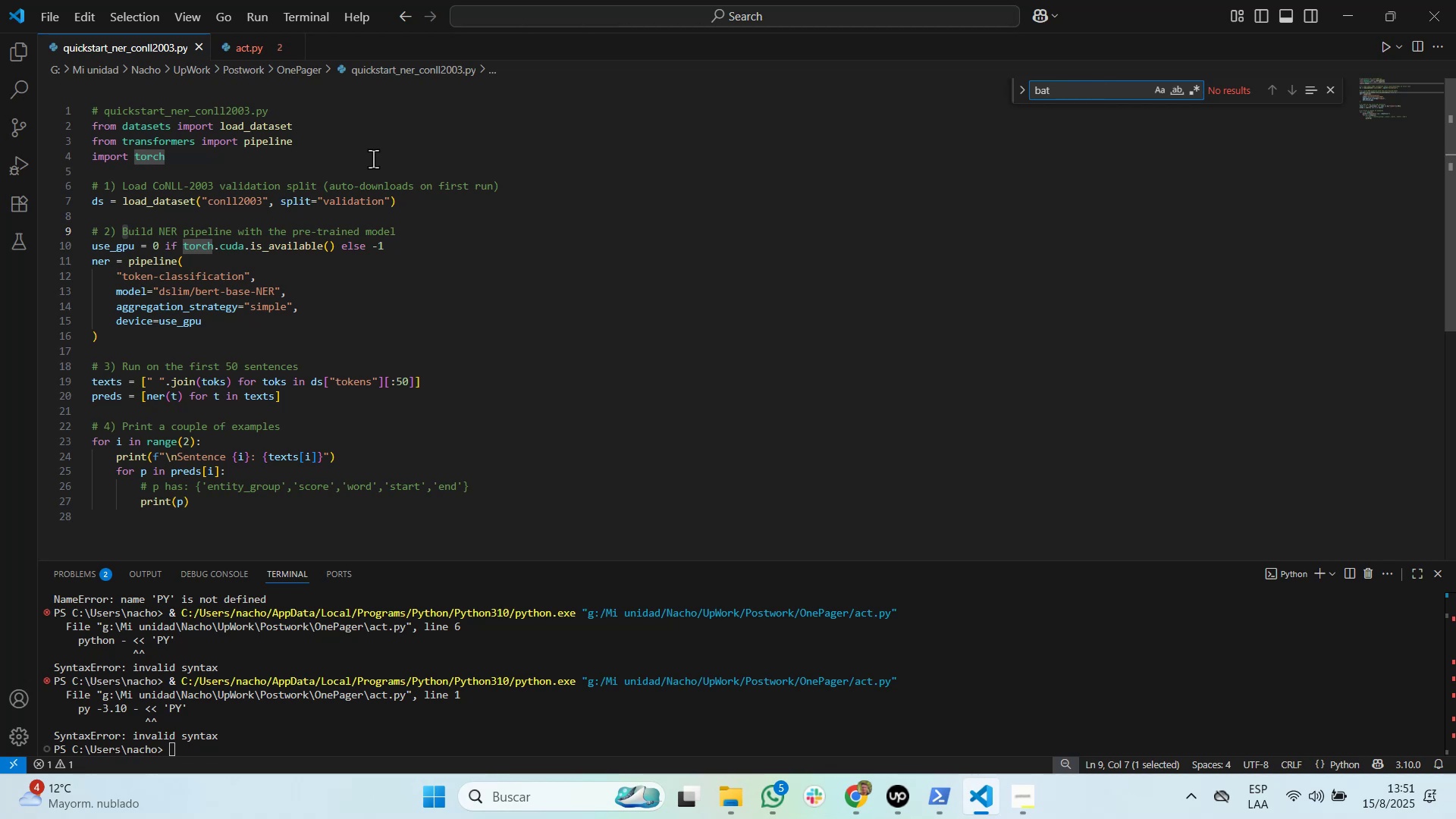 
key(Backspace)
 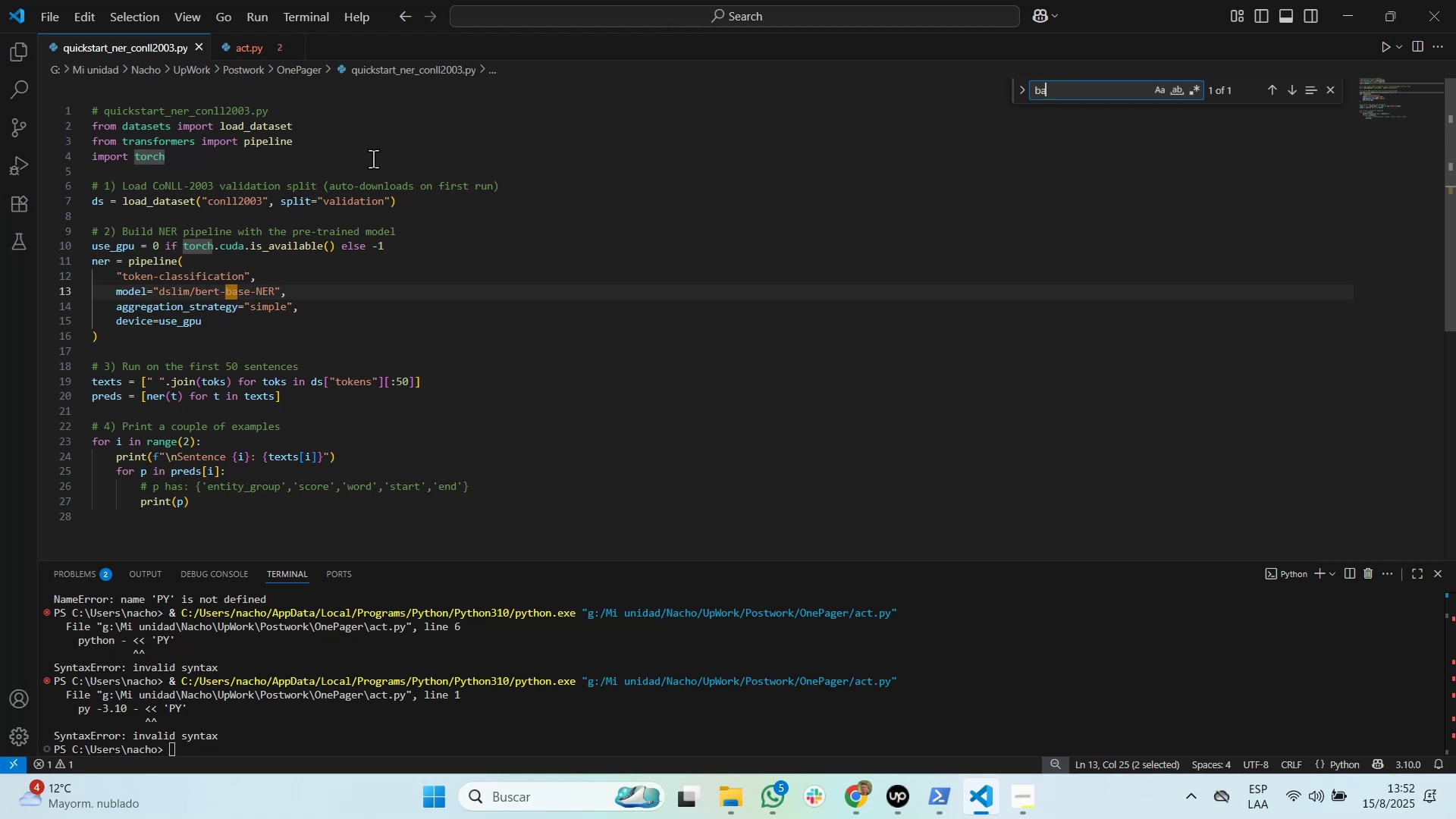 
wait(5.95)
 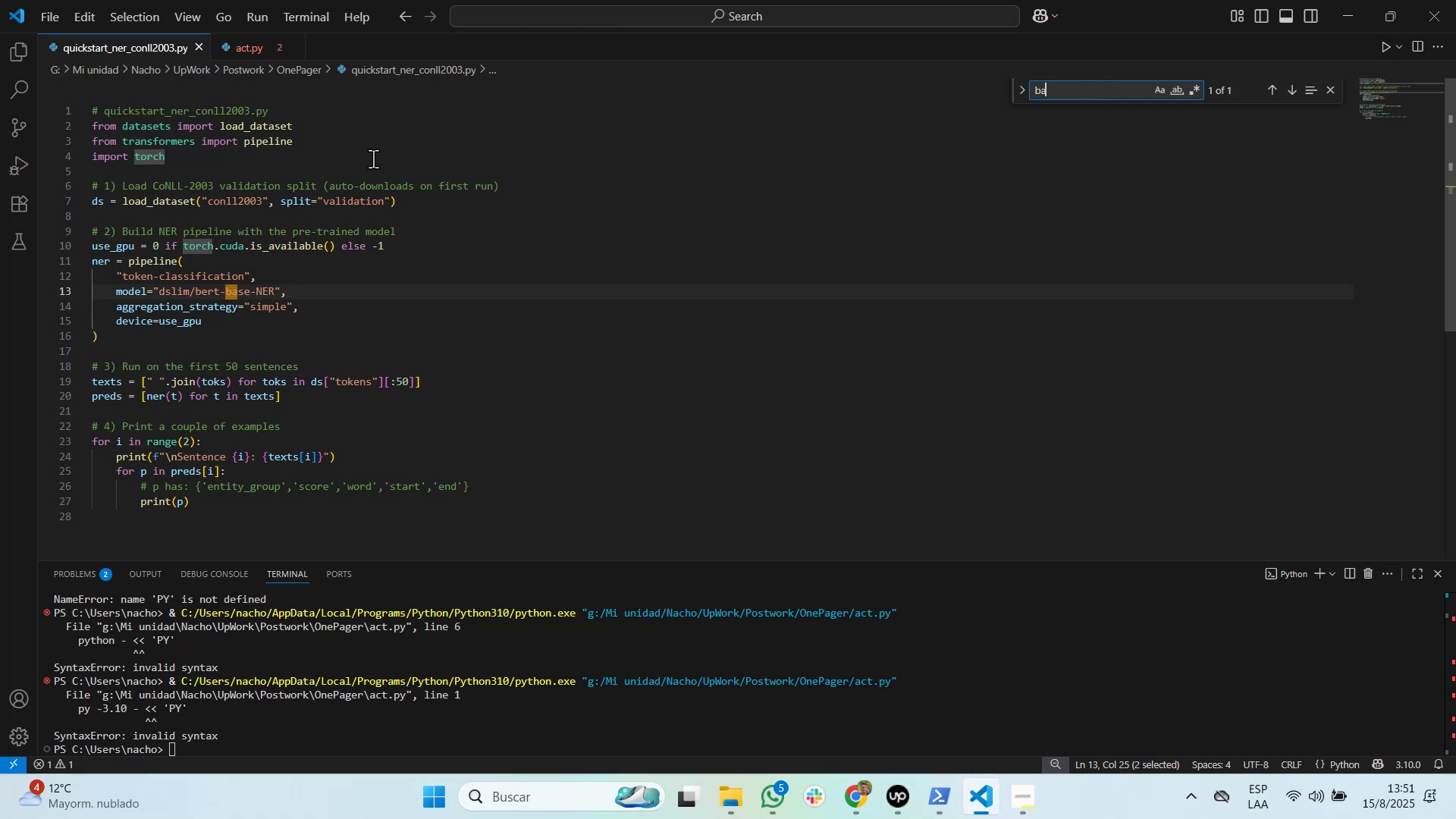 
key(Escape)
 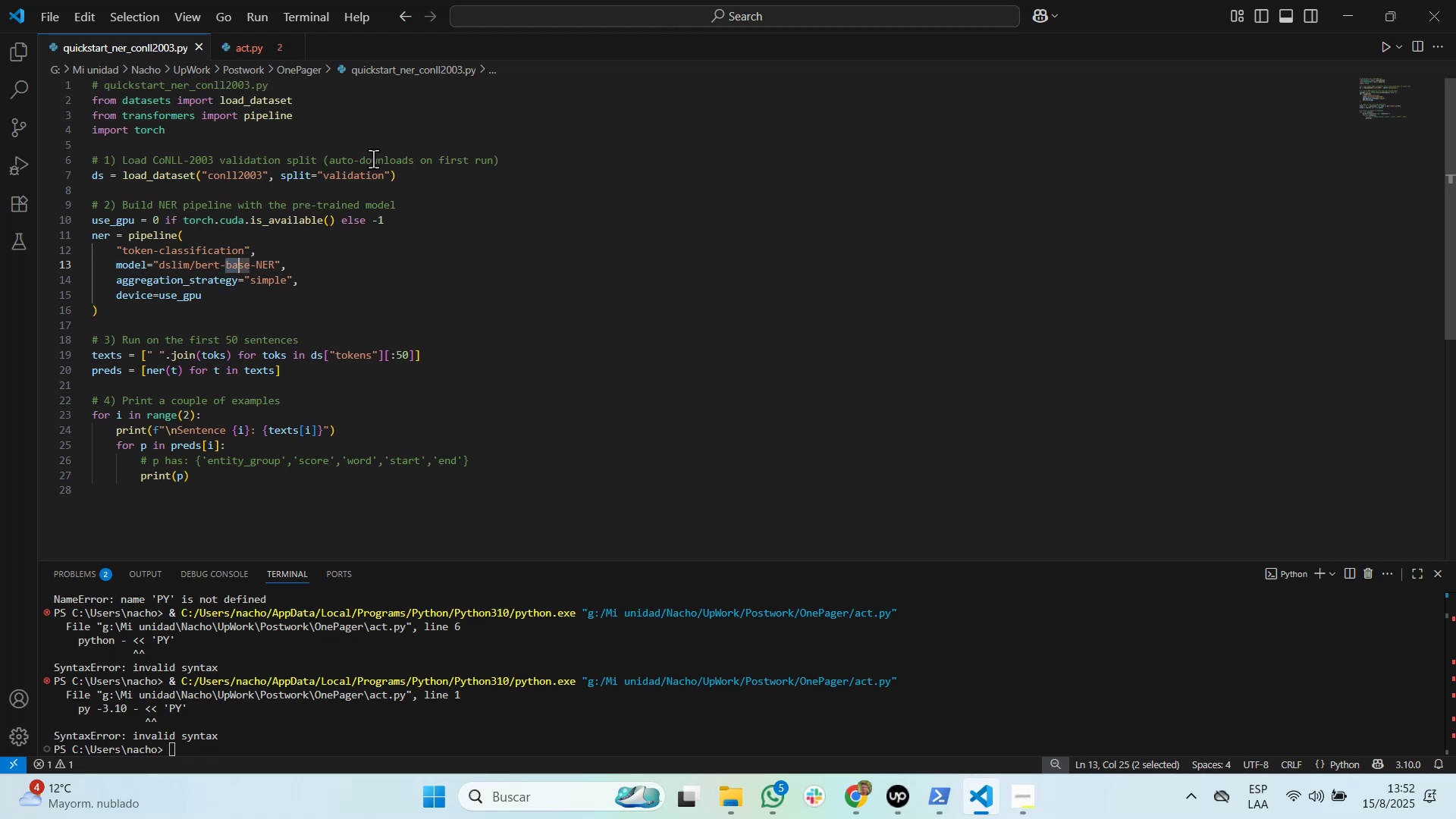 
key(Alt+Tab)
 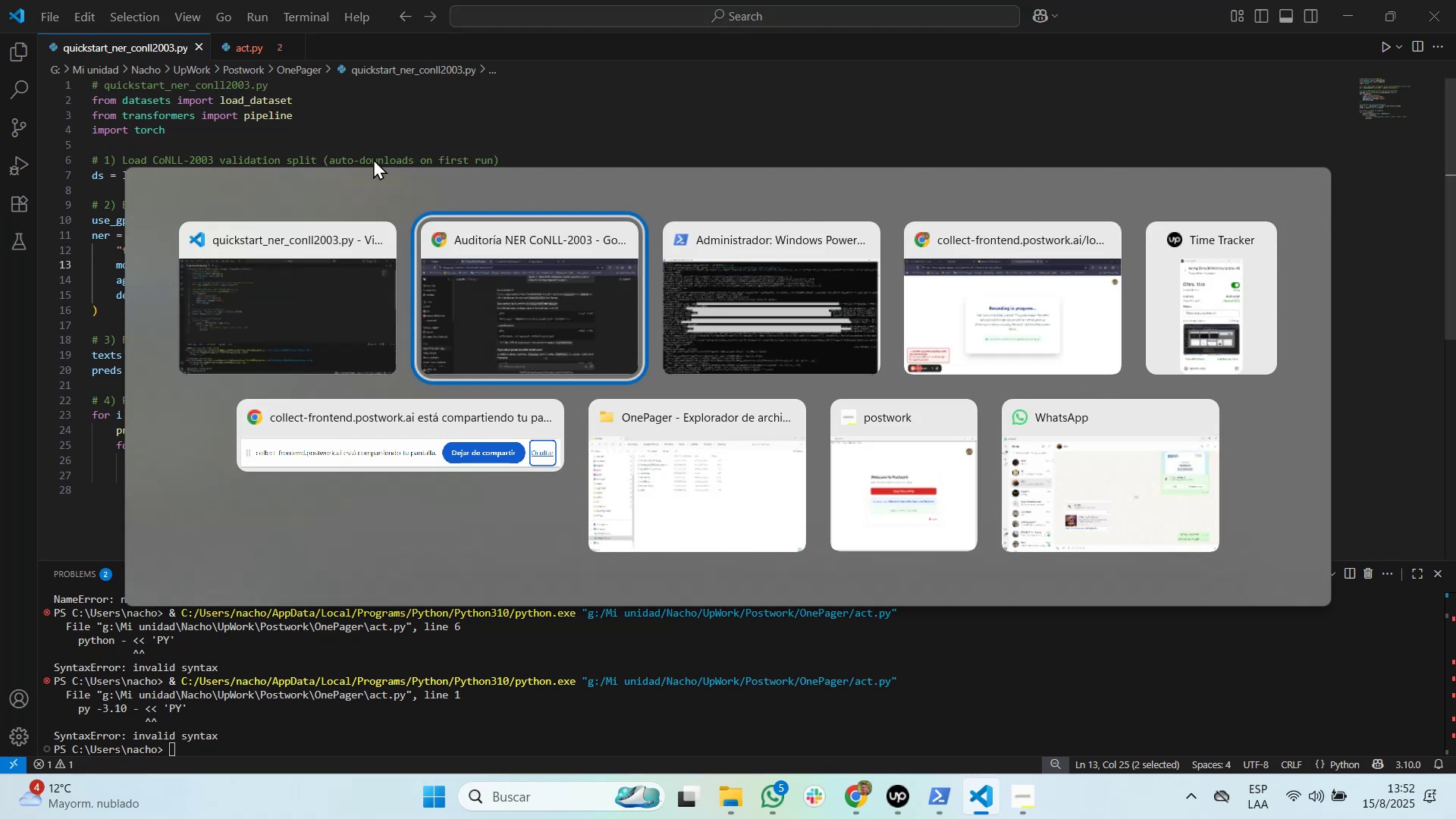 
key(Alt+Tab)
 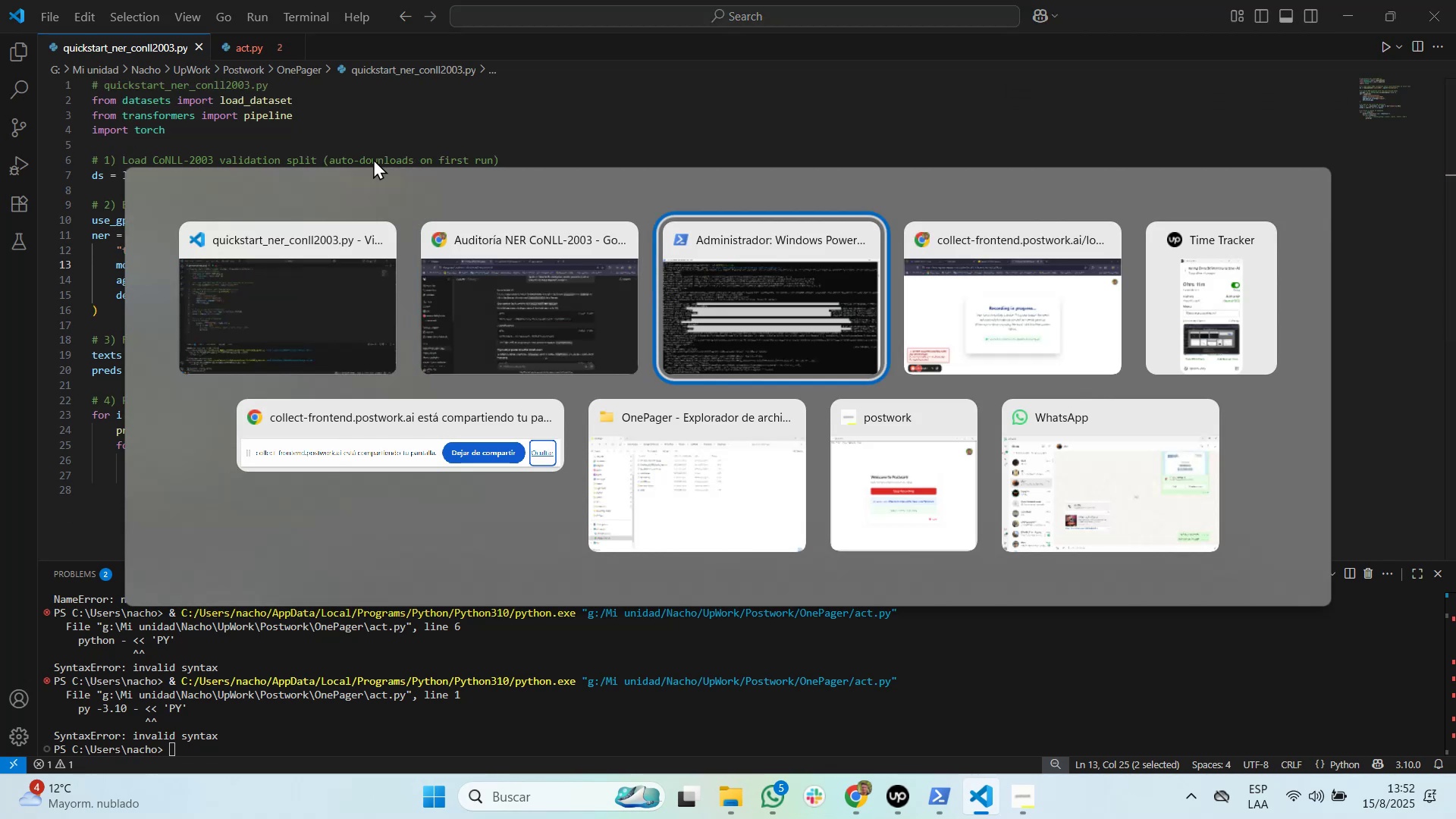 
key(Alt+Tab)
 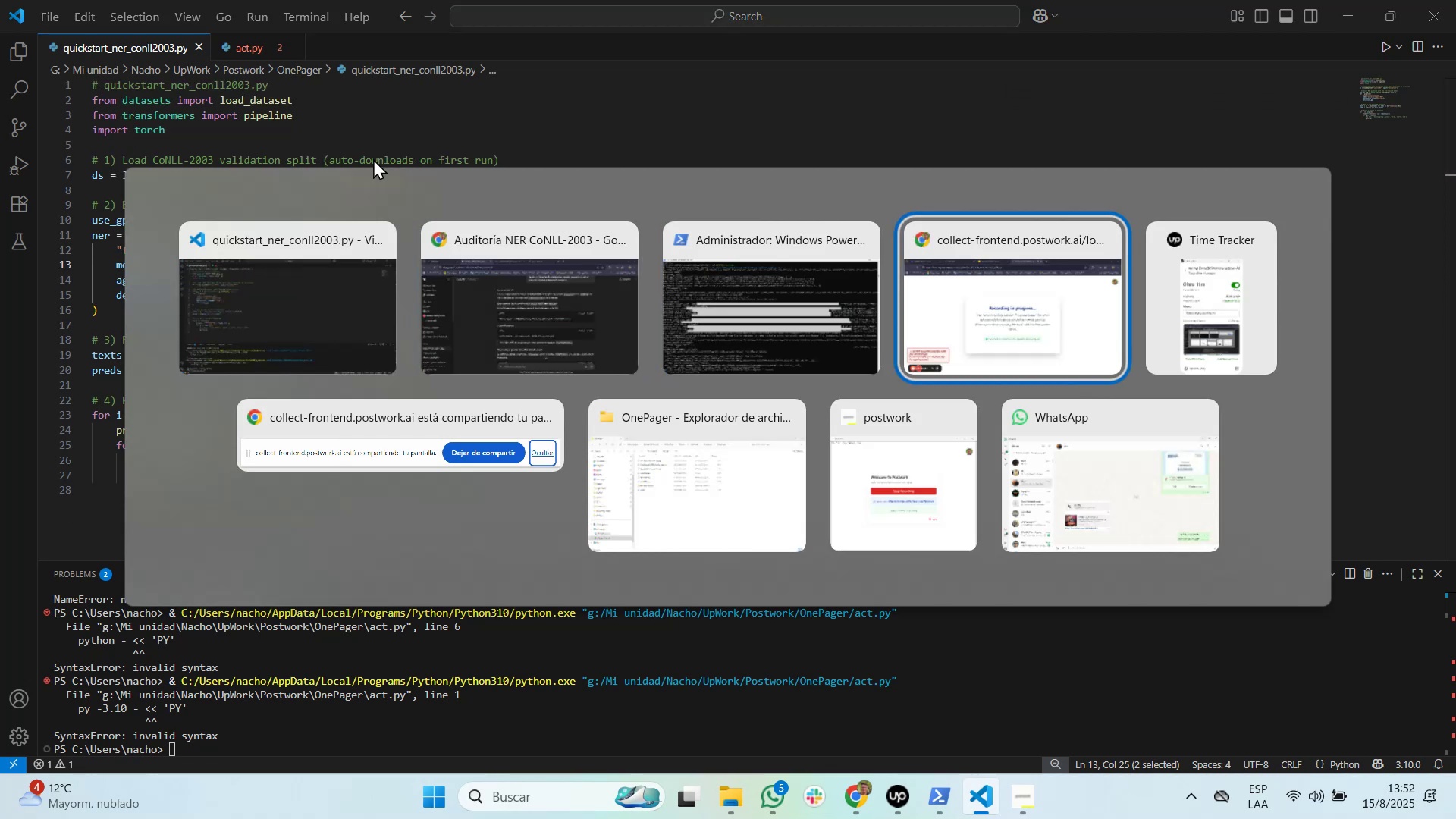 
key(Alt+Tab)
 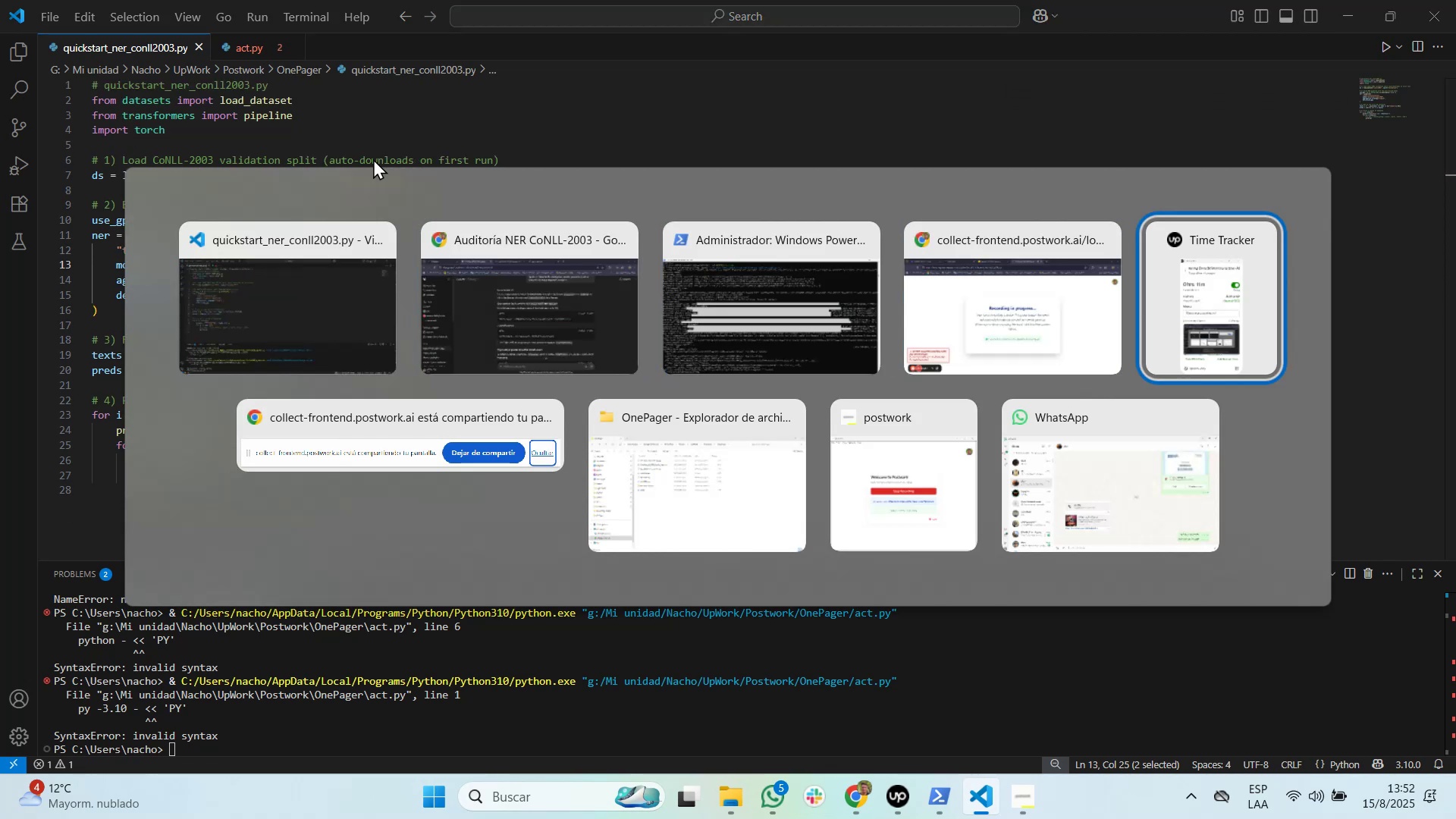 
key(Alt+Tab)
 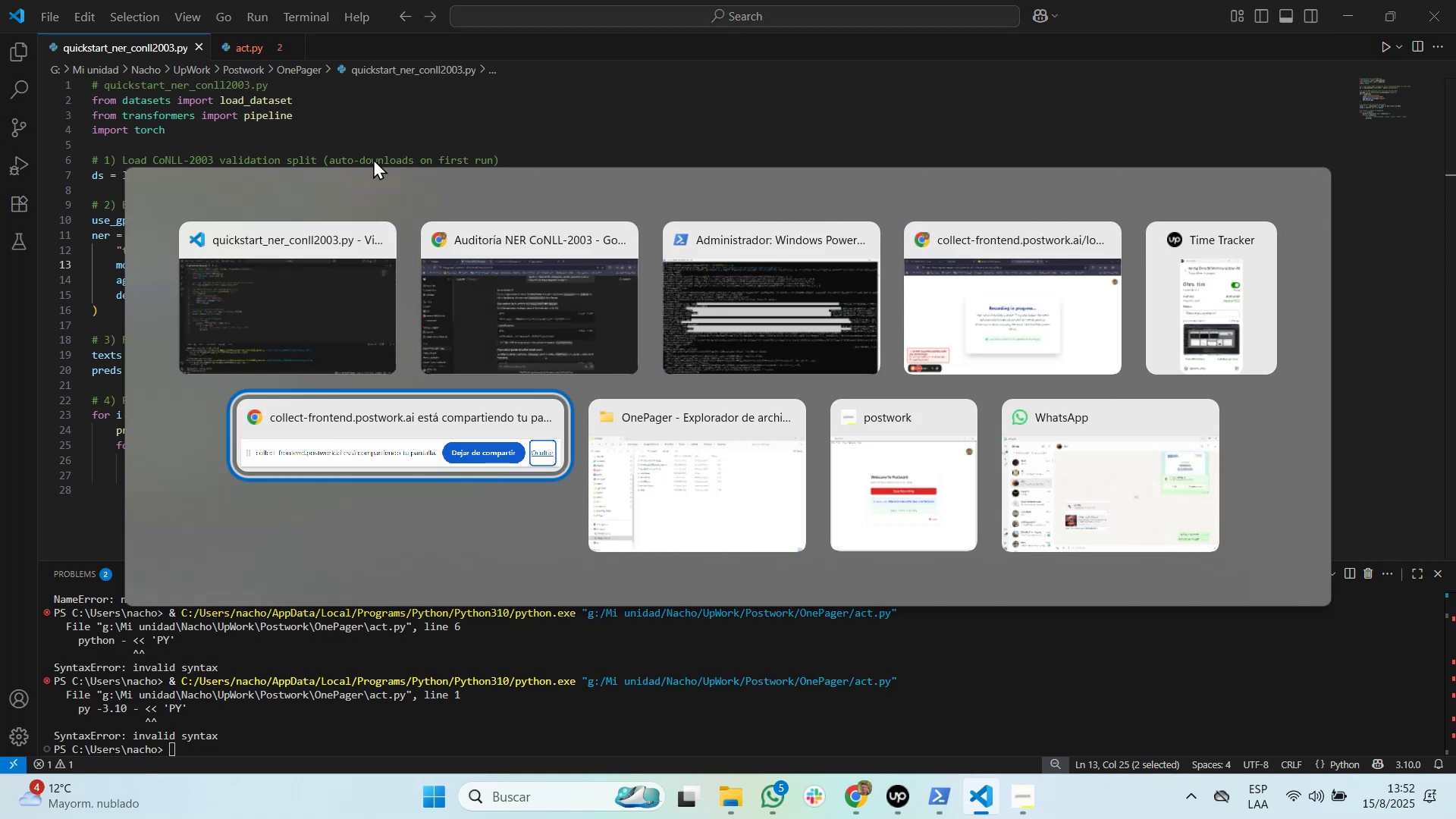 
key(Alt+Tab)
 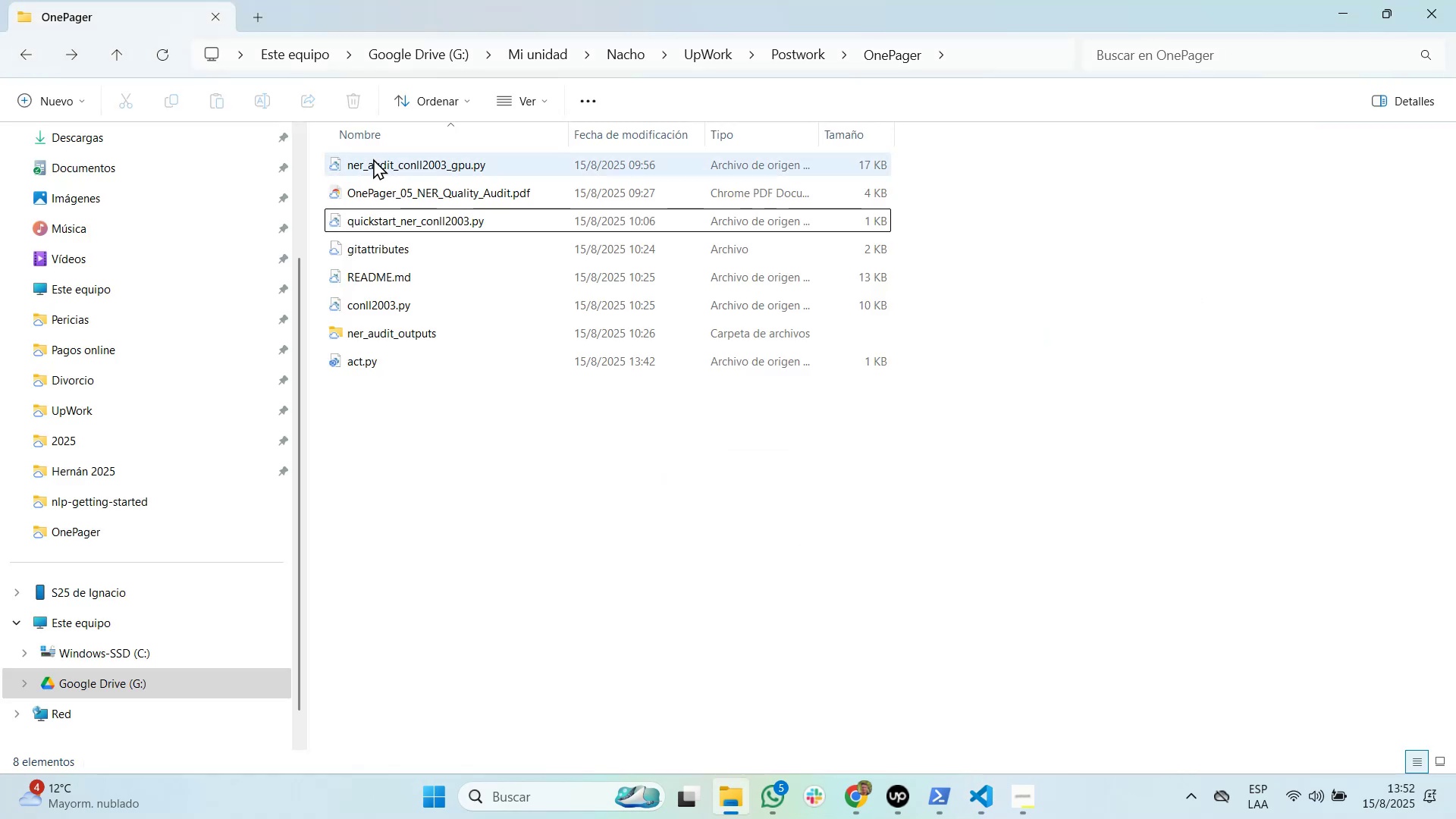 
key(ArrowUp)
 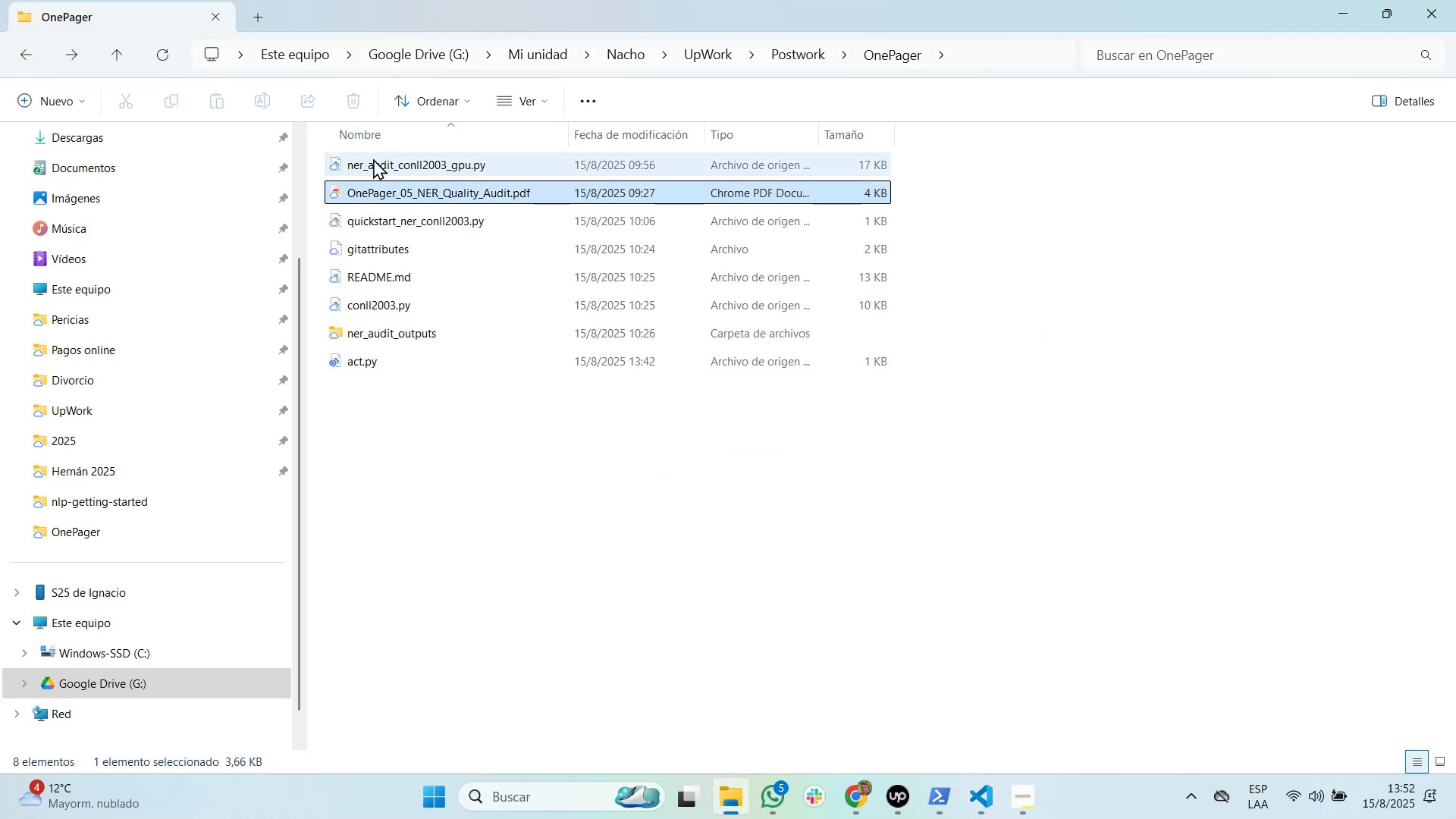 
key(ArrowUp)
 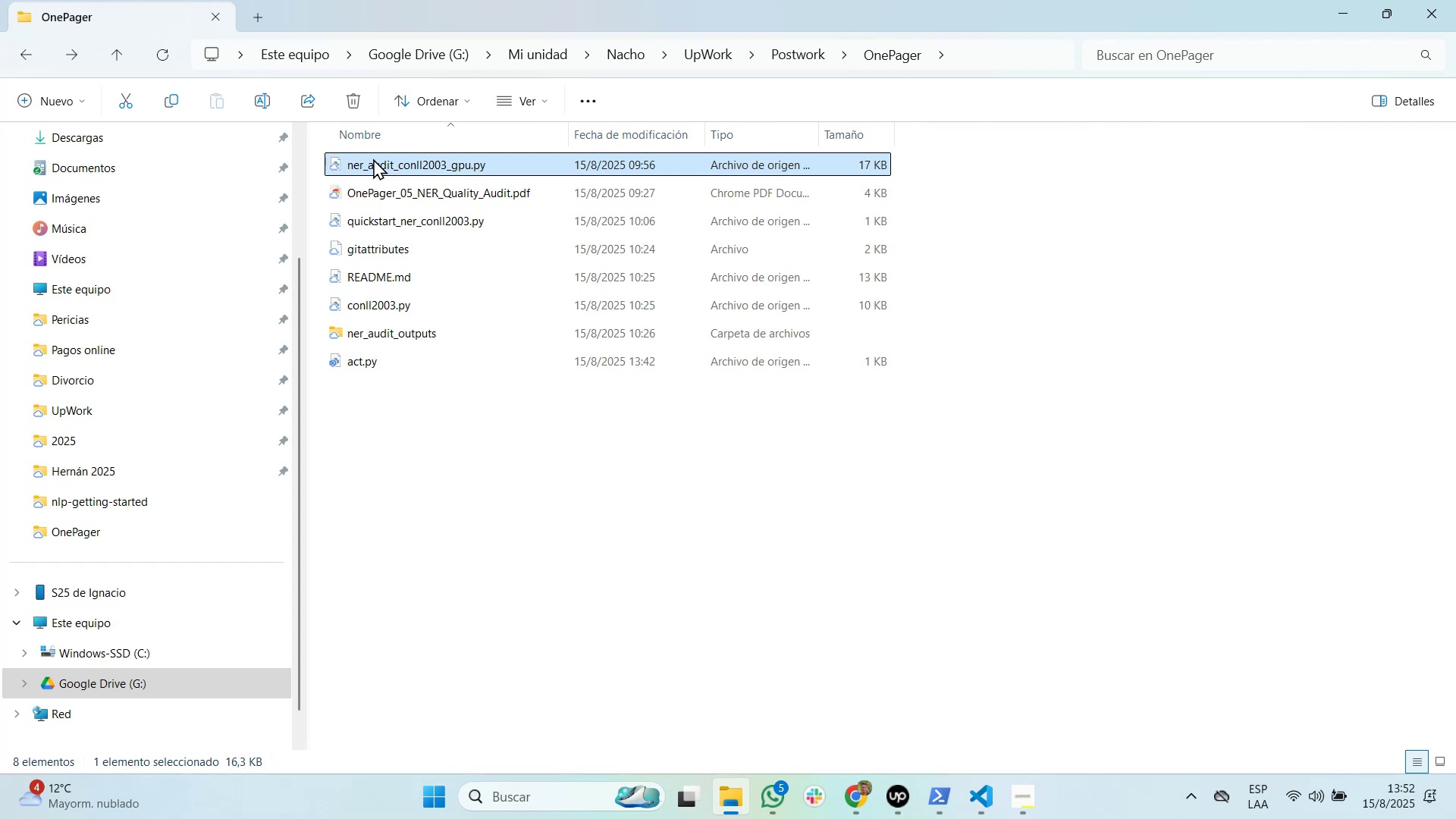 
key(Enter)
 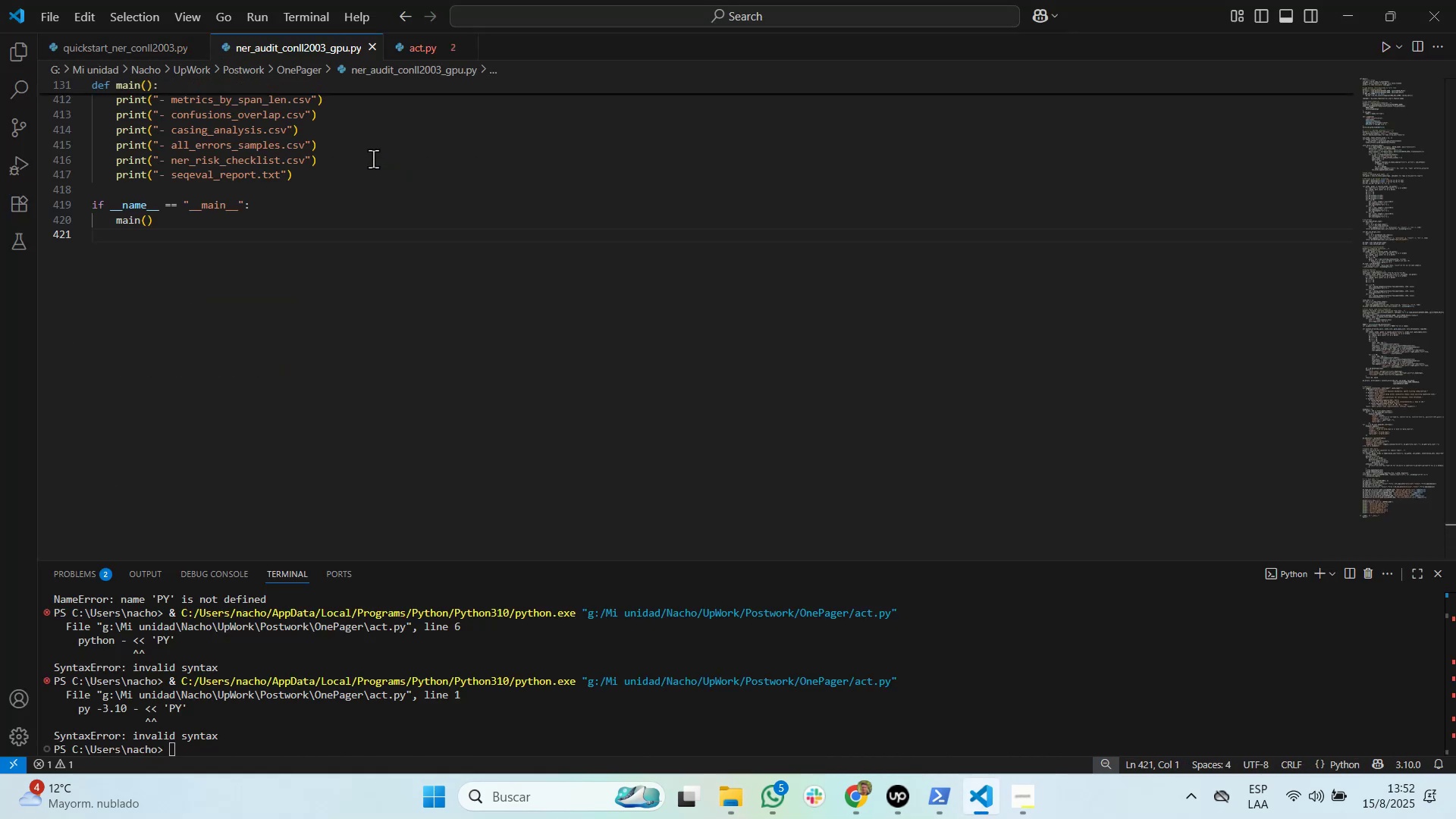 
wait(8.75)
 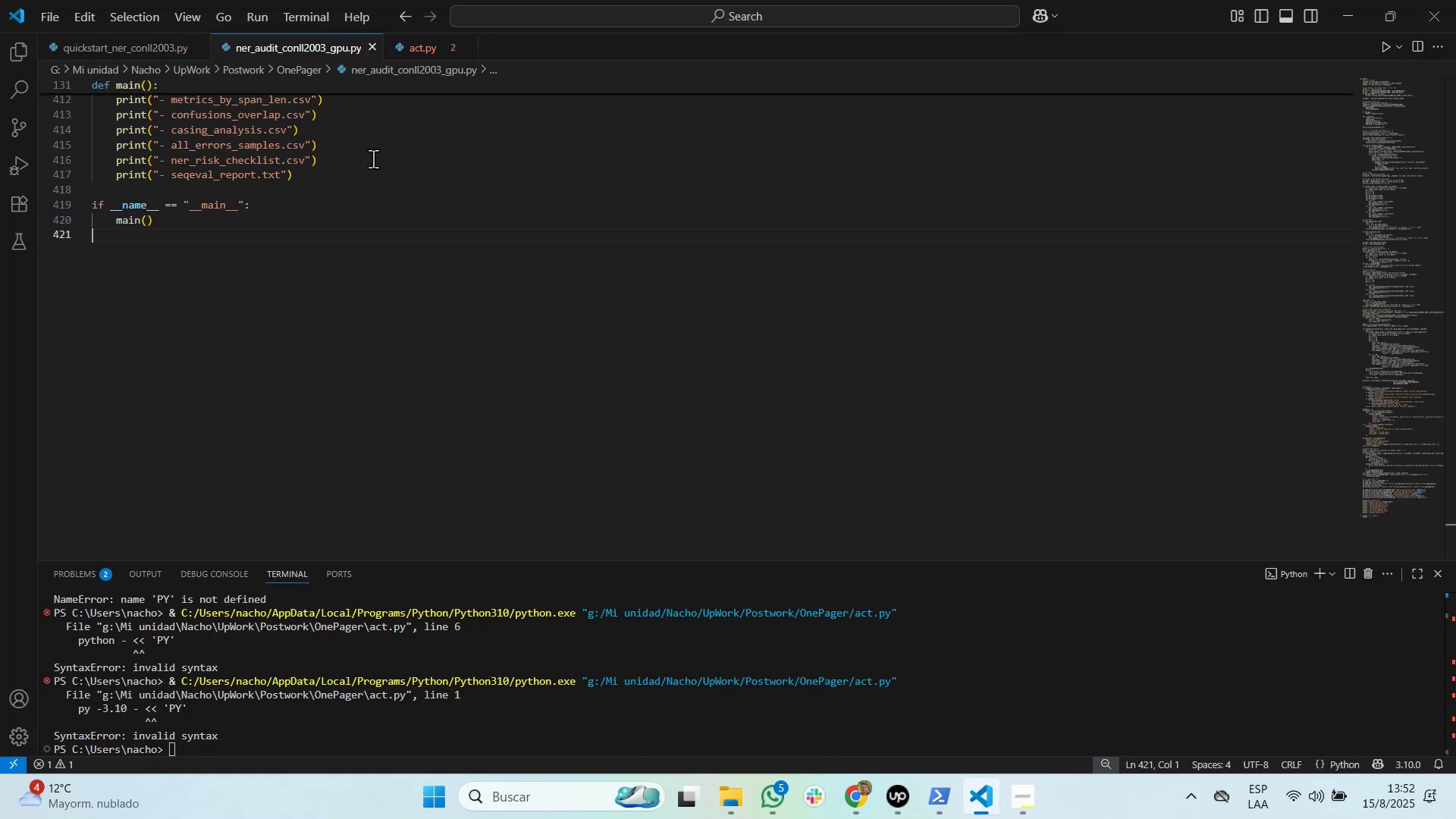 
key(Control+F)
 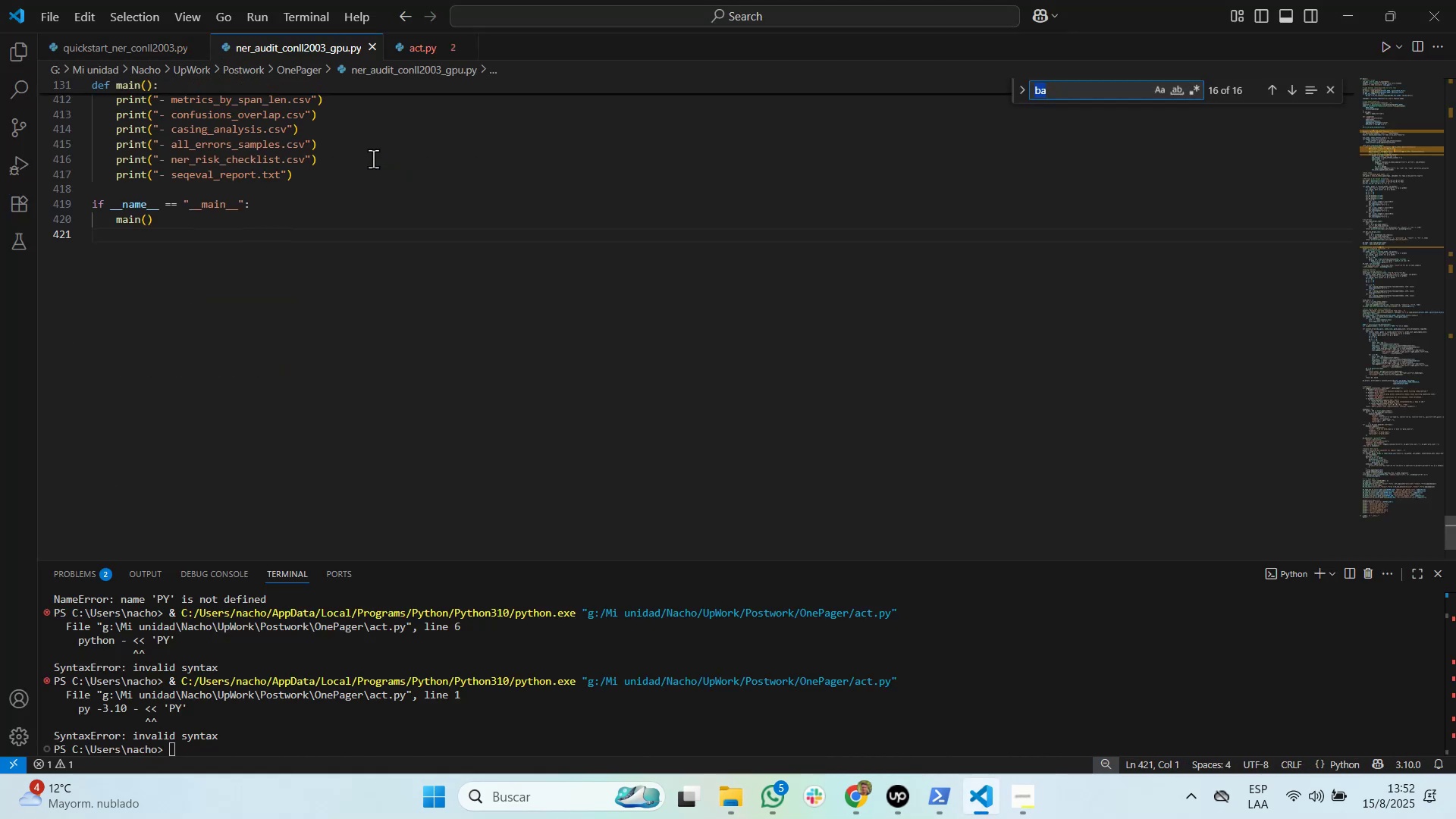 
key(Control+V)
 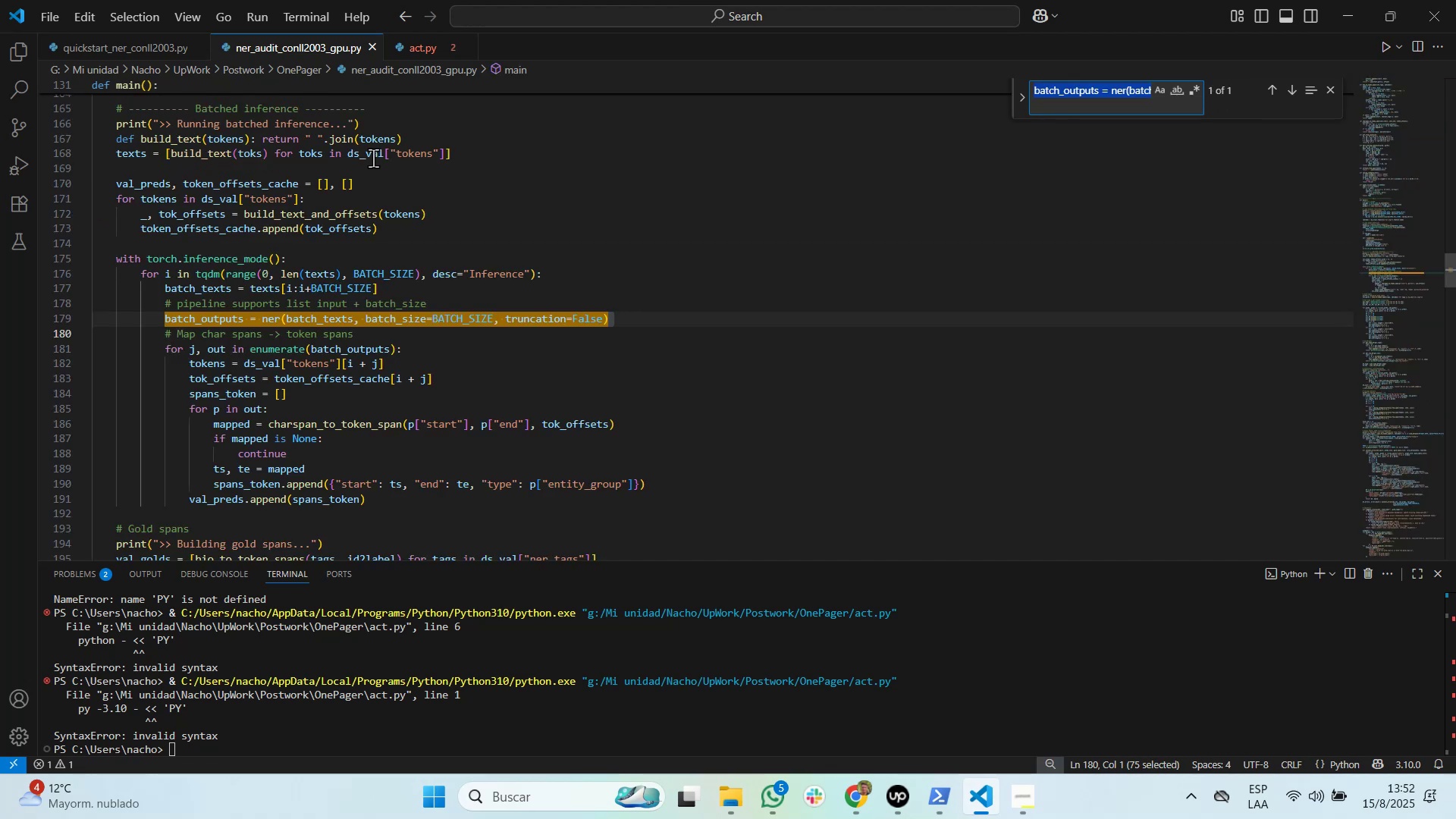 
key(Alt+AltLeft)
 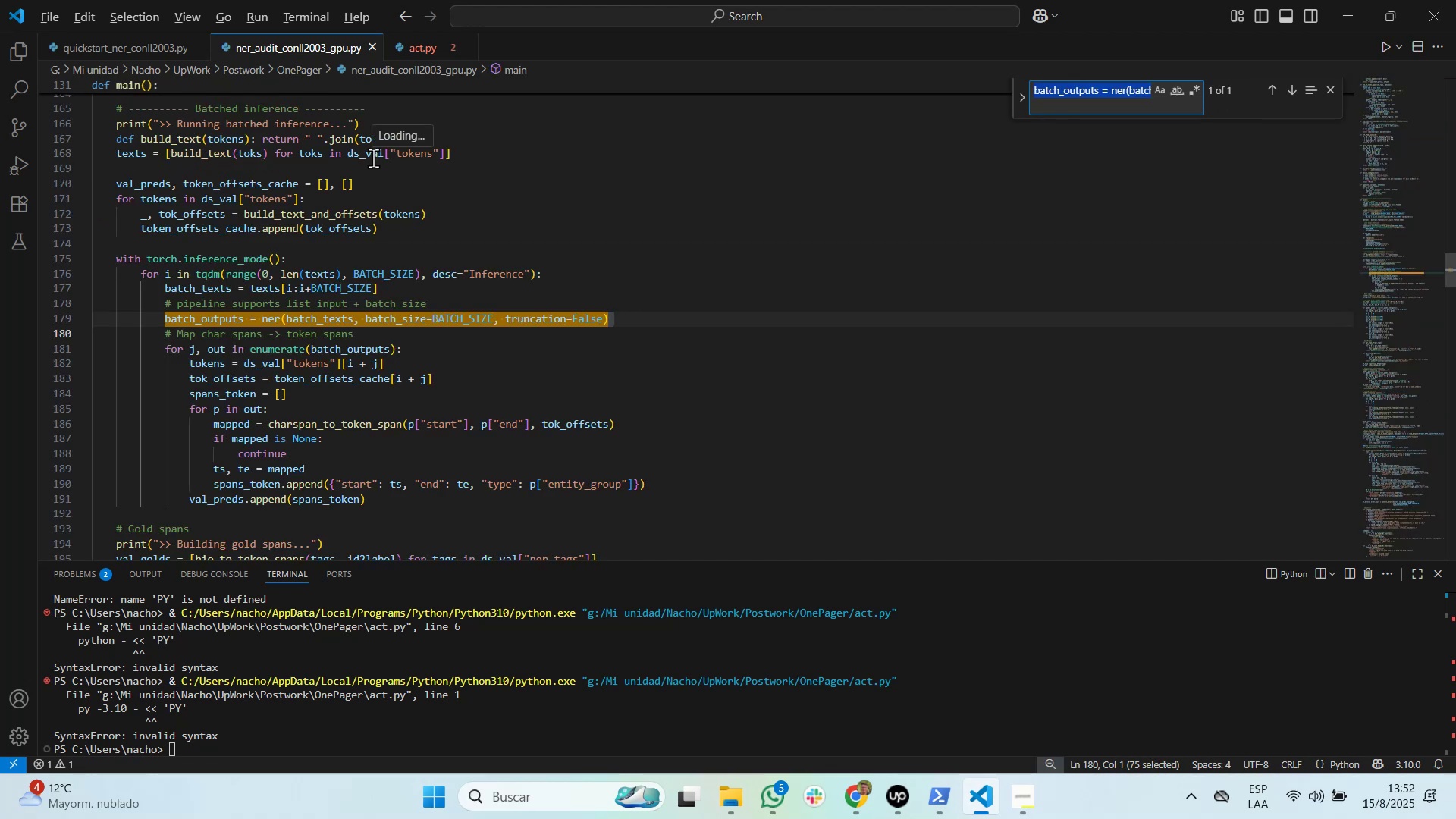 
key(Alt+Tab)
 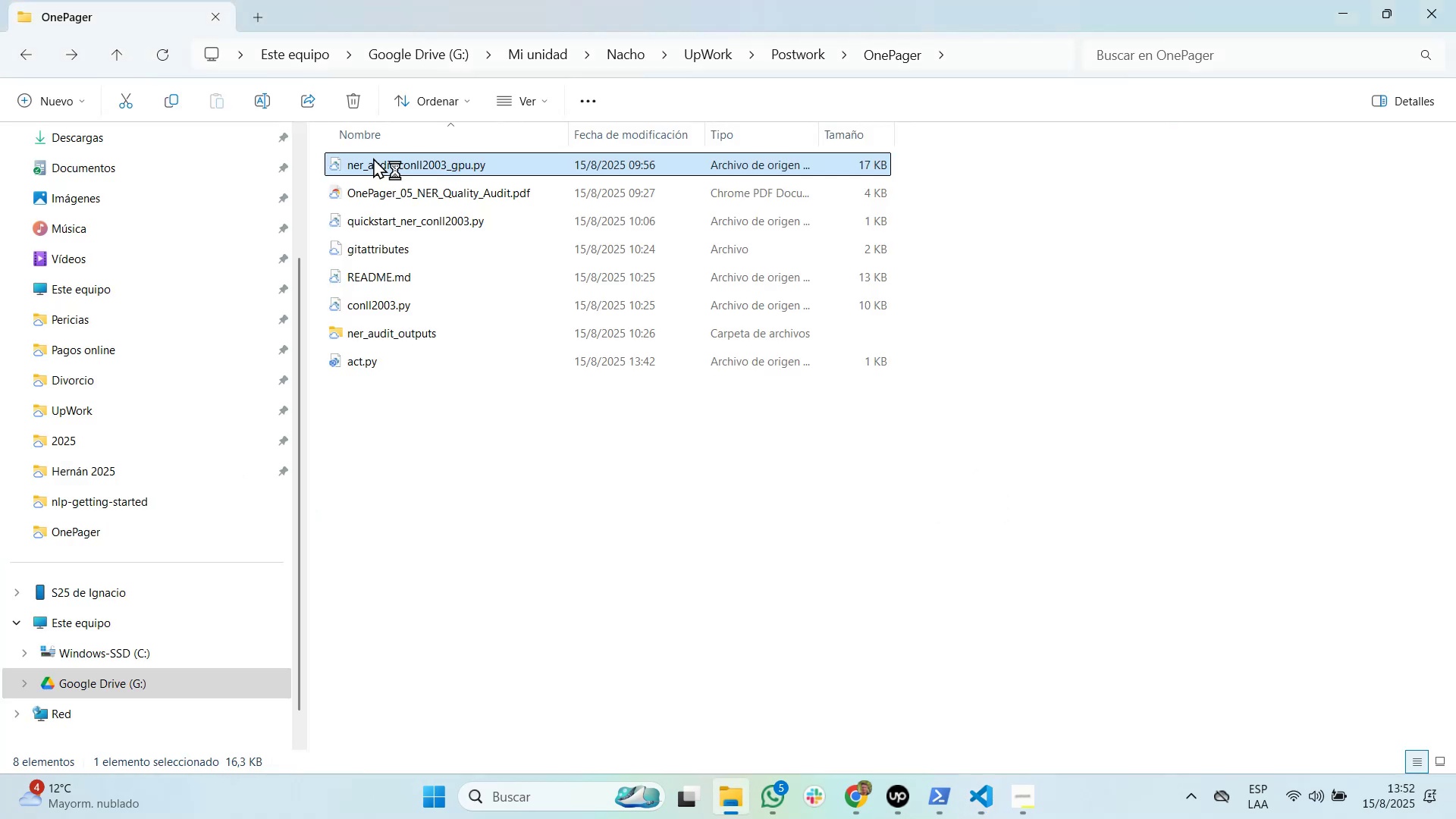 
key(Alt+AltLeft)
 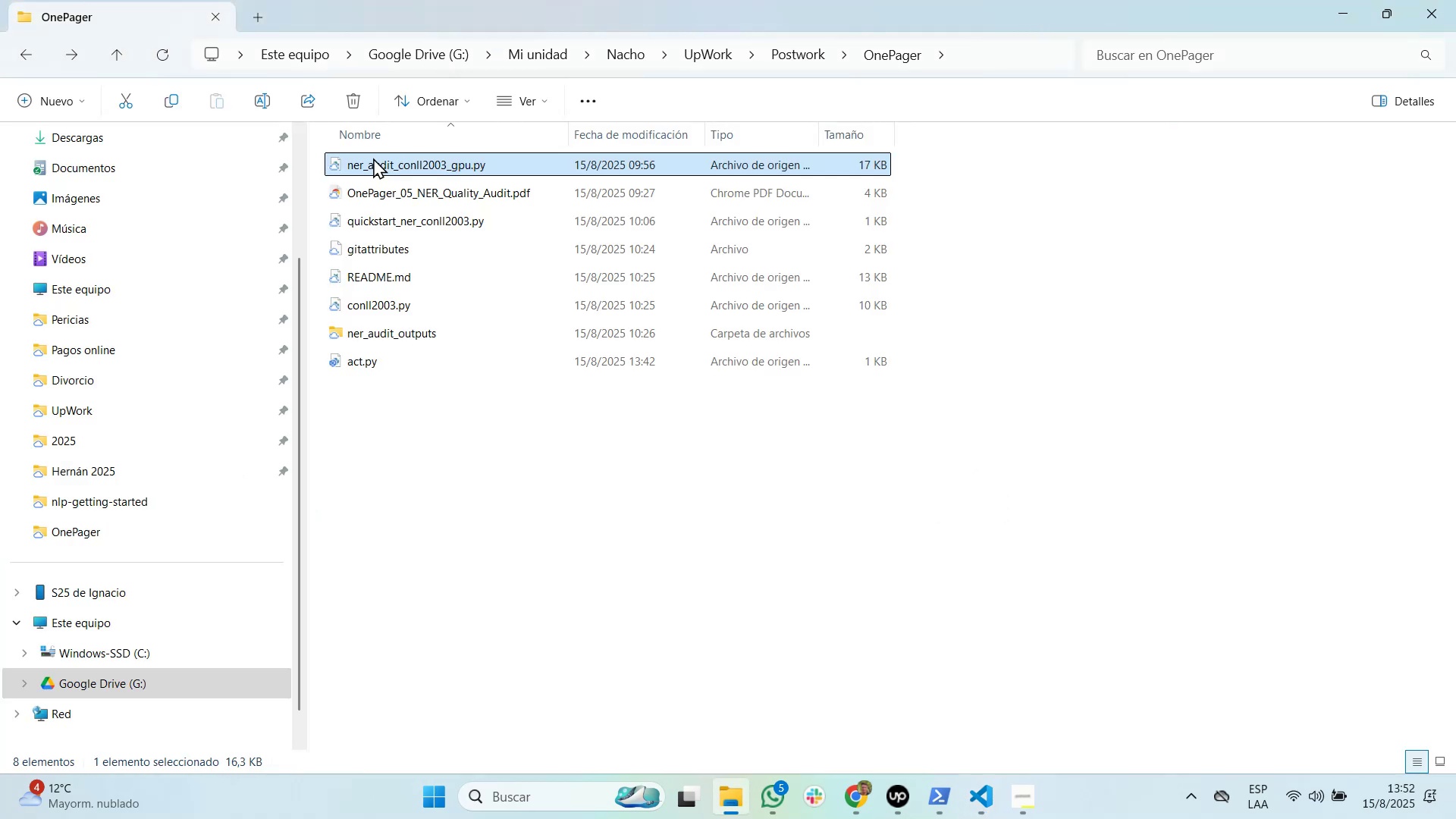 
key(Alt+Tab)
 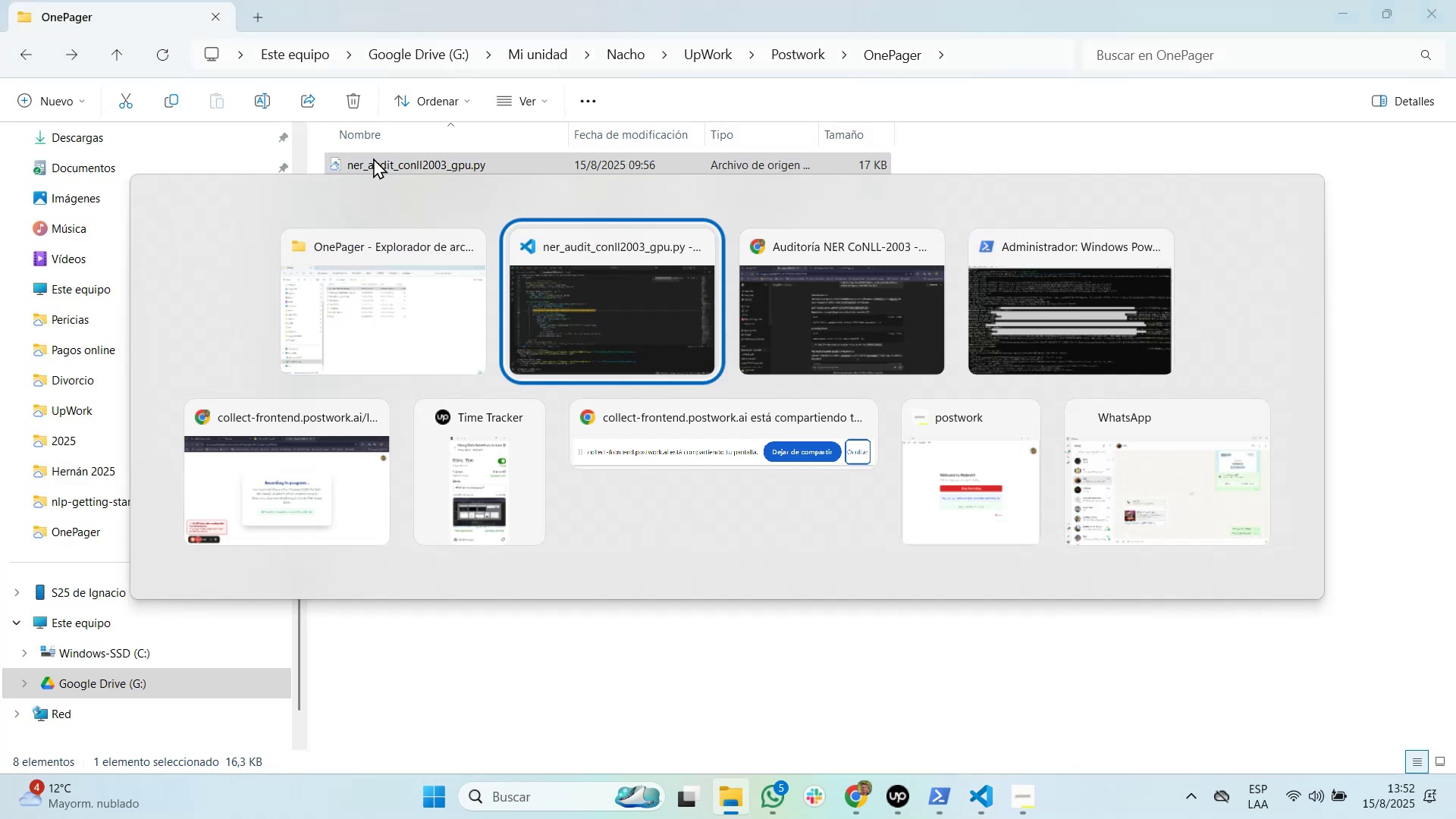 
key(Alt+Tab)
 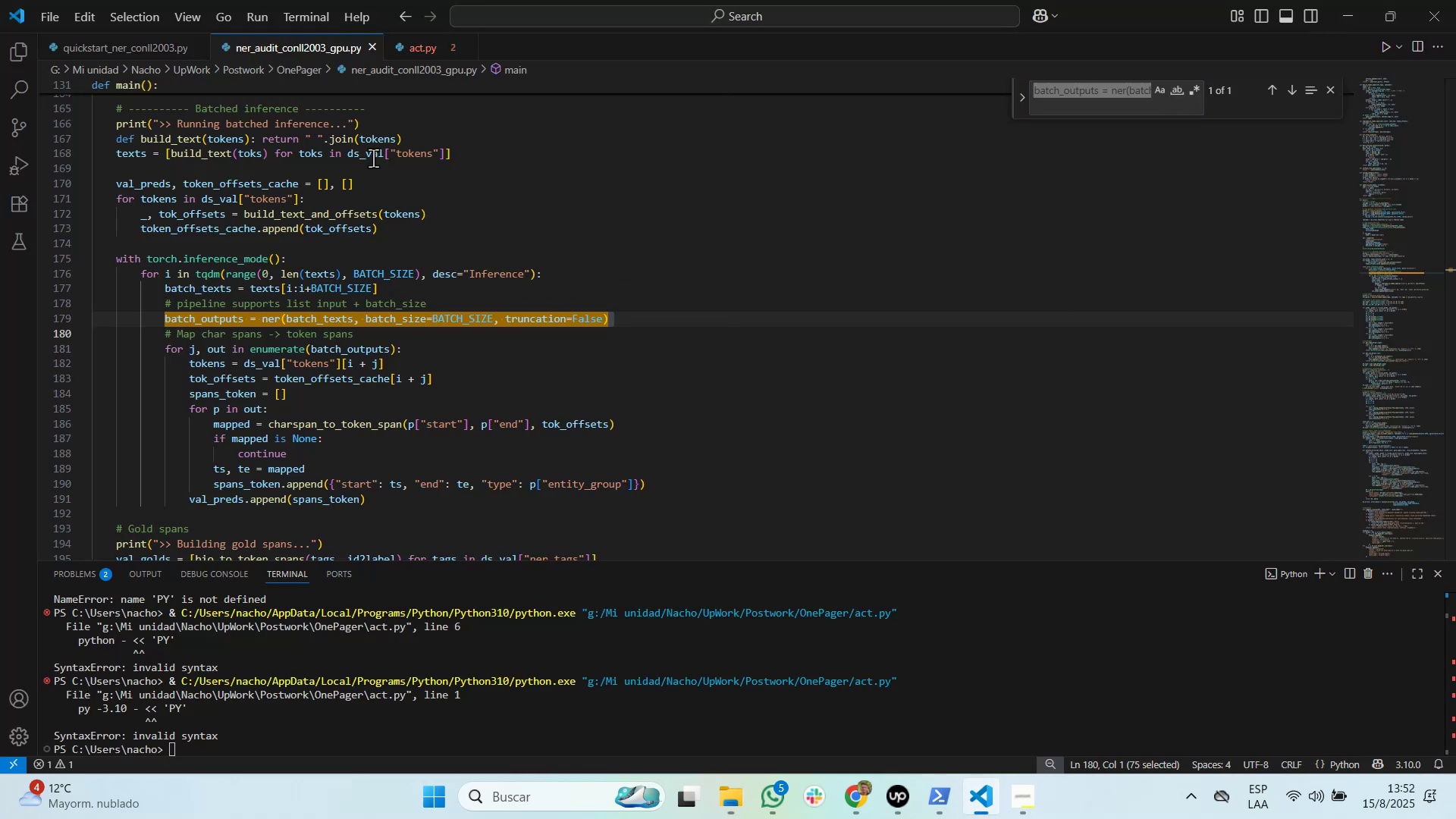 
key(Alt+Tab)
 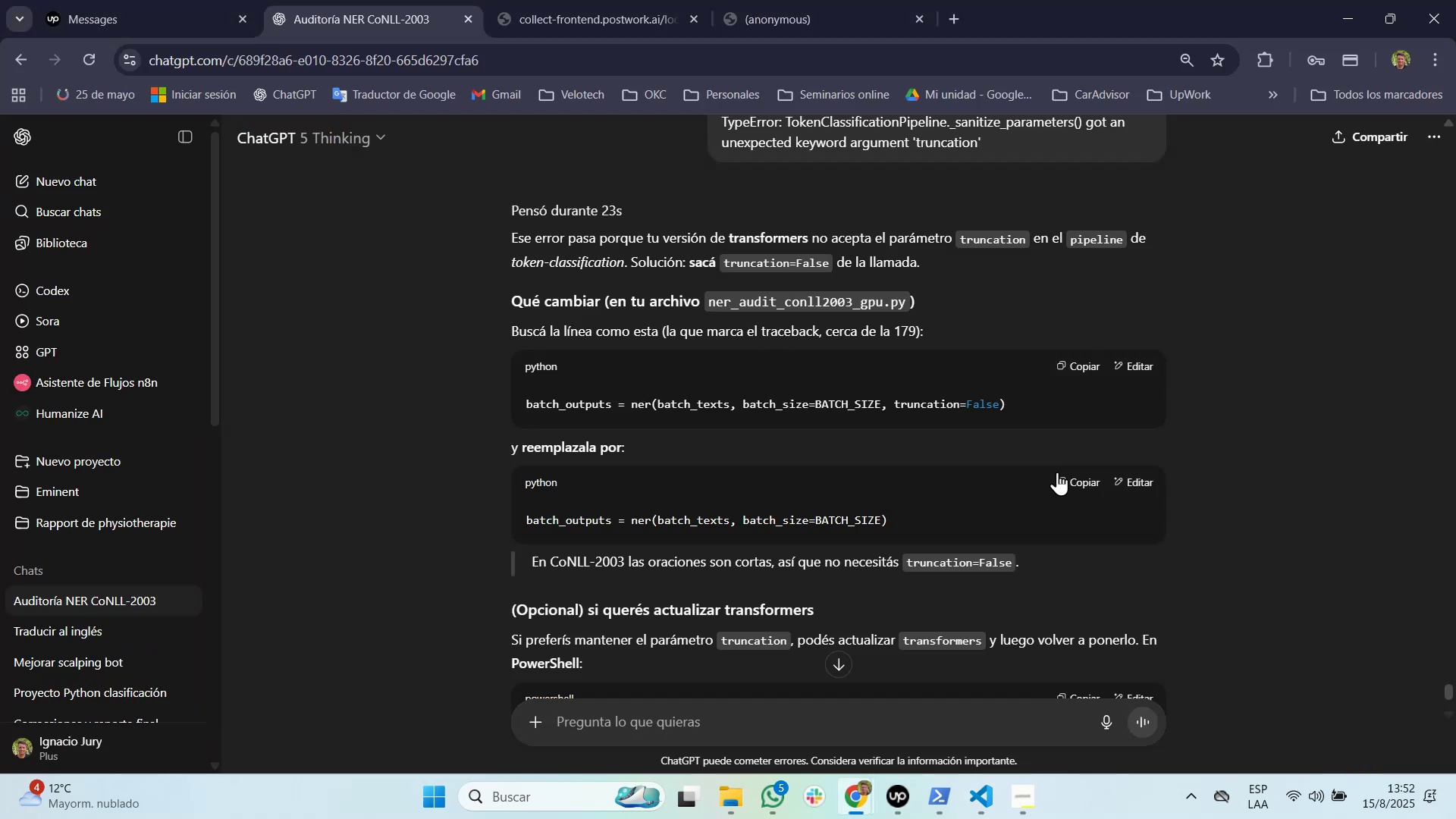 
left_click([1081, 478])
 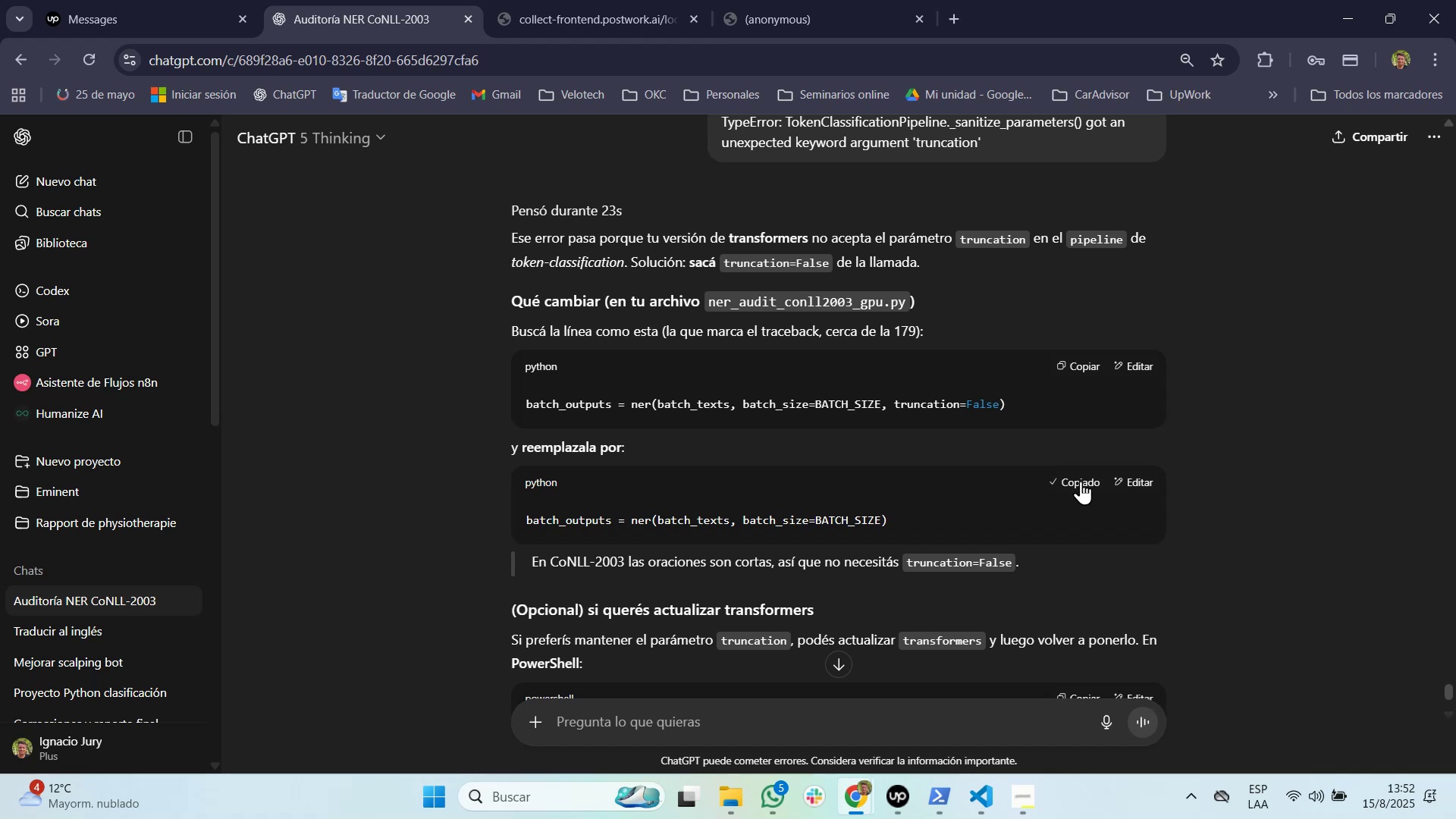 
key(Alt+Tab)
 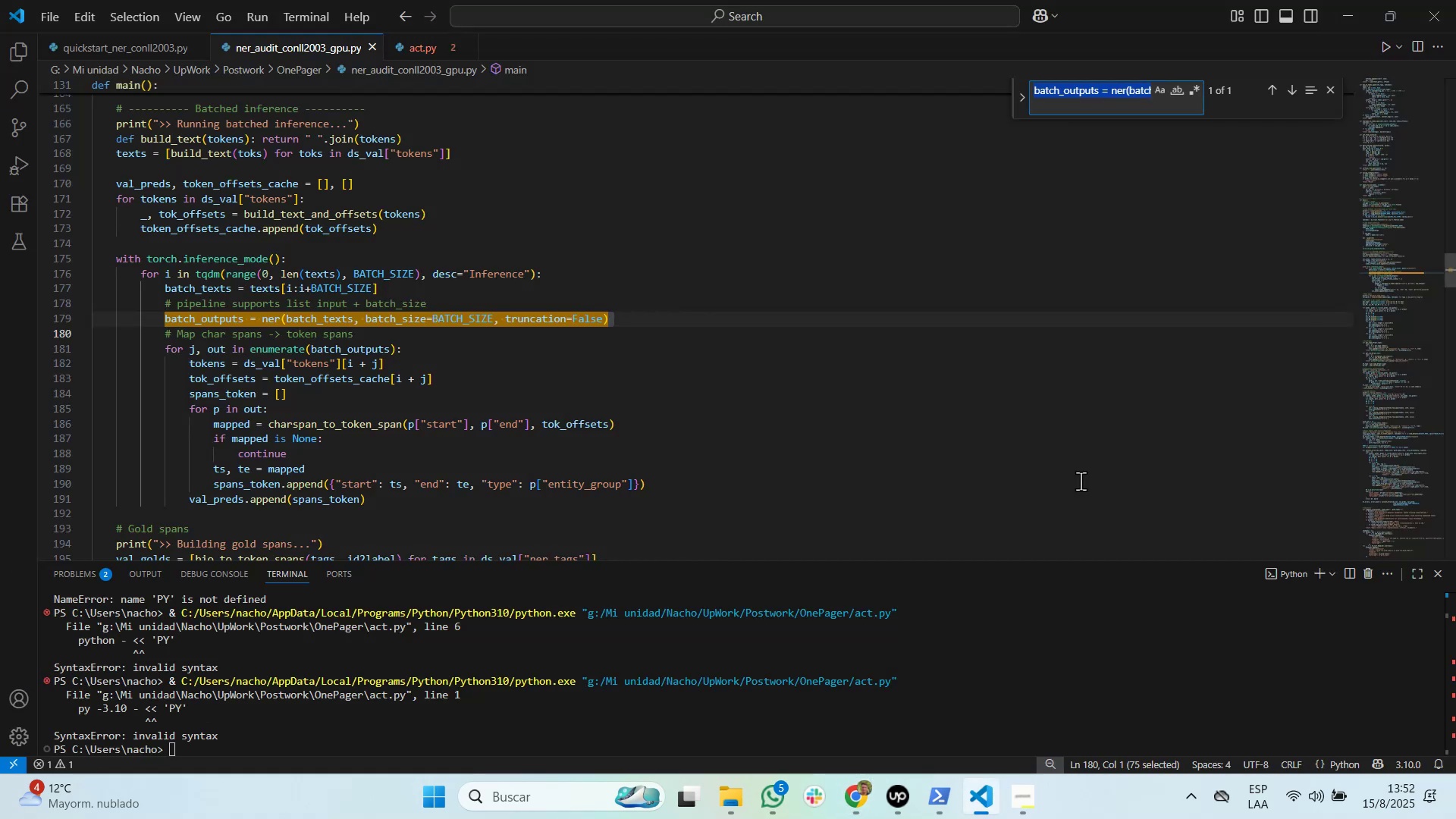 
key(Escape)
 